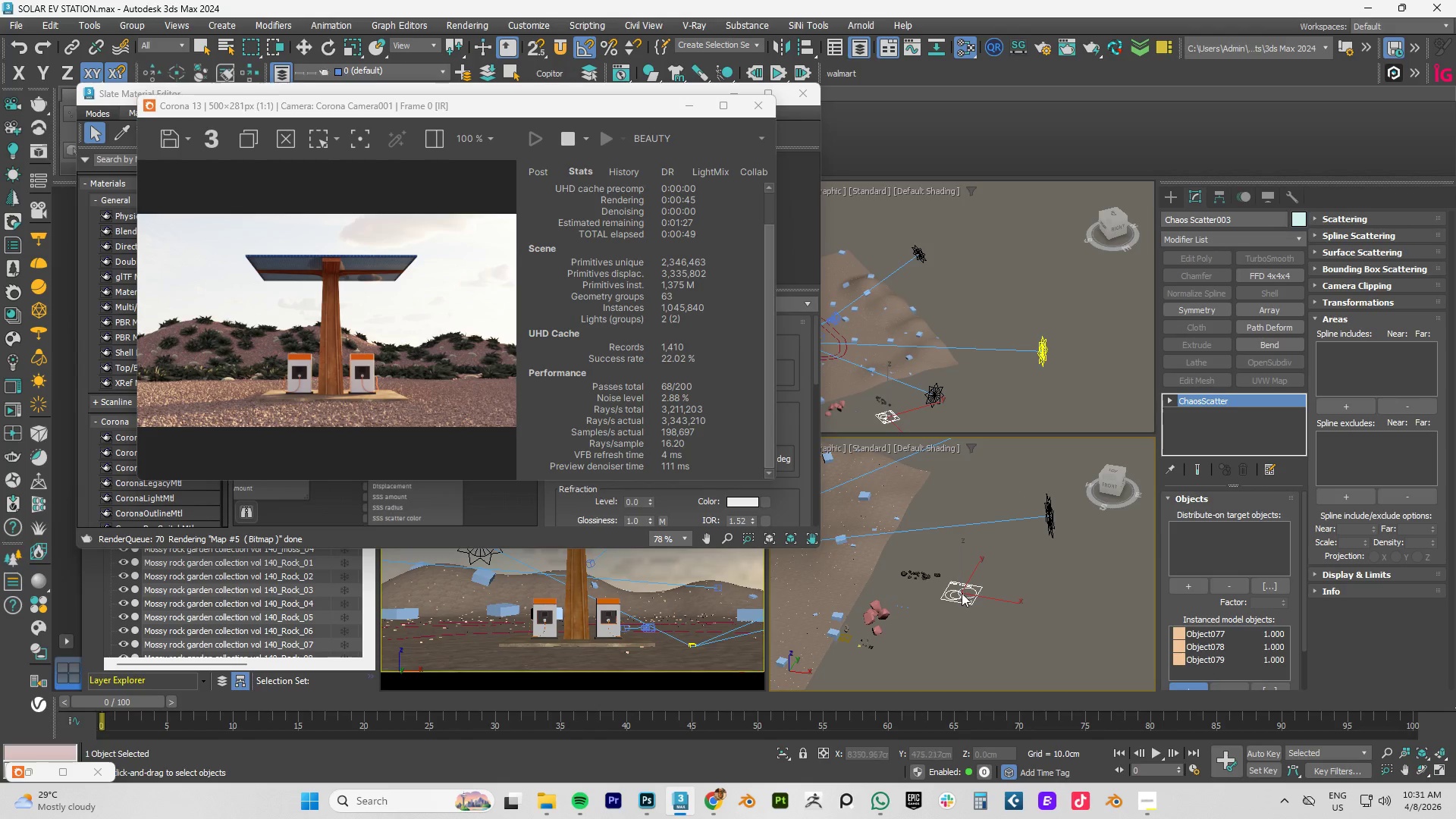 
left_click([956, 594])
 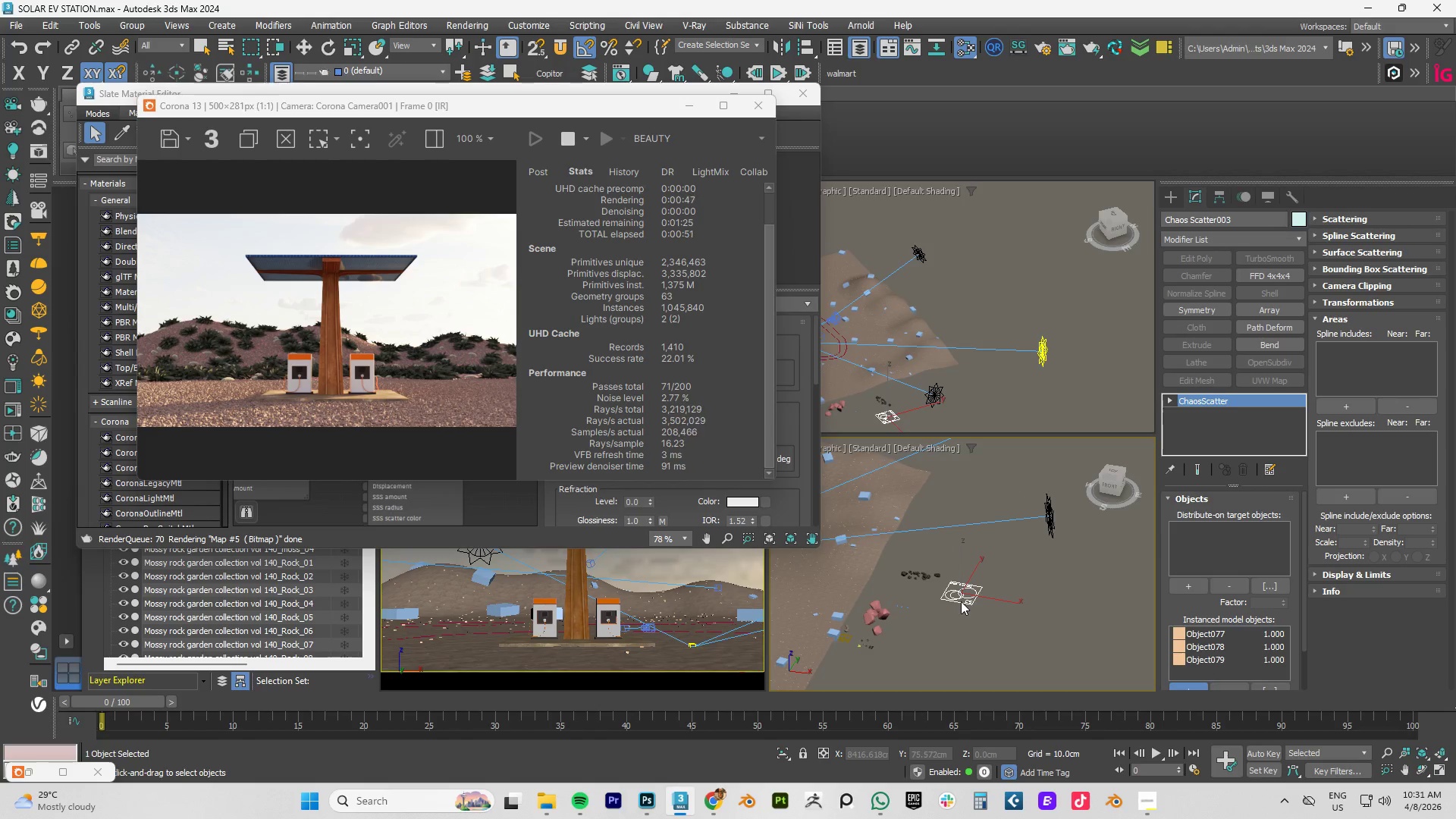 
key(W)
 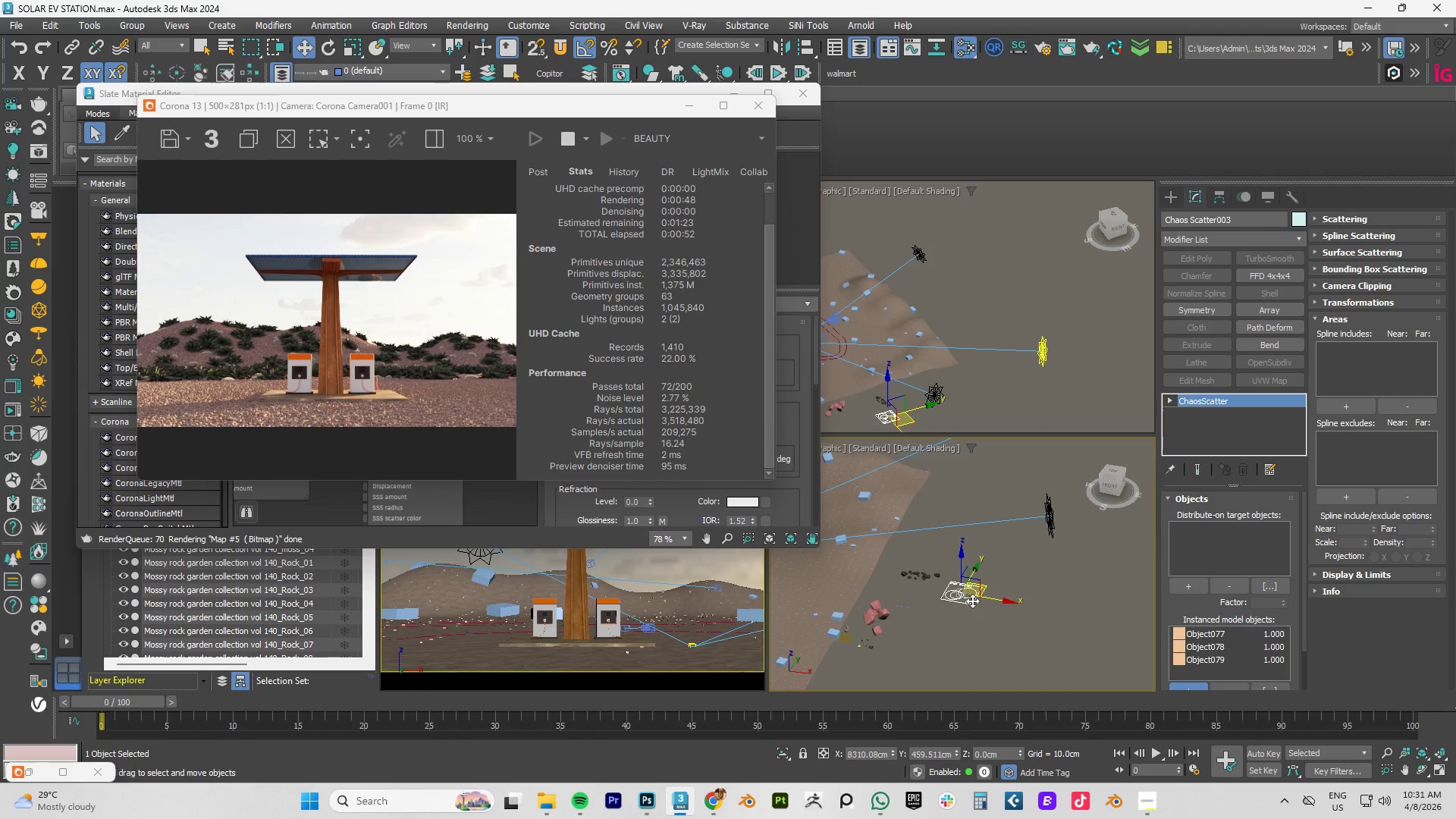 
key(Delete)
 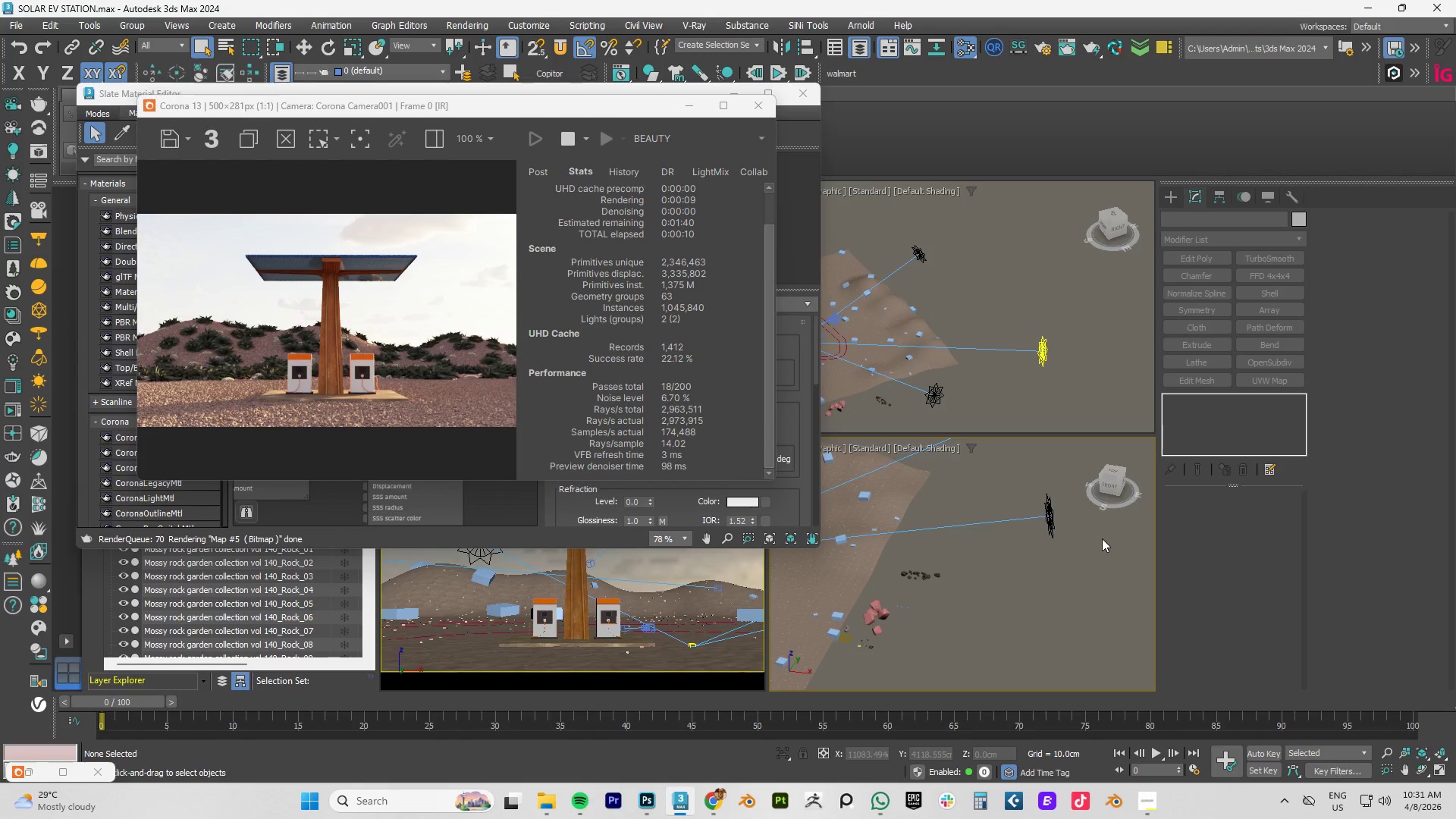 
wait(15.78)
 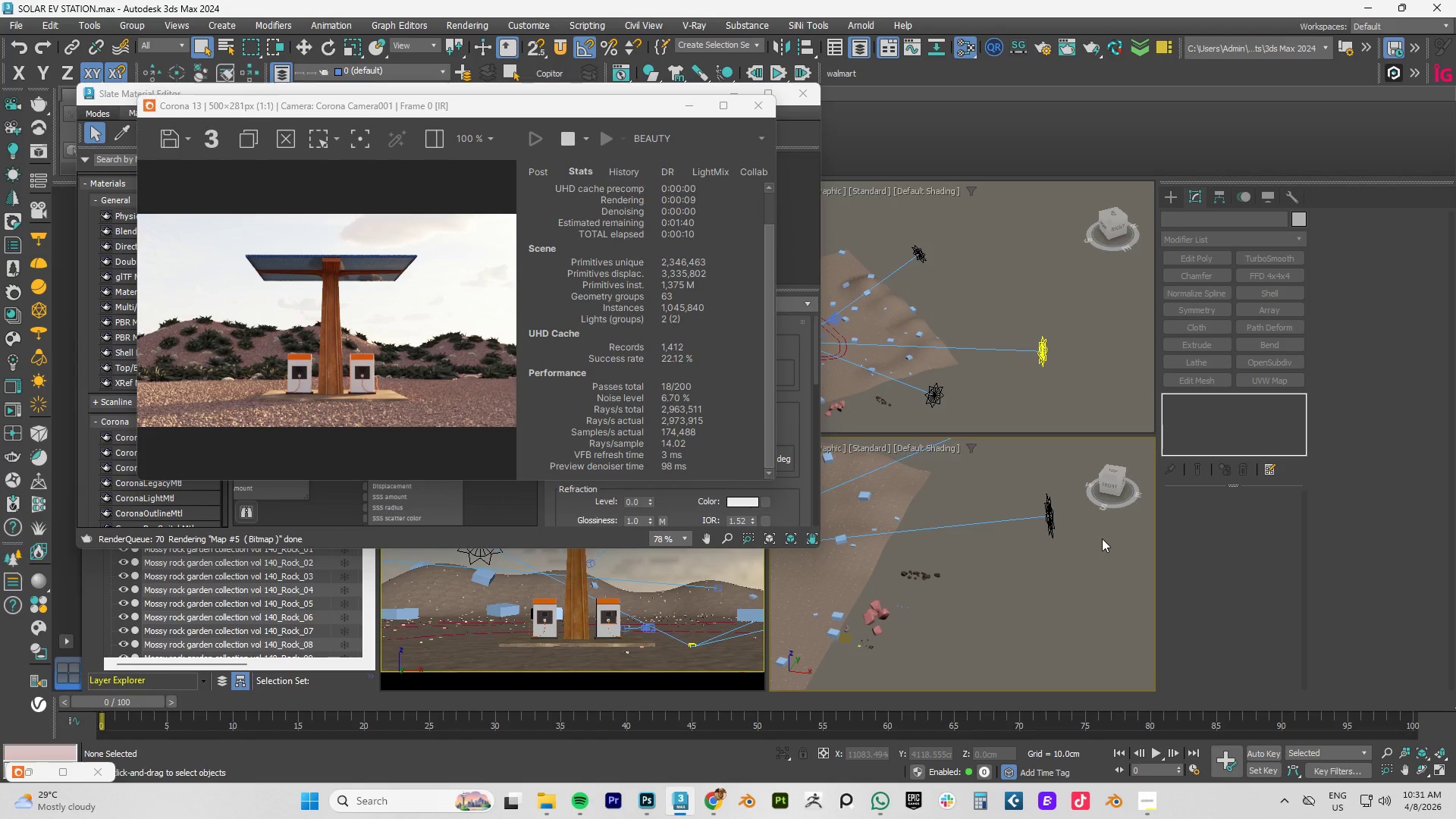 
scroll: coordinate [912, 583], scroll_direction: up, amount: 2.0
 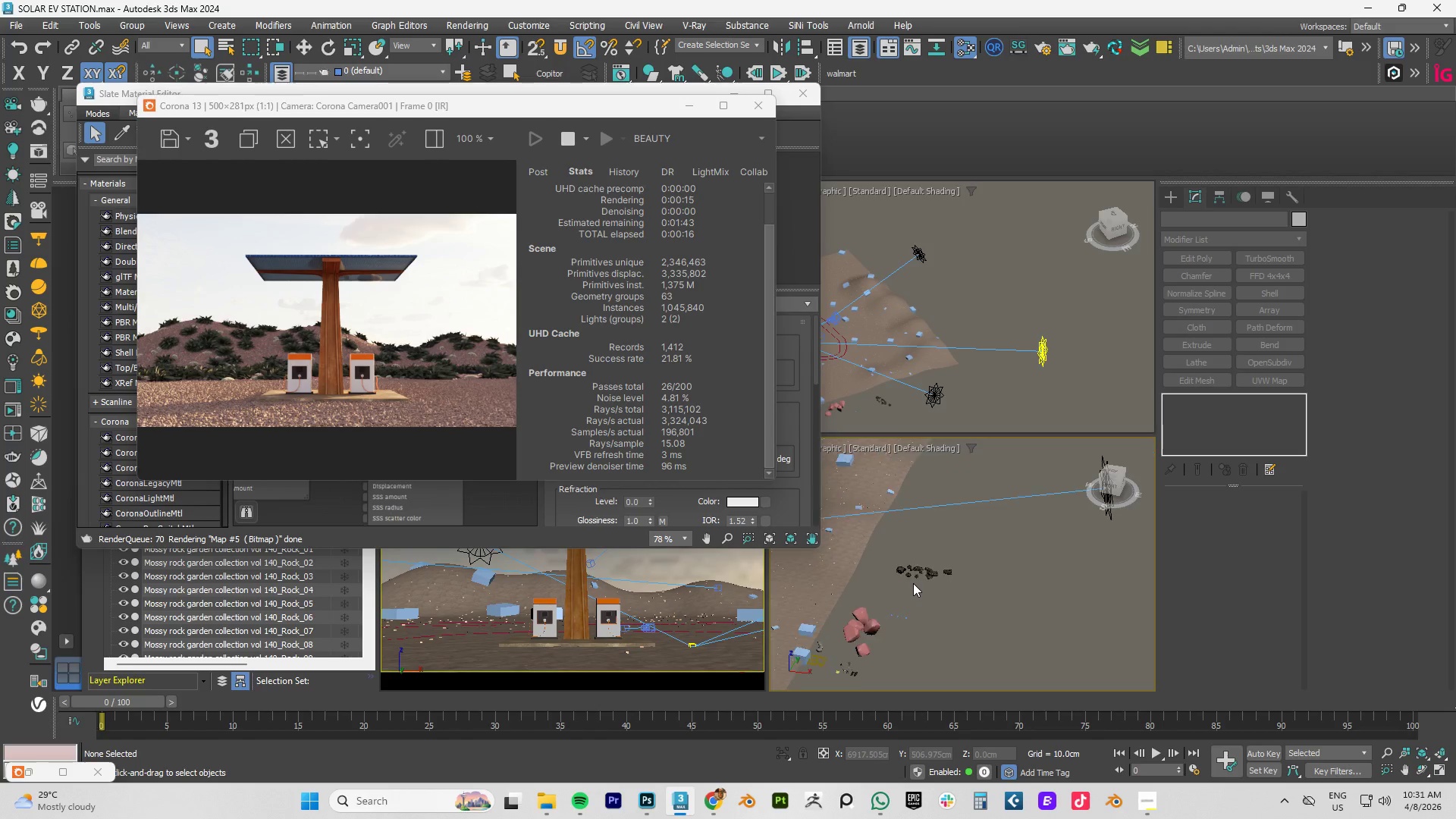 
scroll: coordinate [913, 583], scroll_direction: down, amount: 2.0
 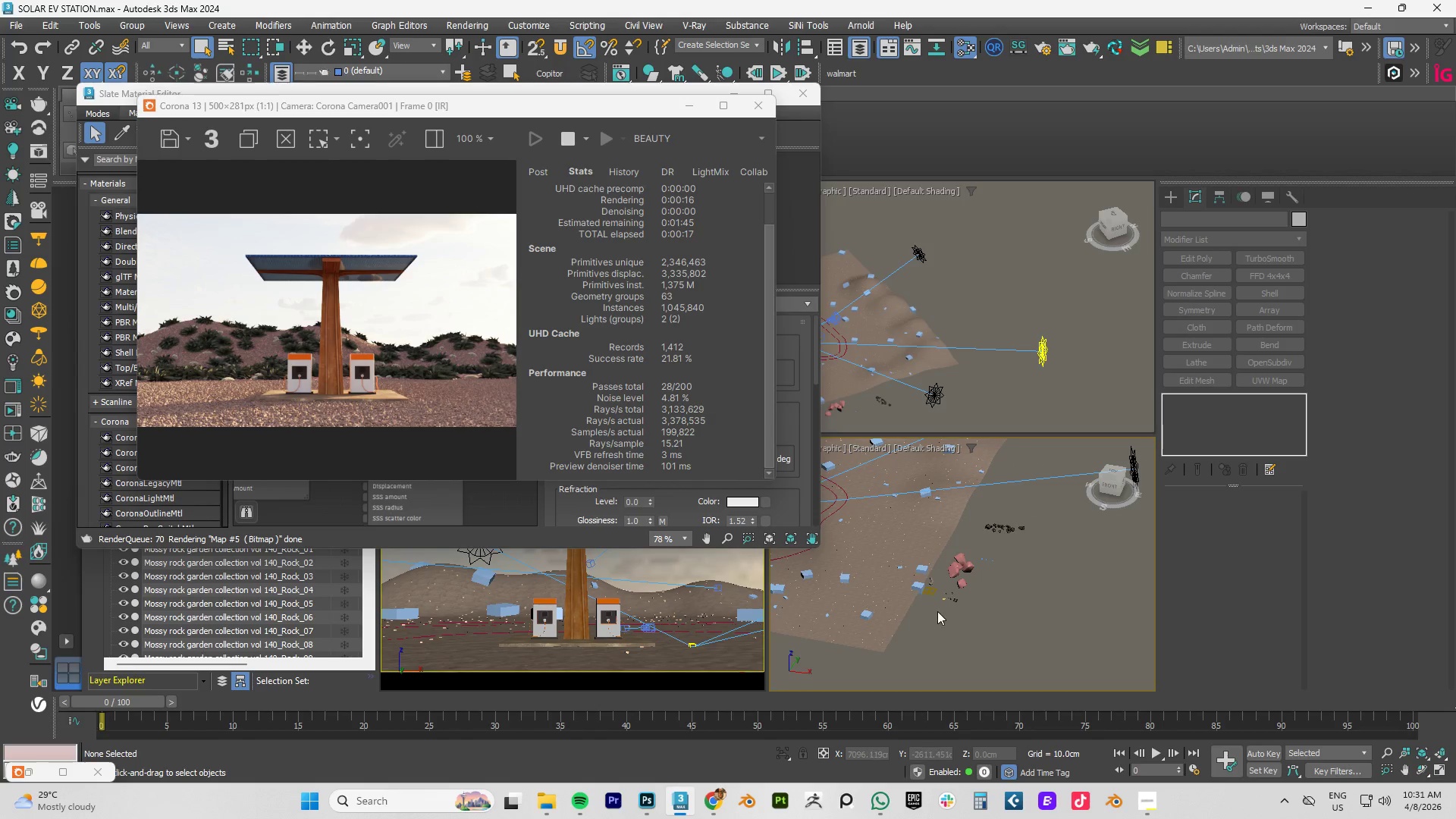 
scroll: coordinate [953, 609], scroll_direction: up, amount: 10.0
 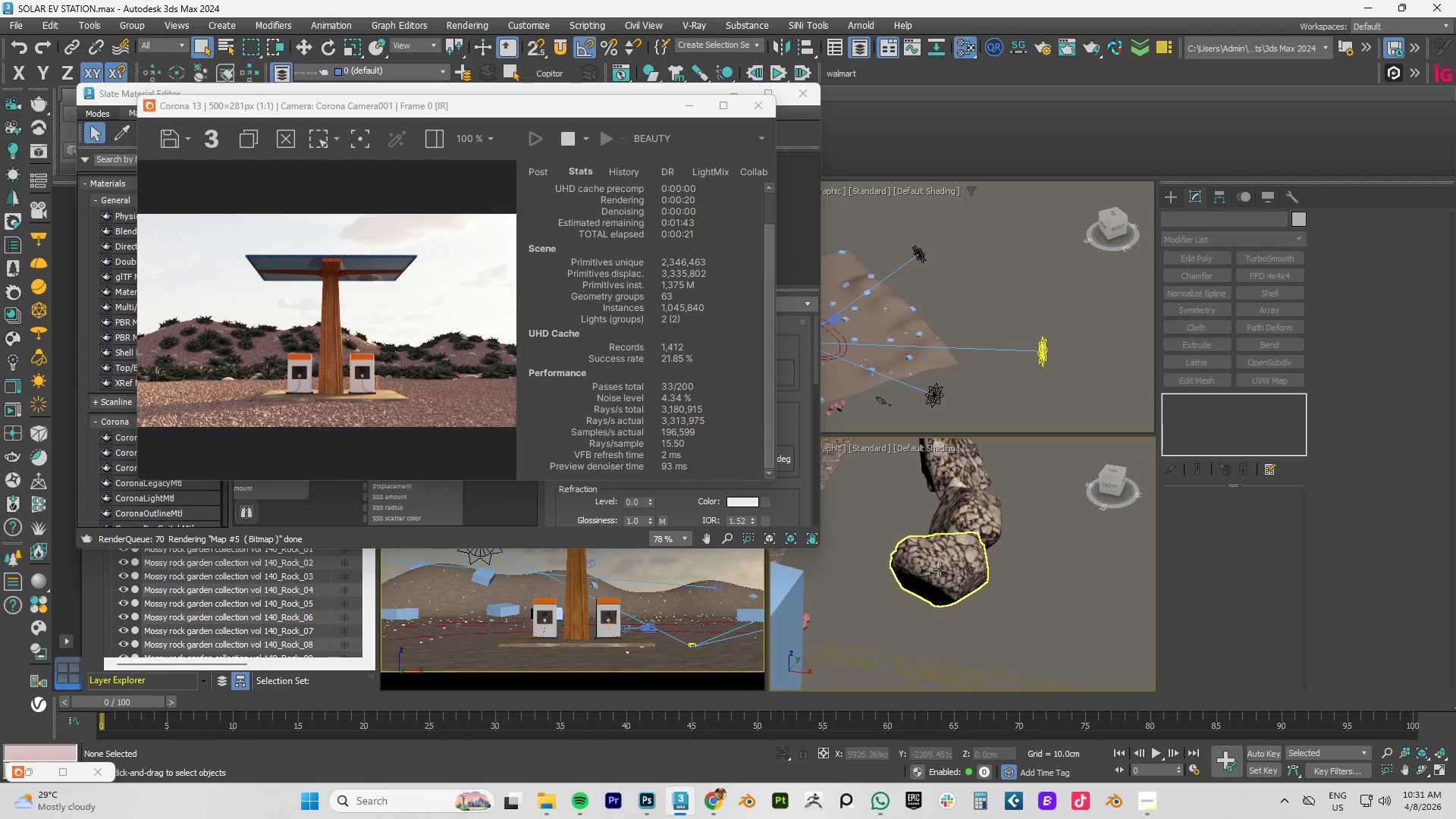 
scroll: coordinate [1031, 557], scroll_direction: down, amount: 6.0
 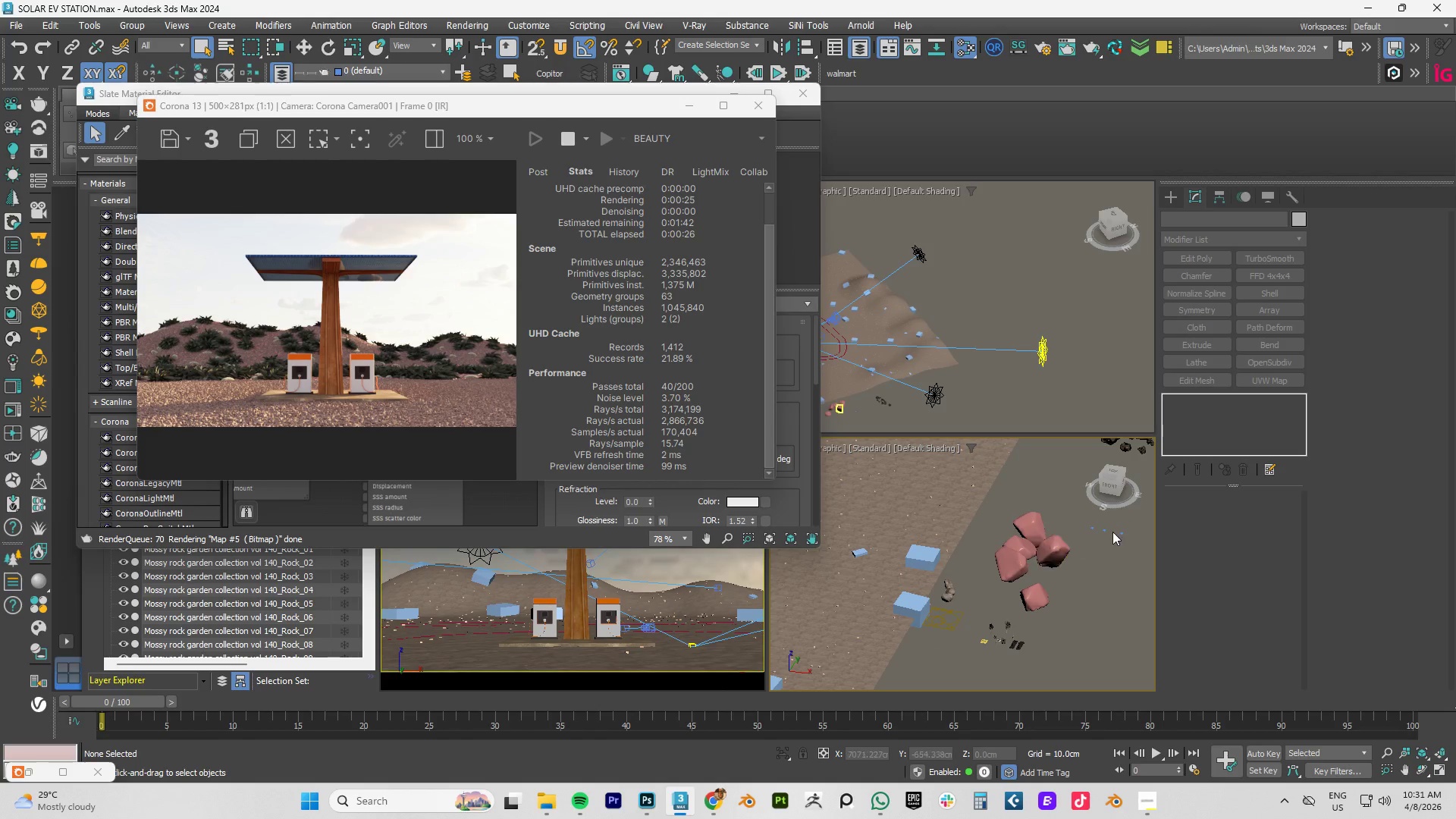 
scroll: coordinate [1047, 587], scroll_direction: up, amount: 16.0
 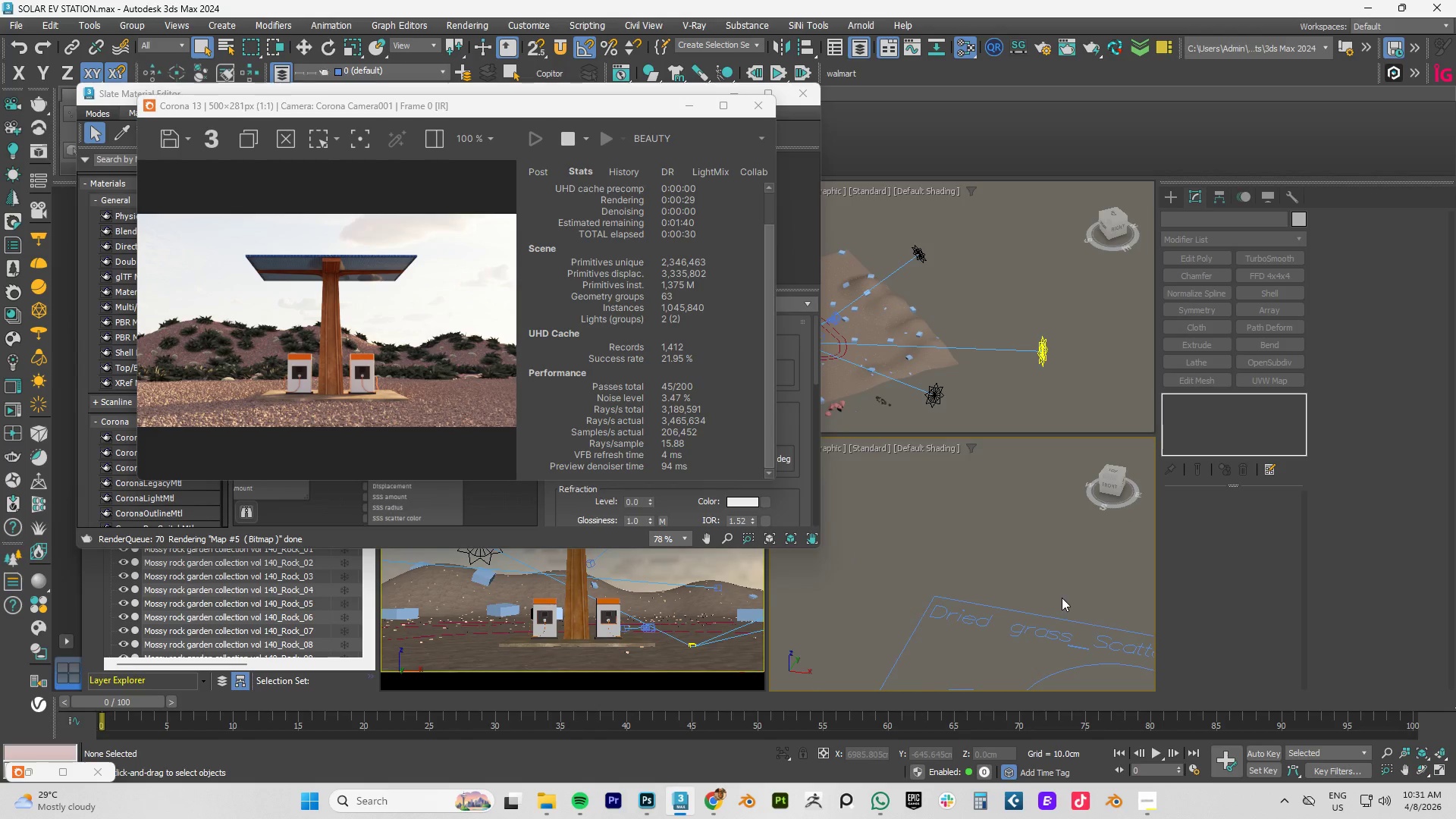 
scroll: coordinate [1012, 607], scroll_direction: down, amount: 14.0
 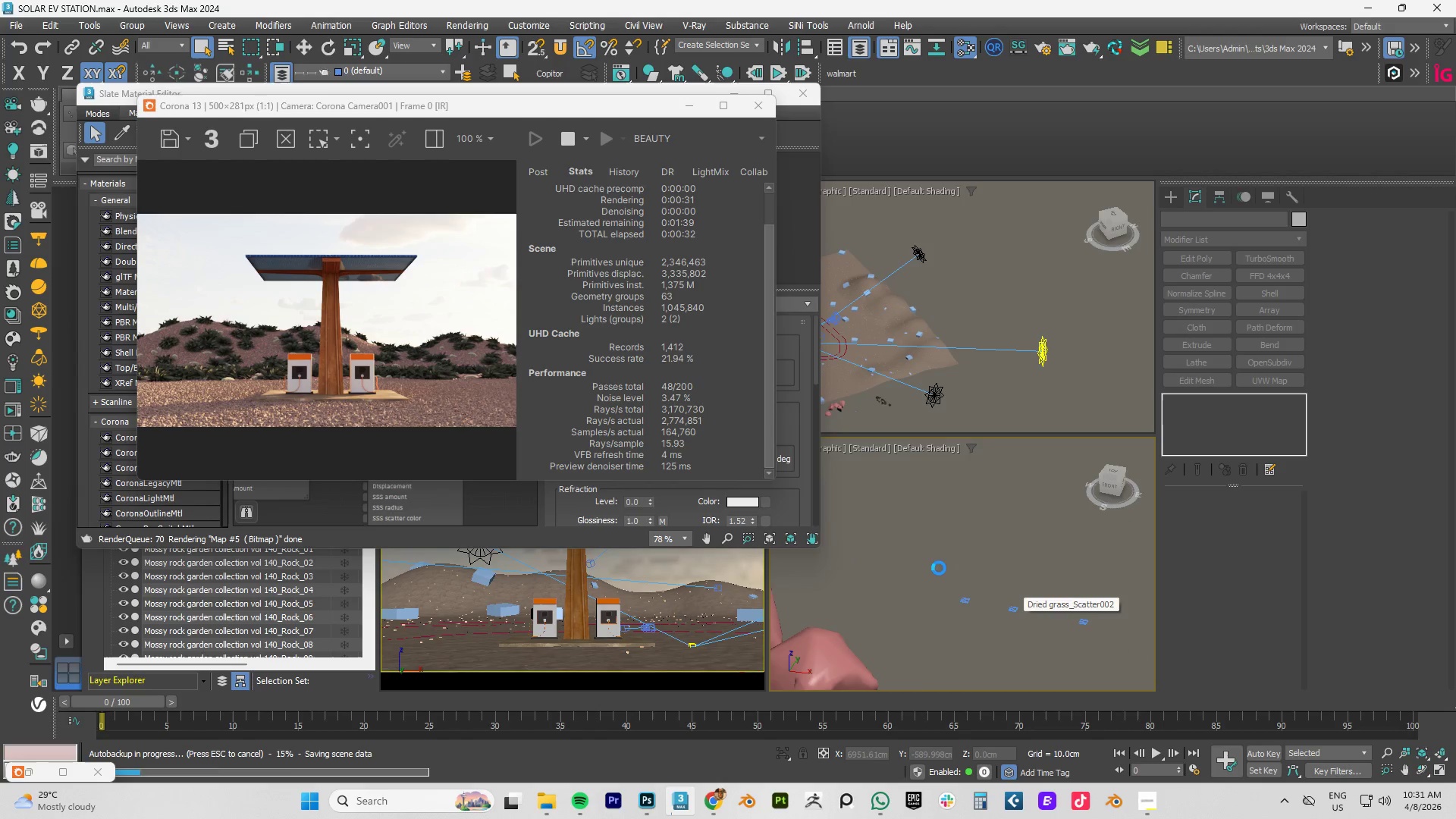 
left_click_drag(start_coordinate=[926, 555], to_coordinate=[1109, 650])
 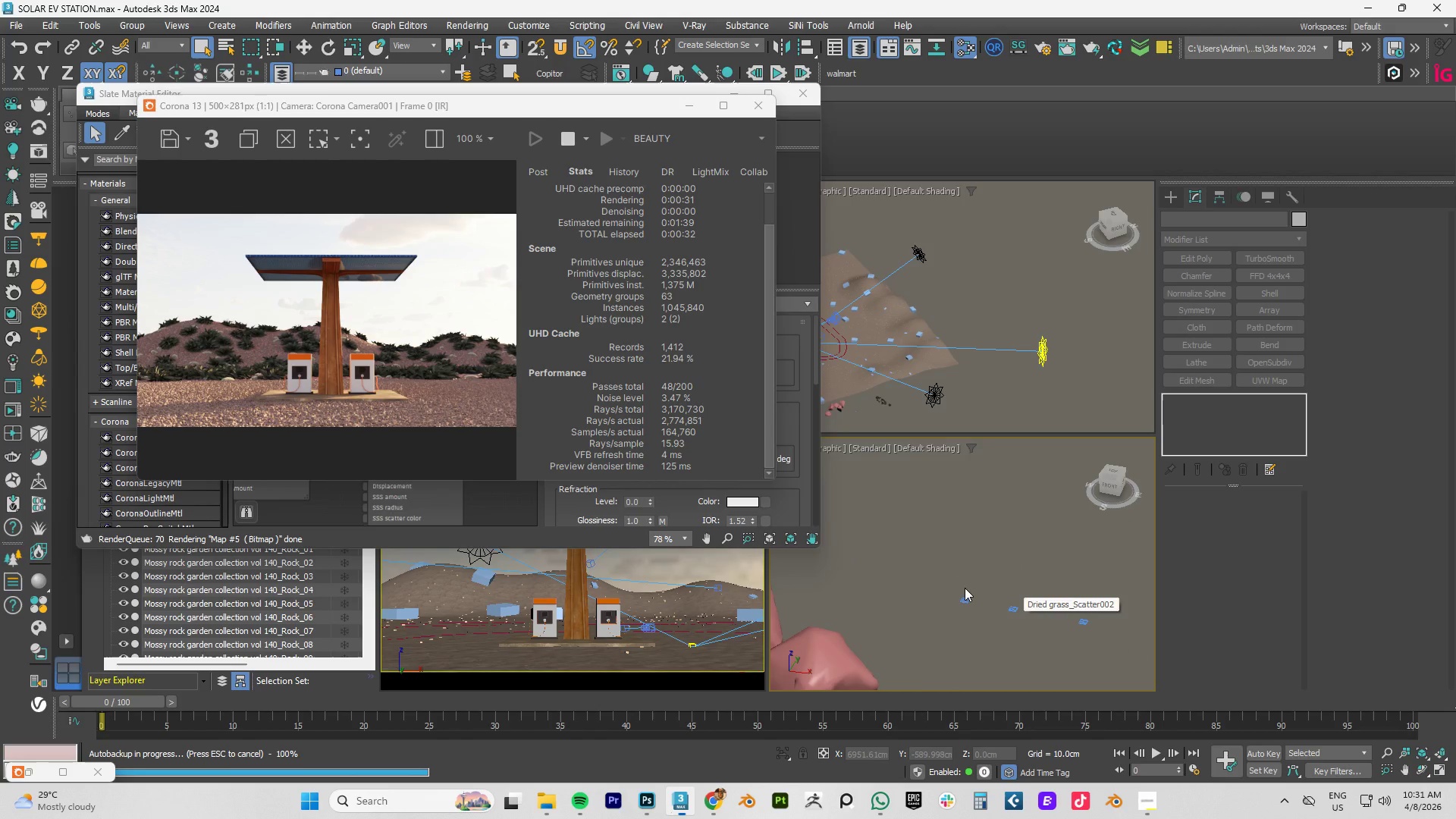 
left_click_drag(start_coordinate=[926, 552], to_coordinate=[1114, 676])
 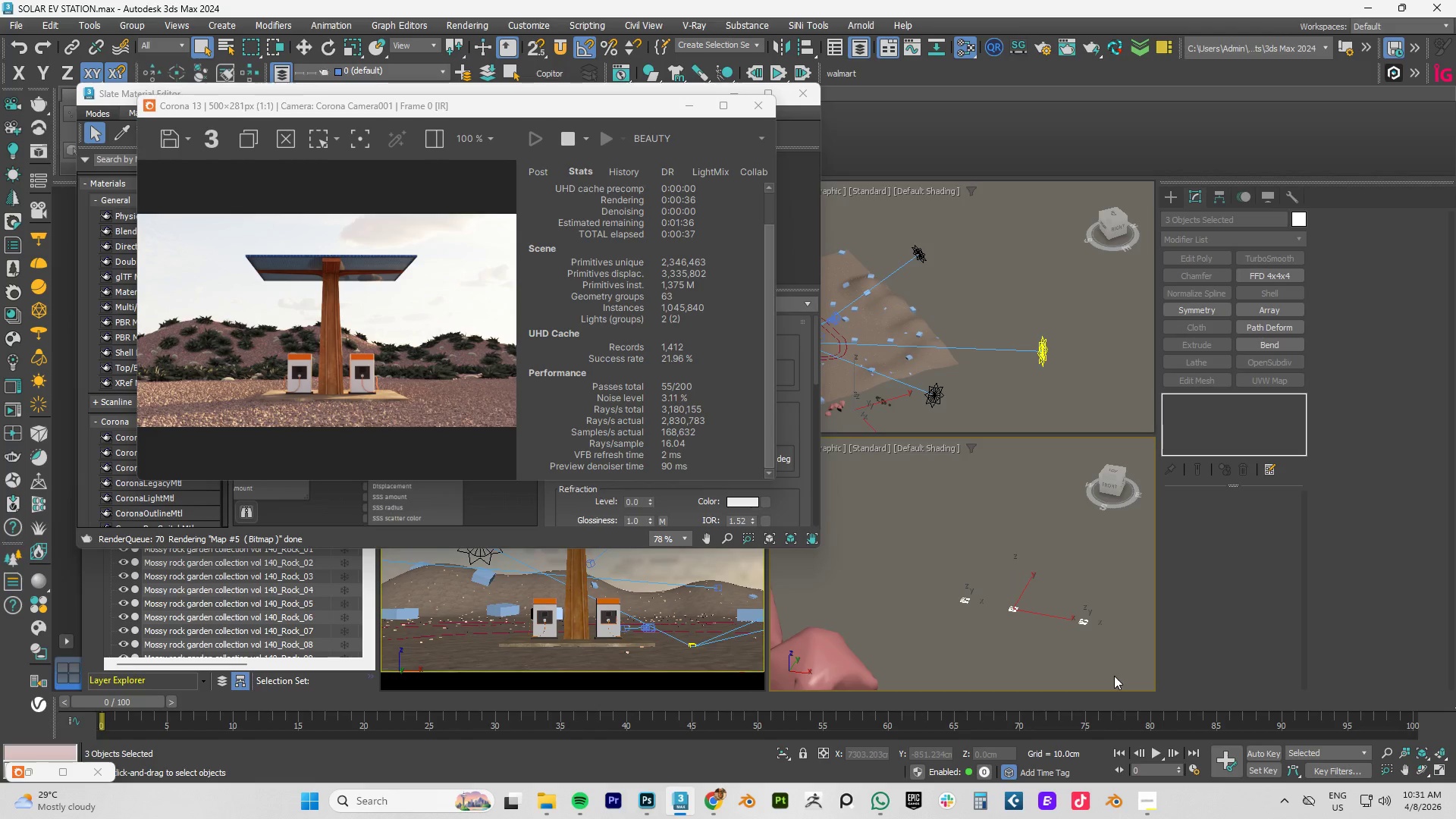 
key(W)
 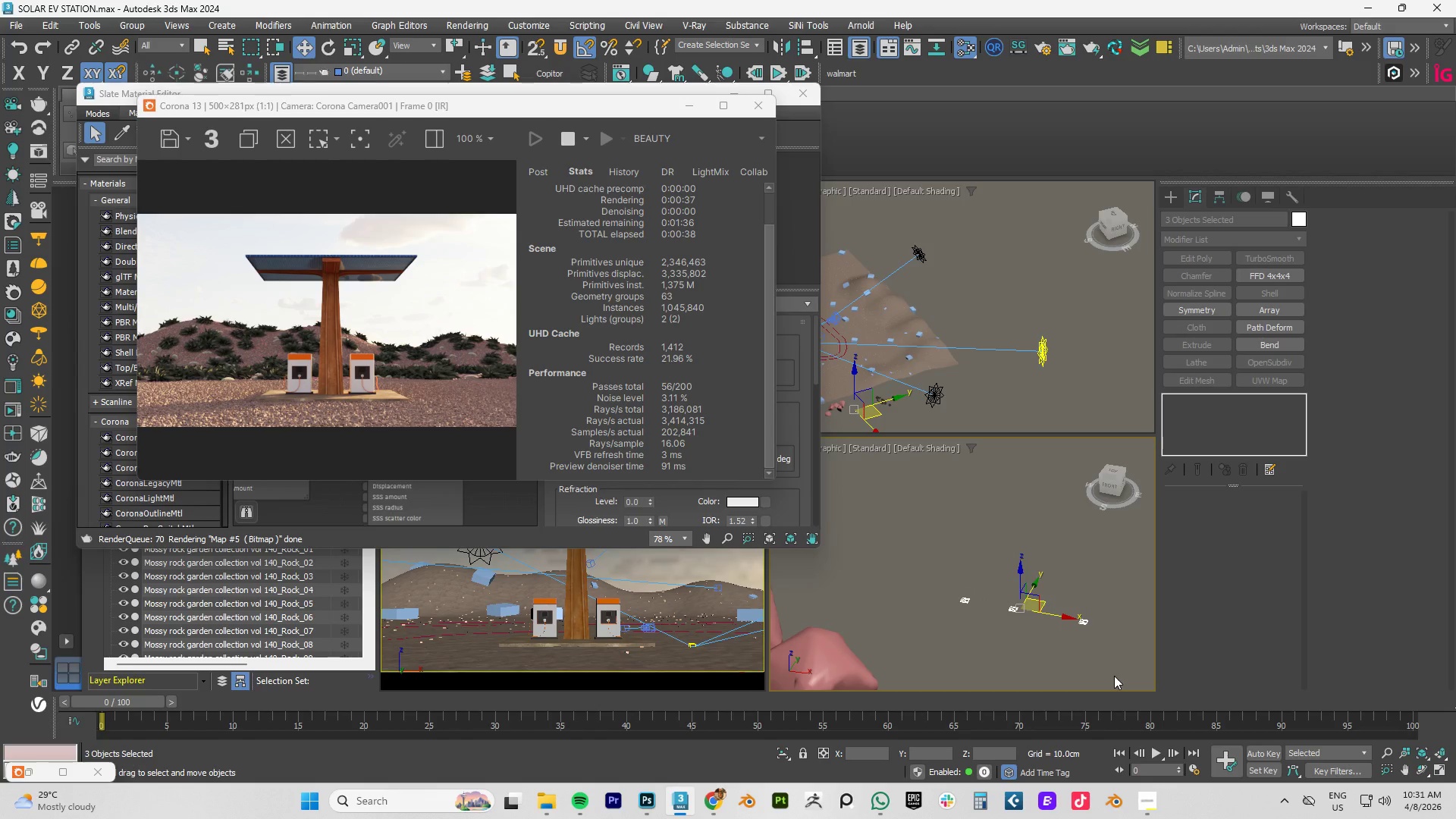 
key(Delete)
 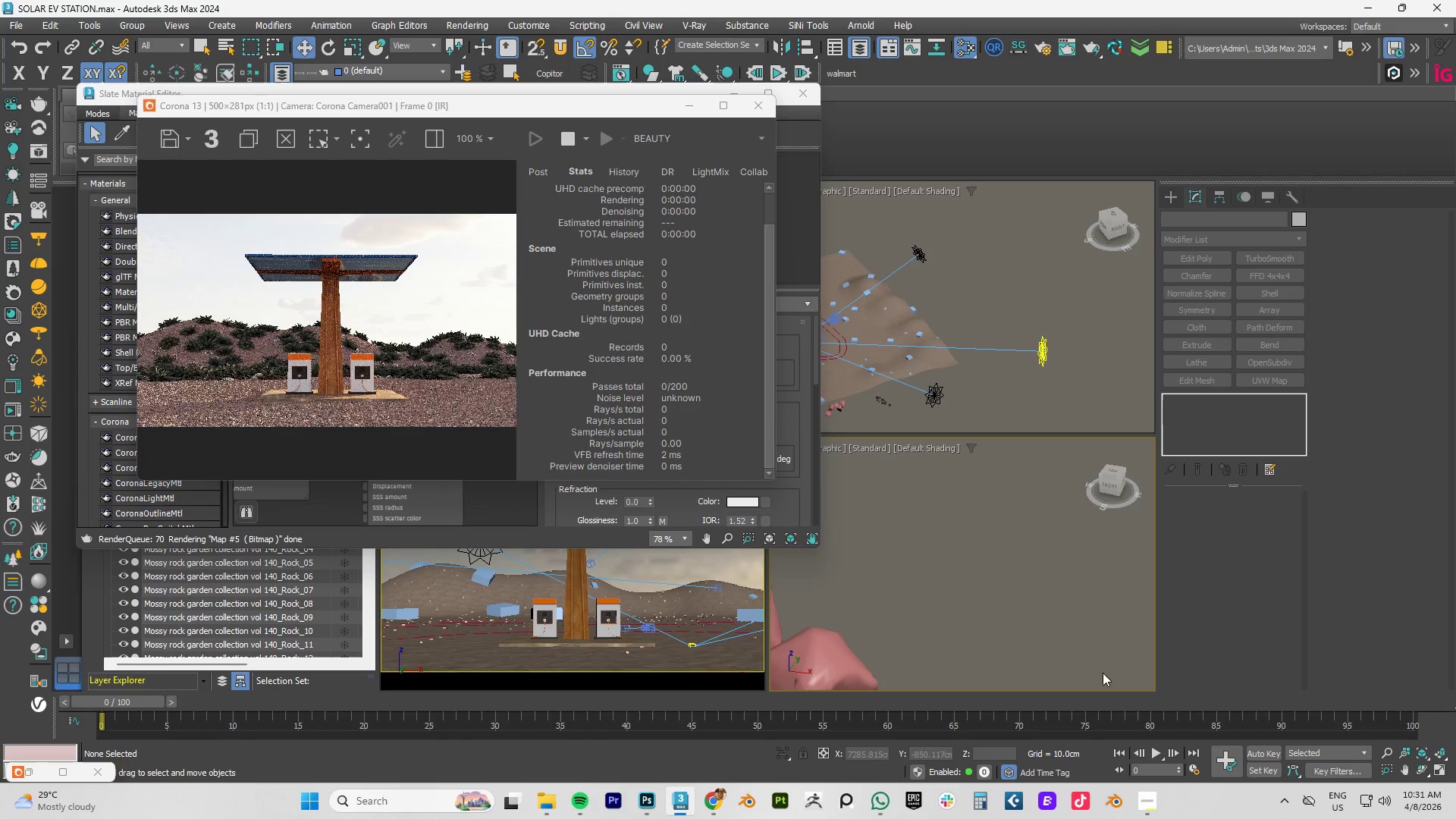 
scroll: coordinate [1074, 585], scroll_direction: down, amount: 3.0
 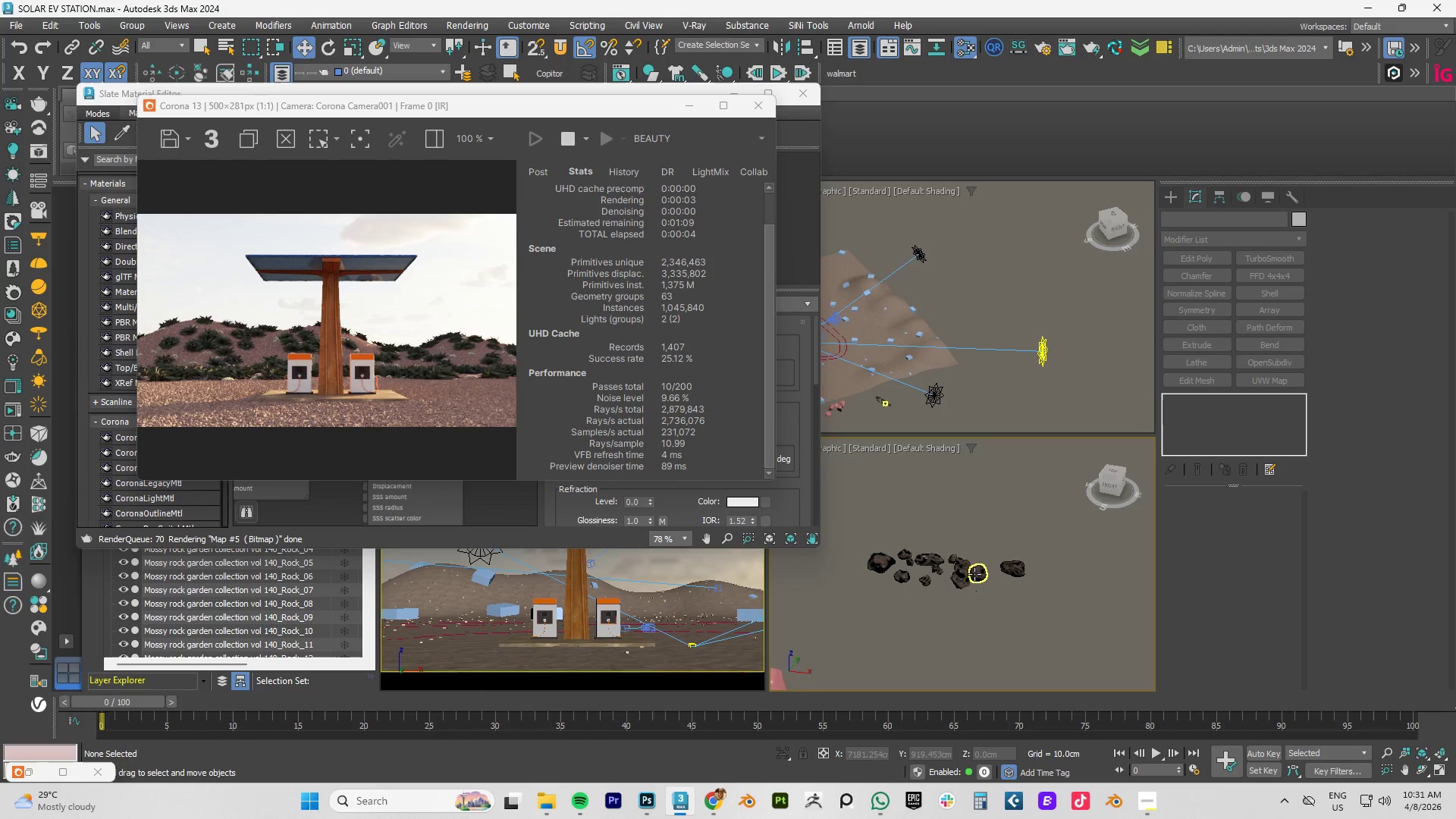 
scroll: coordinate [960, 596], scroll_direction: up, amount: 12.0
 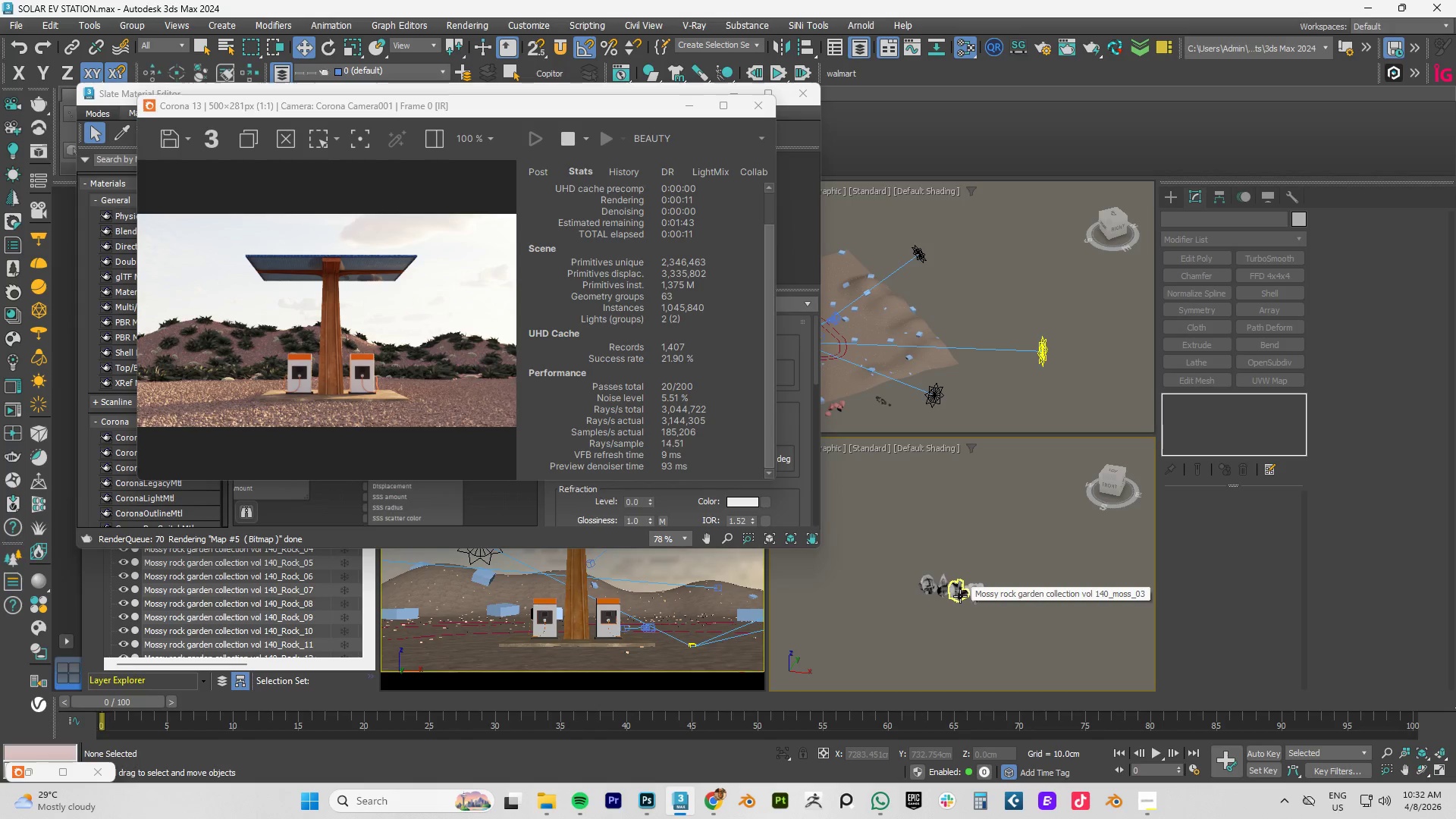 
scroll: coordinate [971, 589], scroll_direction: down, amount: 18.0
 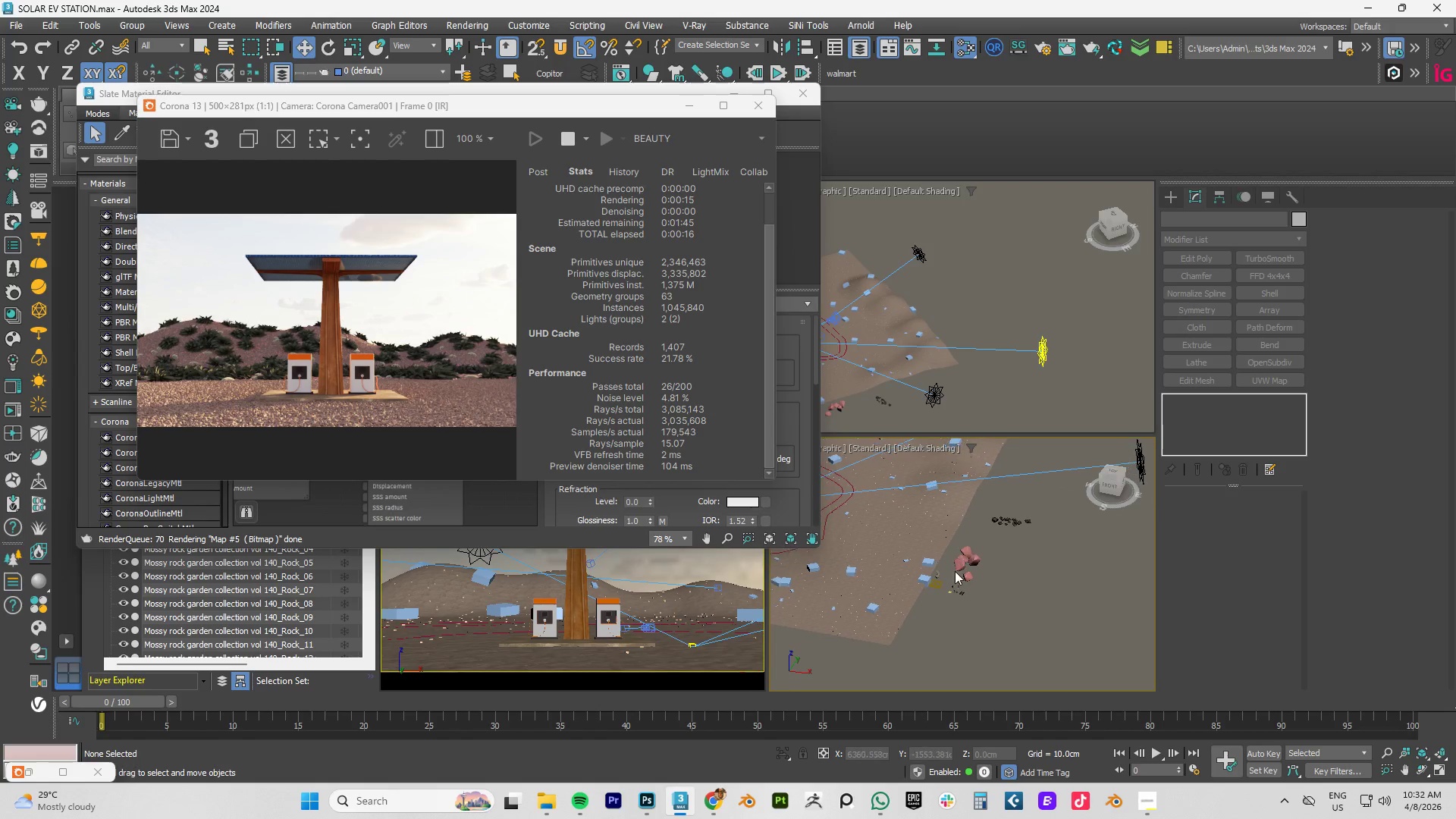 
scroll: coordinate [907, 541], scroll_direction: up, amount: 11.0
 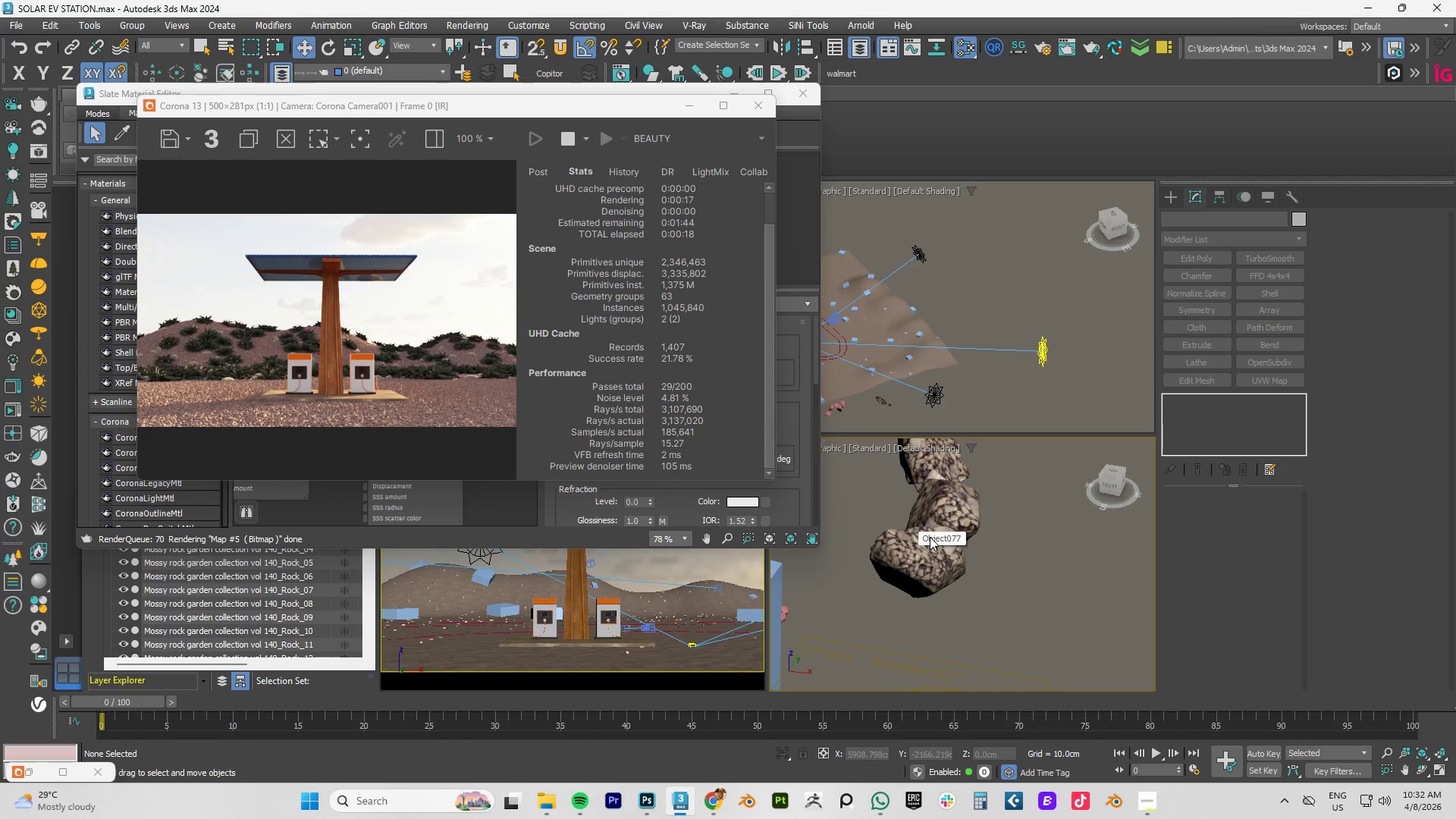 
mouse_move([926, 535])
 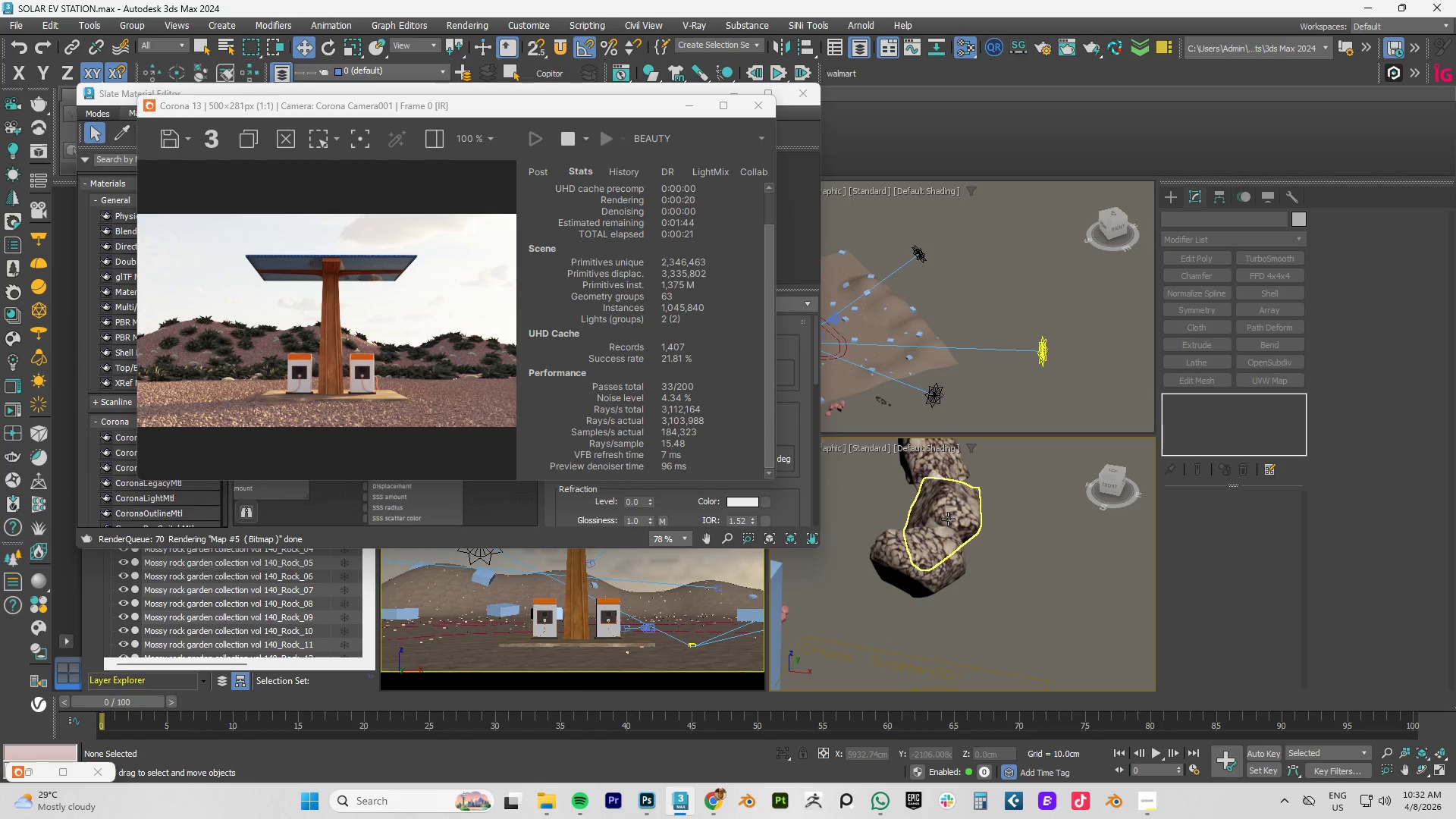 
scroll: coordinate [946, 525], scroll_direction: down, amount: 7.0
 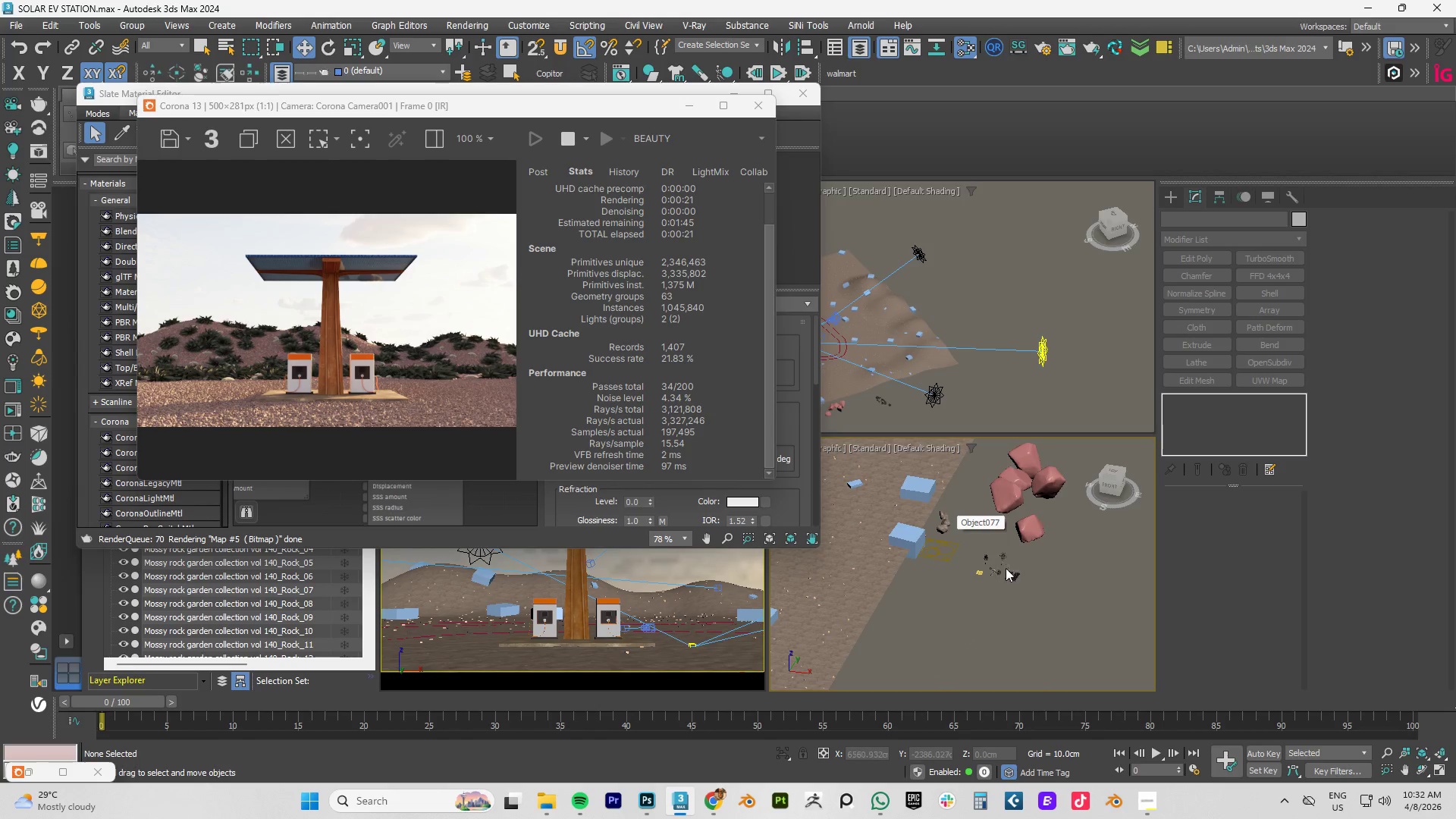 
scroll: coordinate [1013, 533], scroll_direction: up, amount: 20.0
 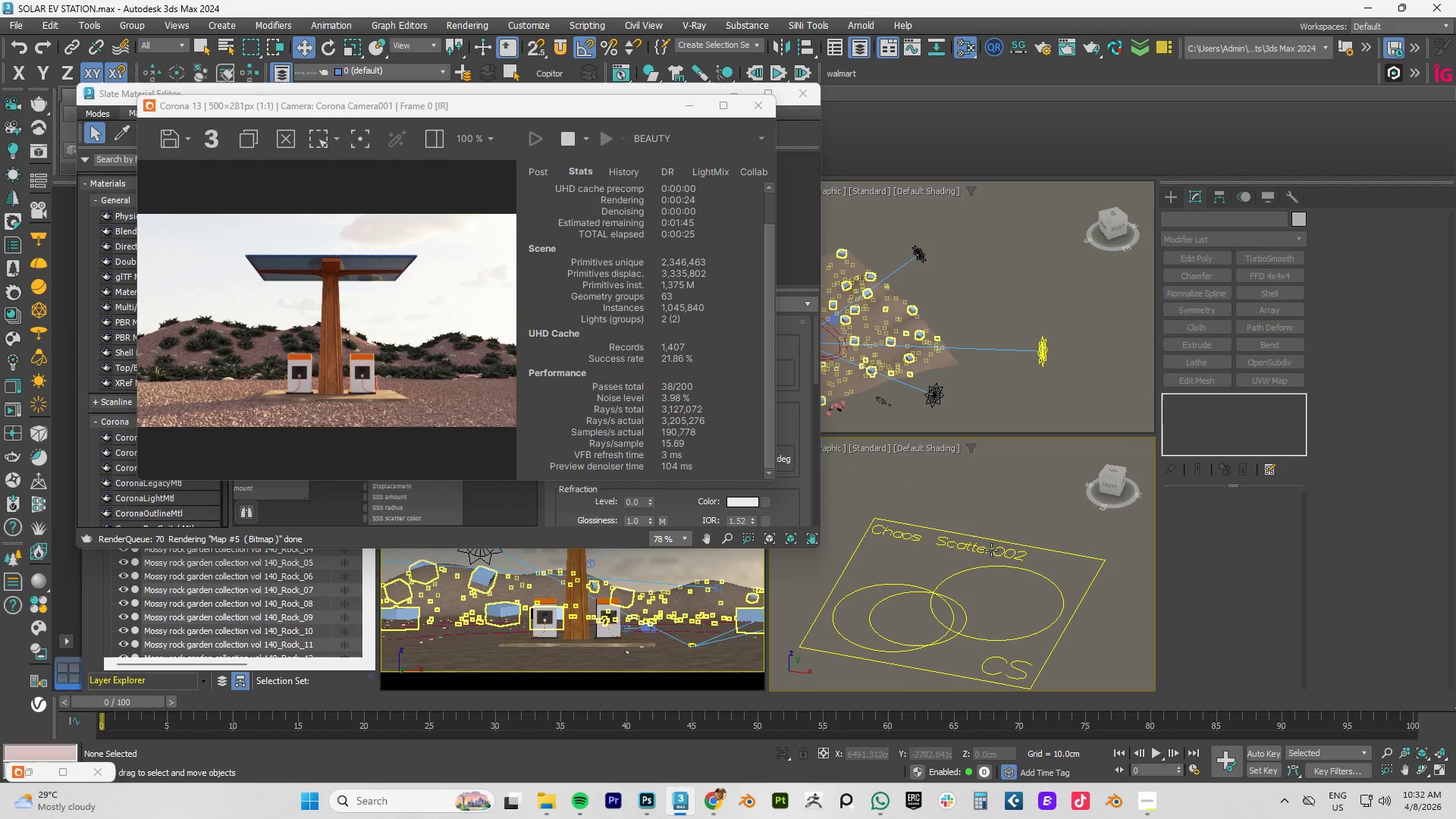 
left_click([993, 549])
 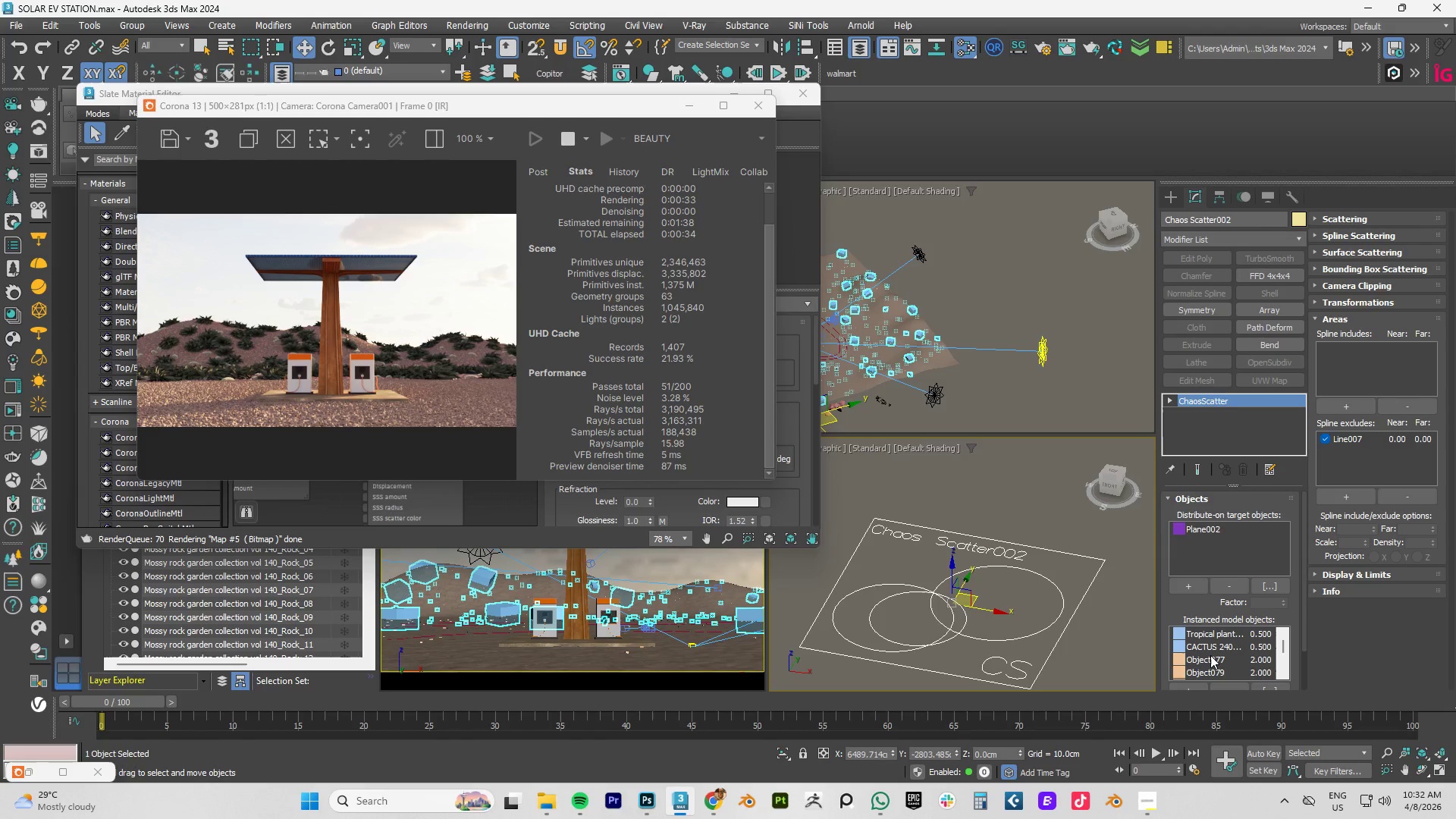 
wait(13.28)
 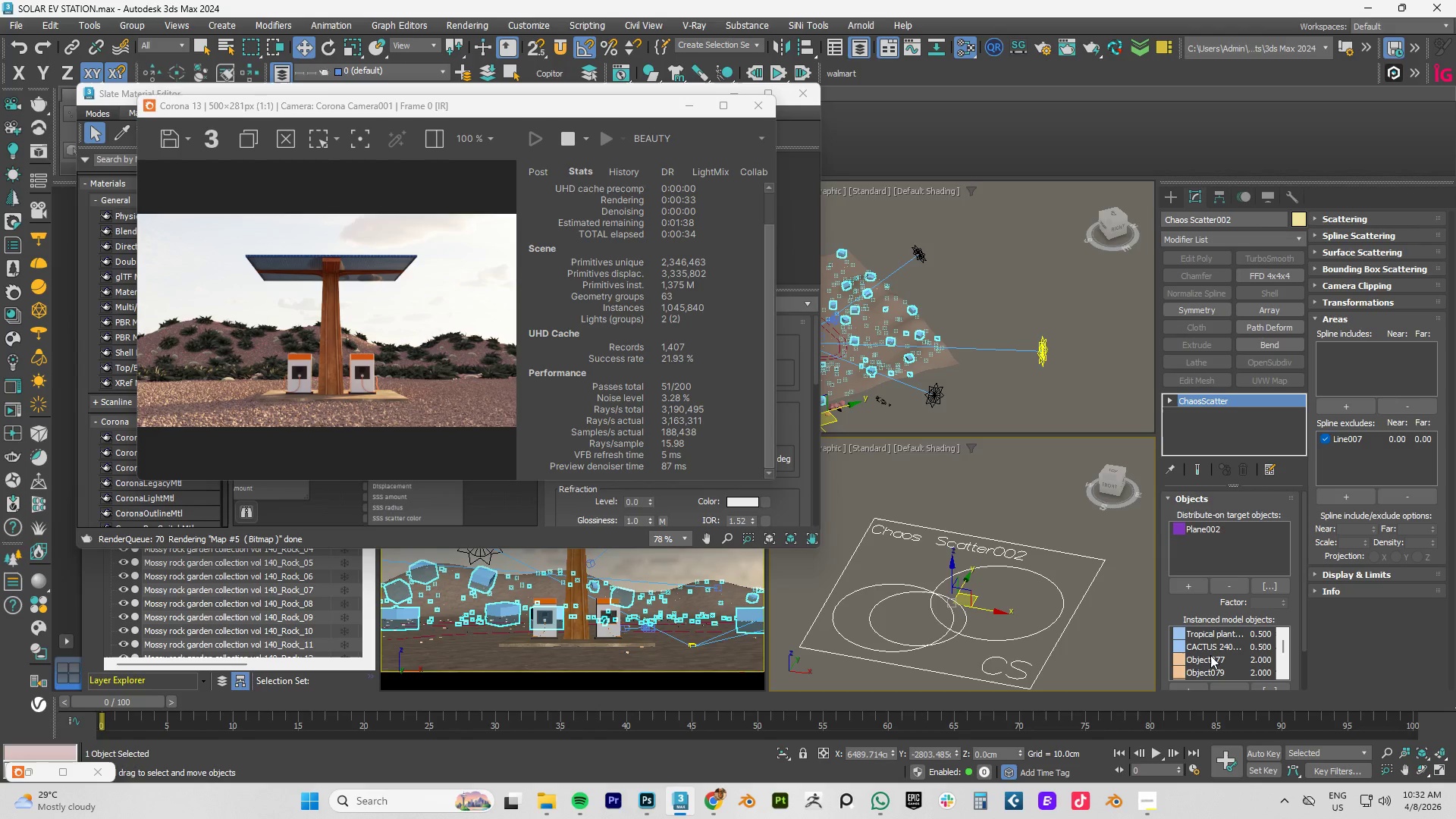 
left_click([1202, 658])
 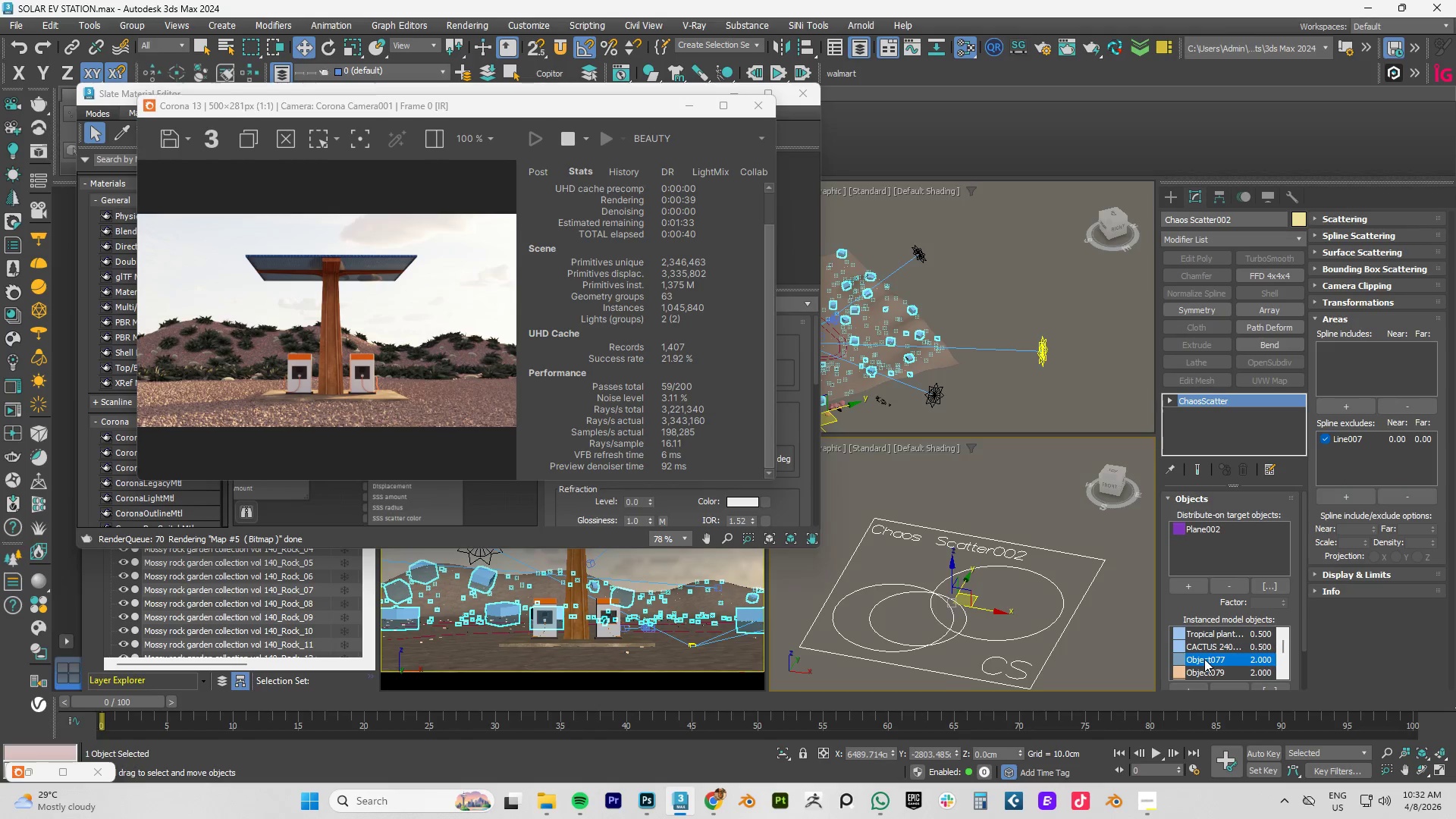 
scroll: coordinate [1204, 659], scroll_direction: down, amount: 2.0
 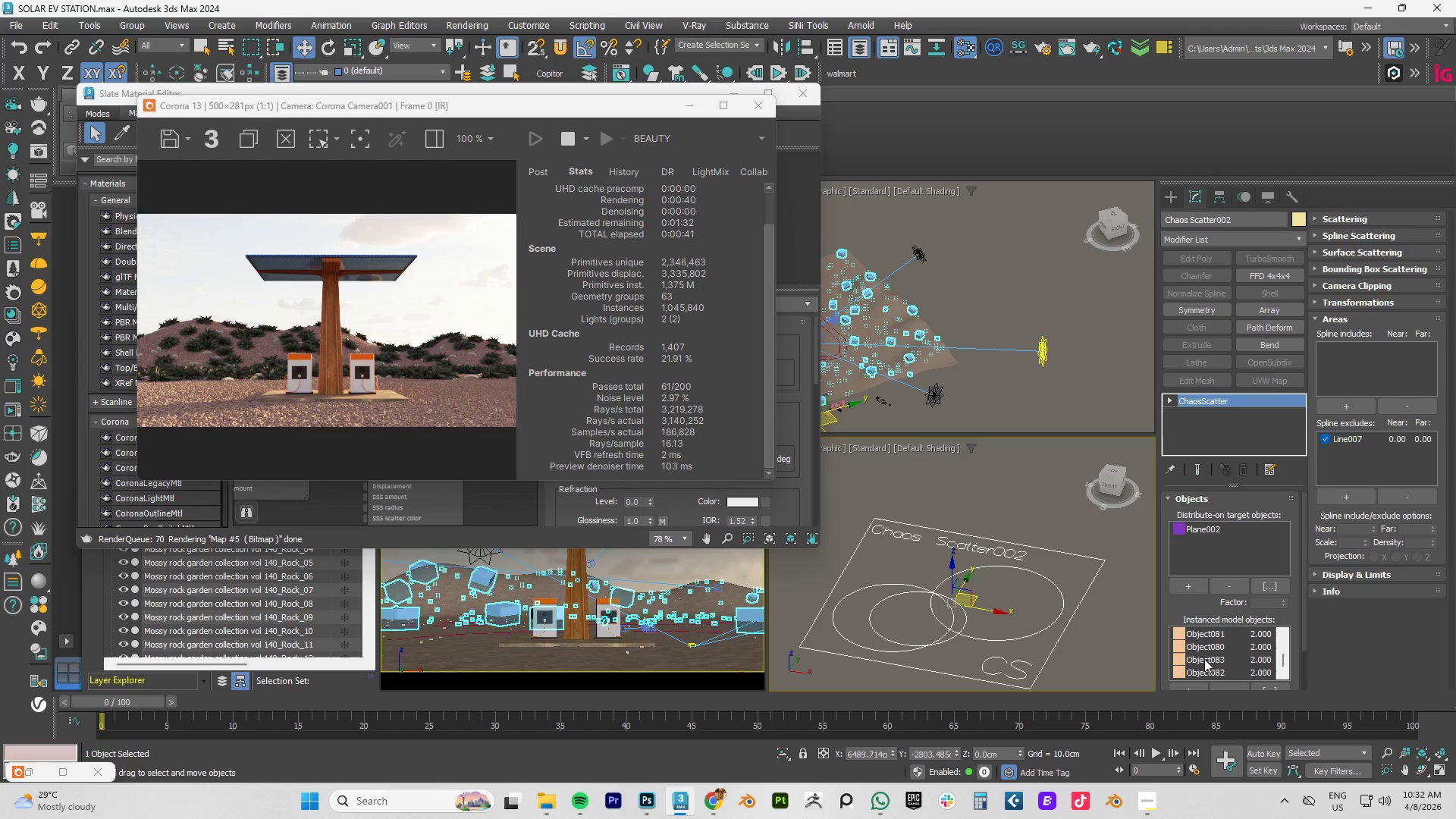 
scroll: coordinate [1204, 659], scroll_direction: up, amount: 1.0
 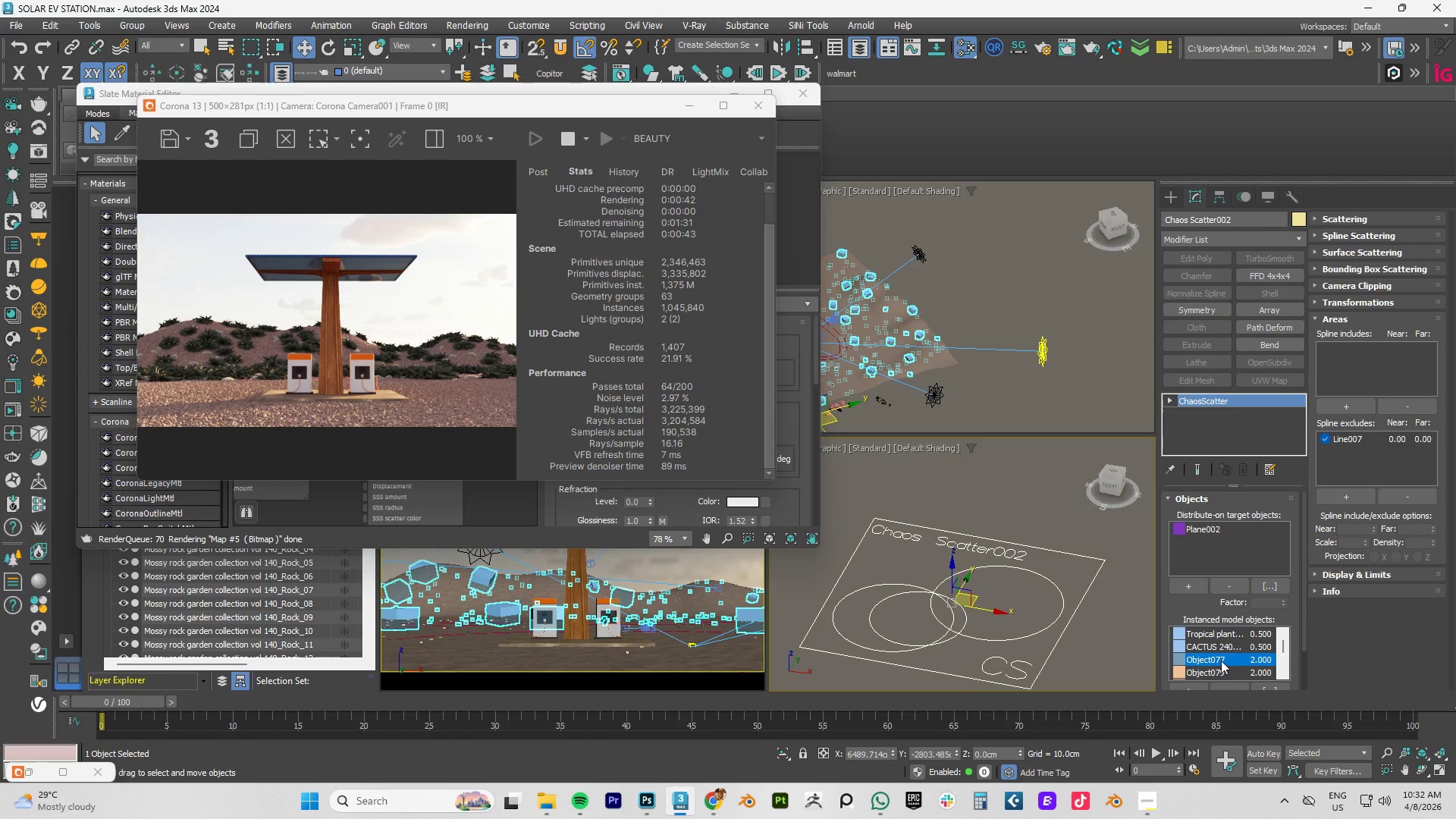 
hold_key(key=ShiftLeft, duration=0.83)
 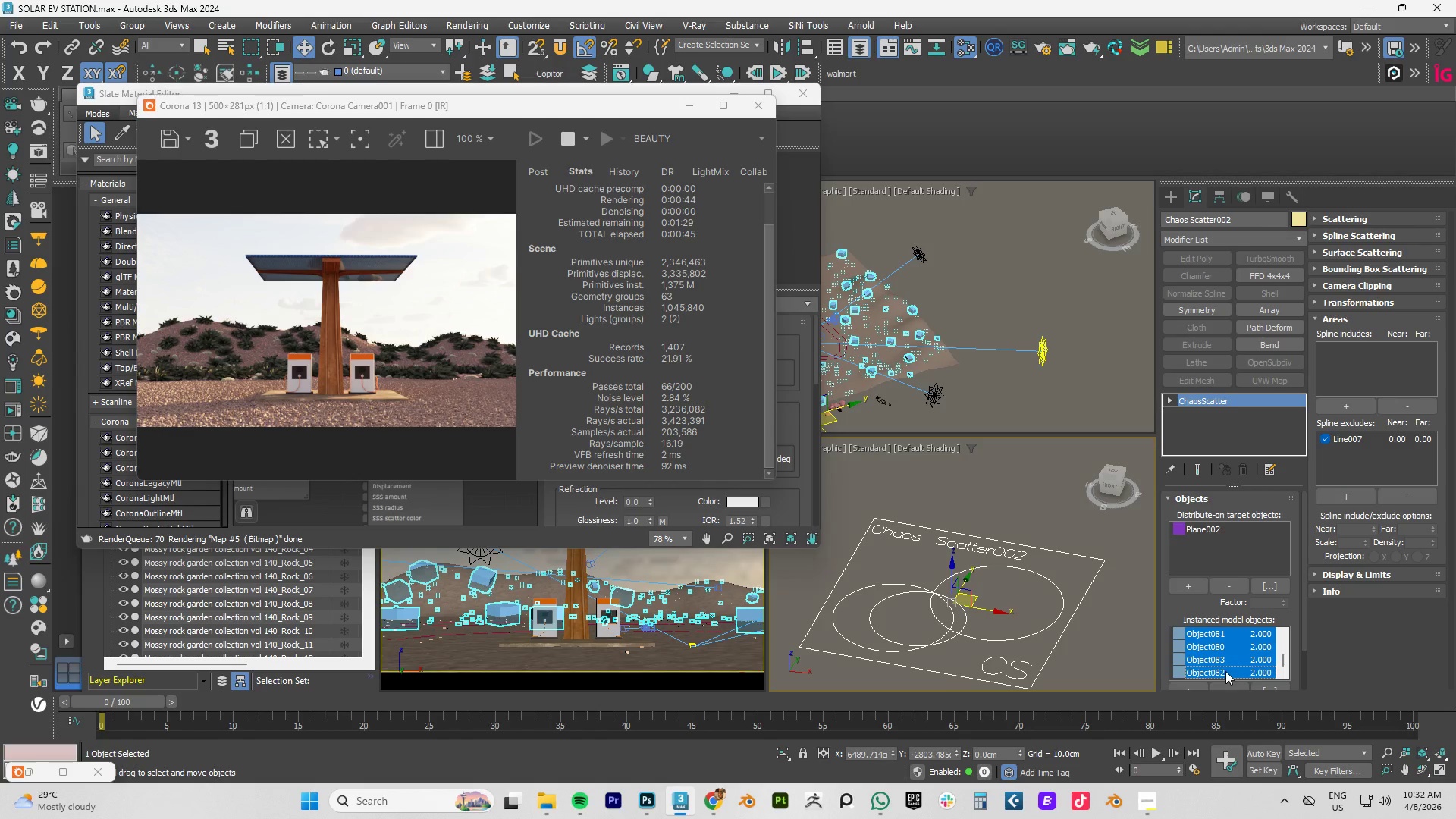 
scroll: coordinate [1220, 661], scroll_direction: down, amount: 4.0
 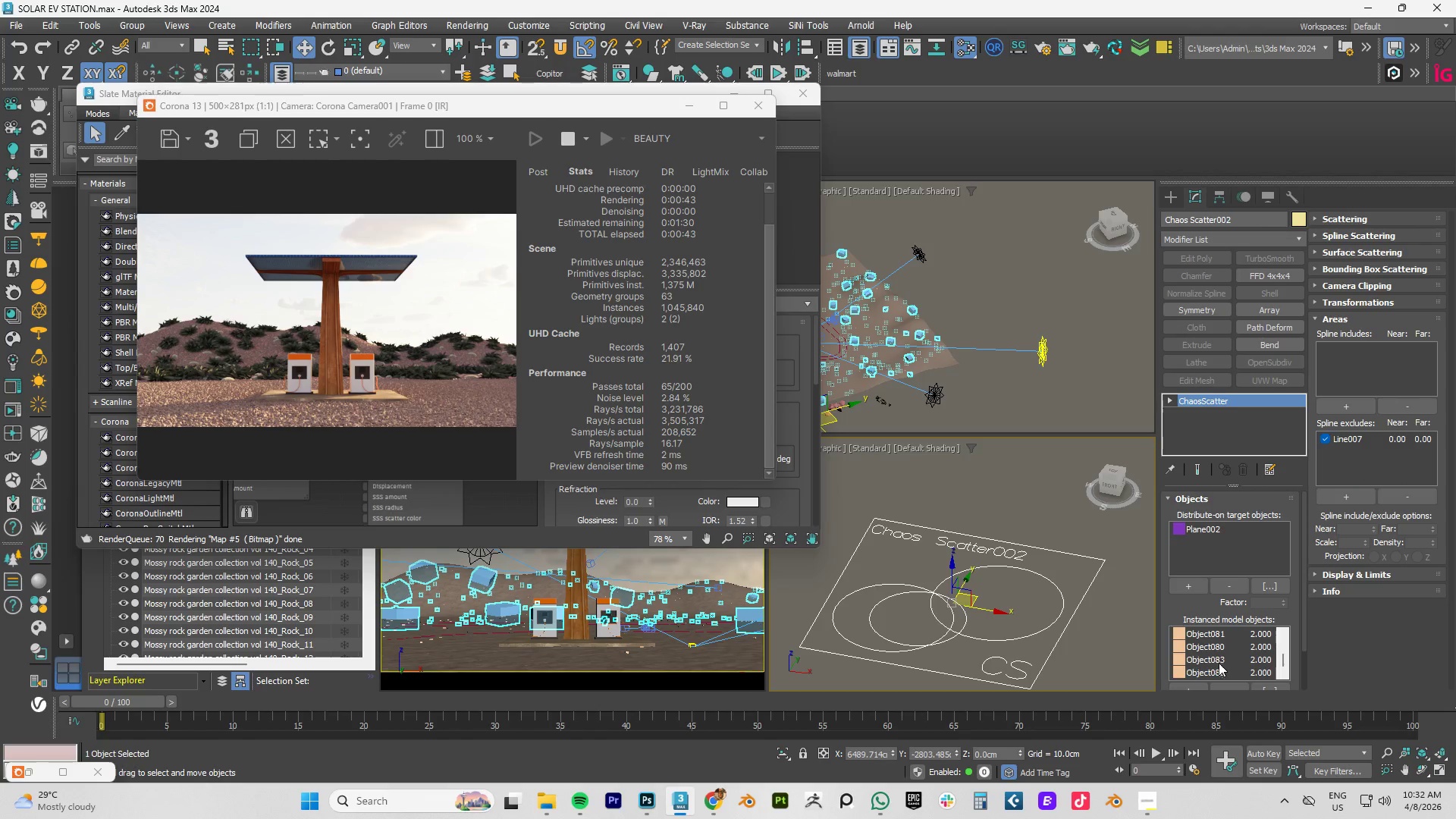 
left_click([1205, 677])
 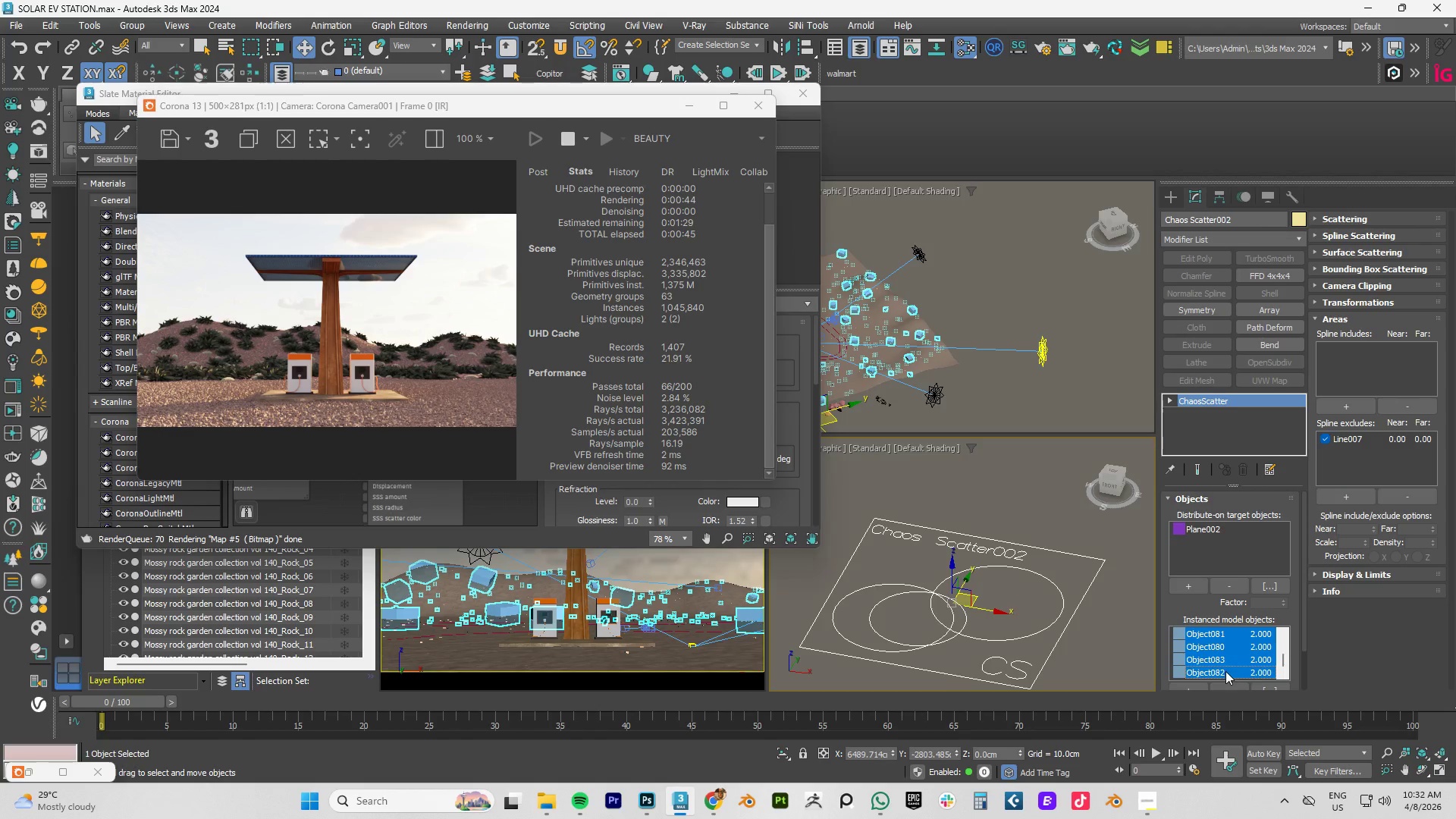 
scroll: coordinate [1235, 664], scroll_direction: up, amount: 1.0
 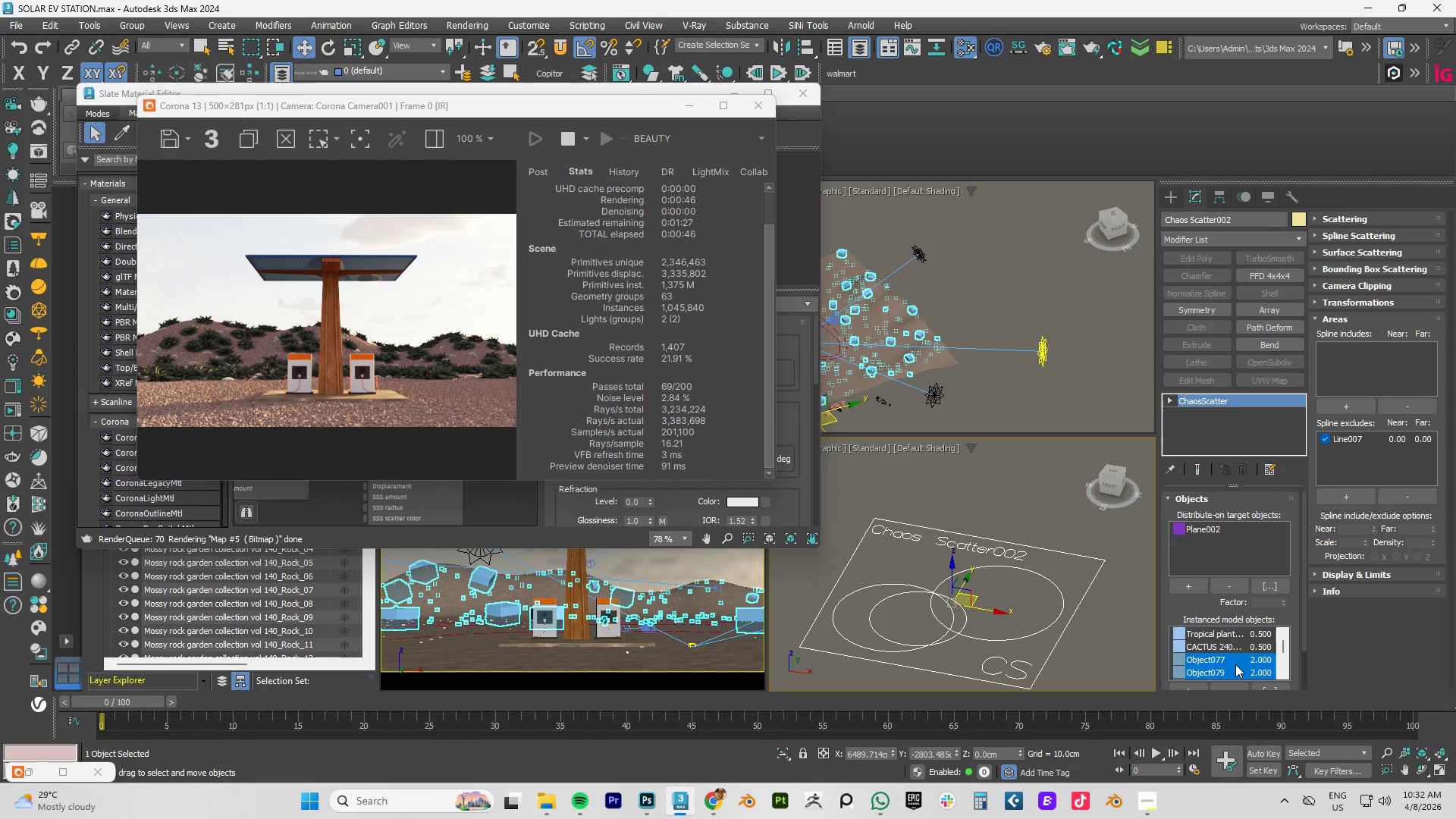 
scroll: coordinate [1236, 664], scroll_direction: down, amount: 4.0
 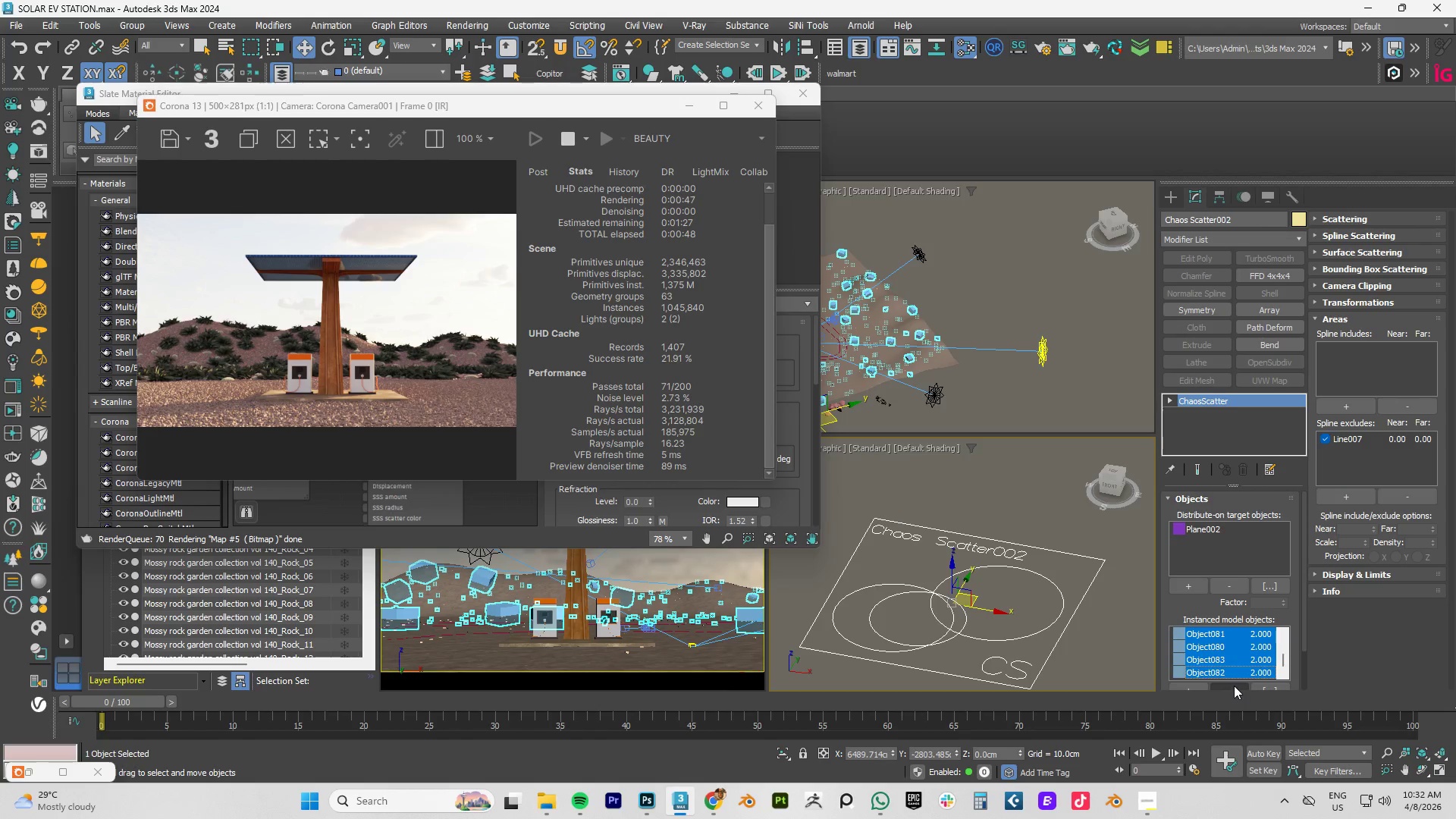 
left_click([1234, 686])
 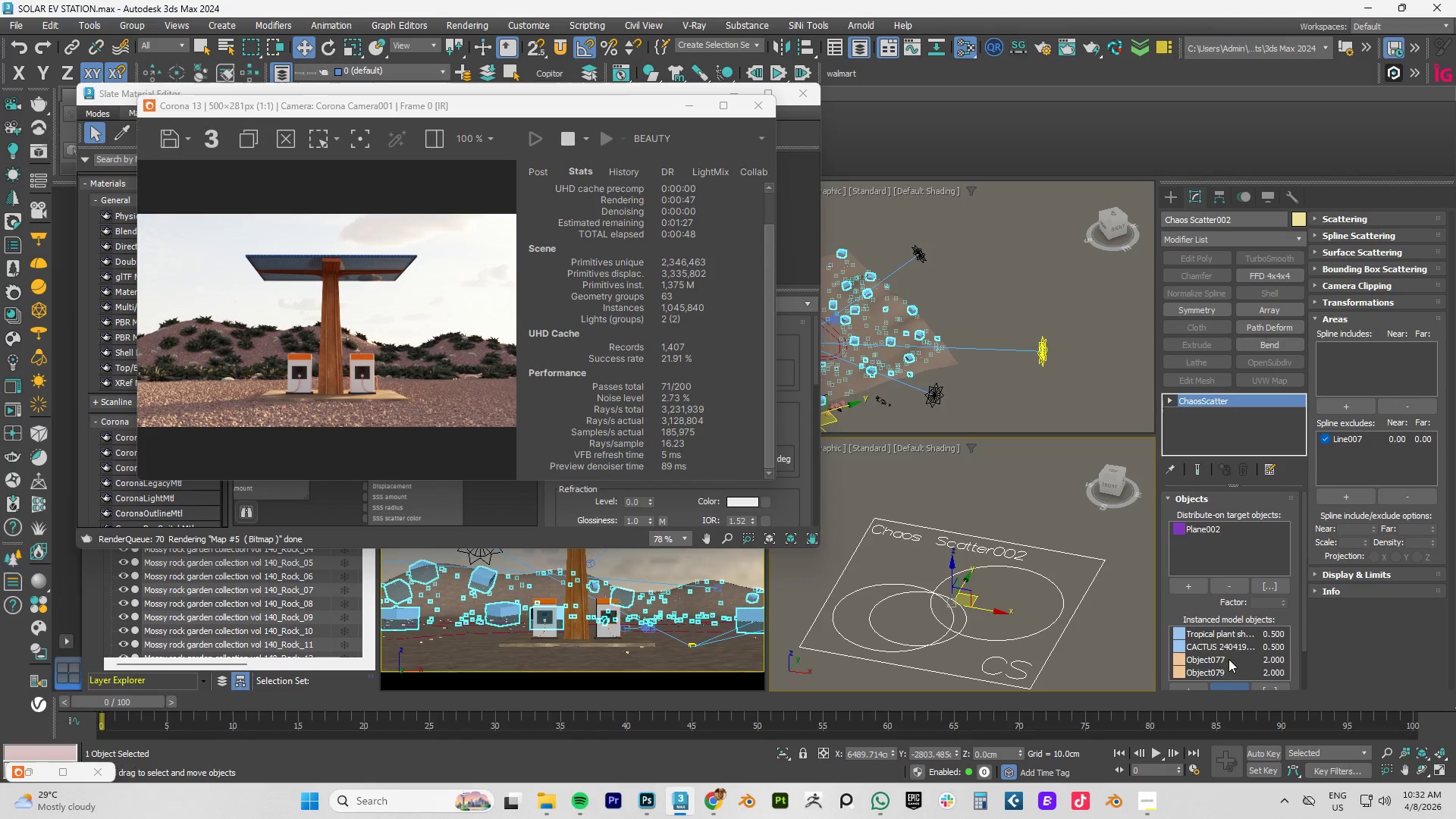 
scroll: coordinate [1219, 657], scroll_direction: down, amount: 3.0
 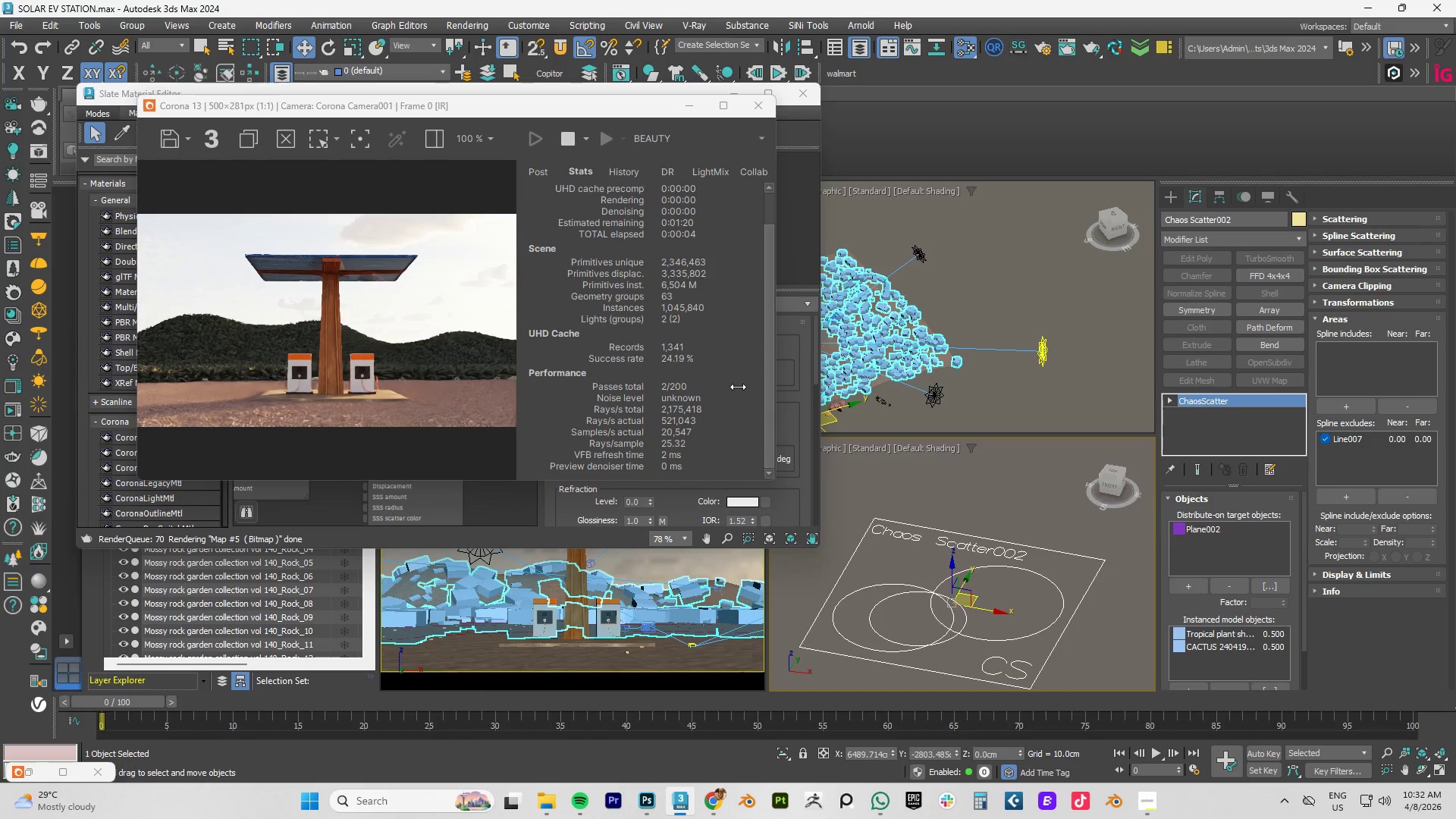 
wait(12.06)
 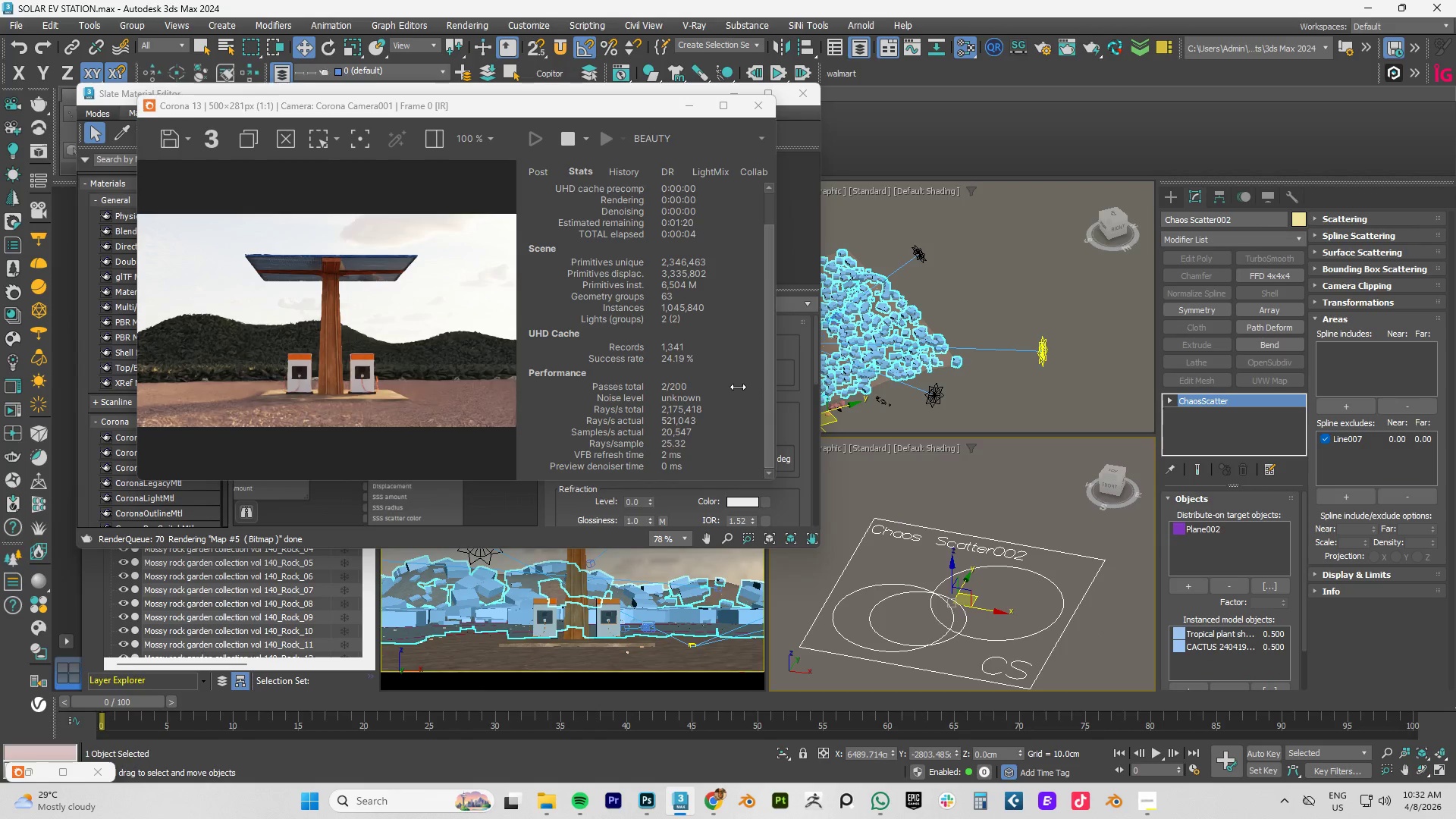 
scroll: coordinate [922, 535], scroll_direction: down, amount: 8.0
 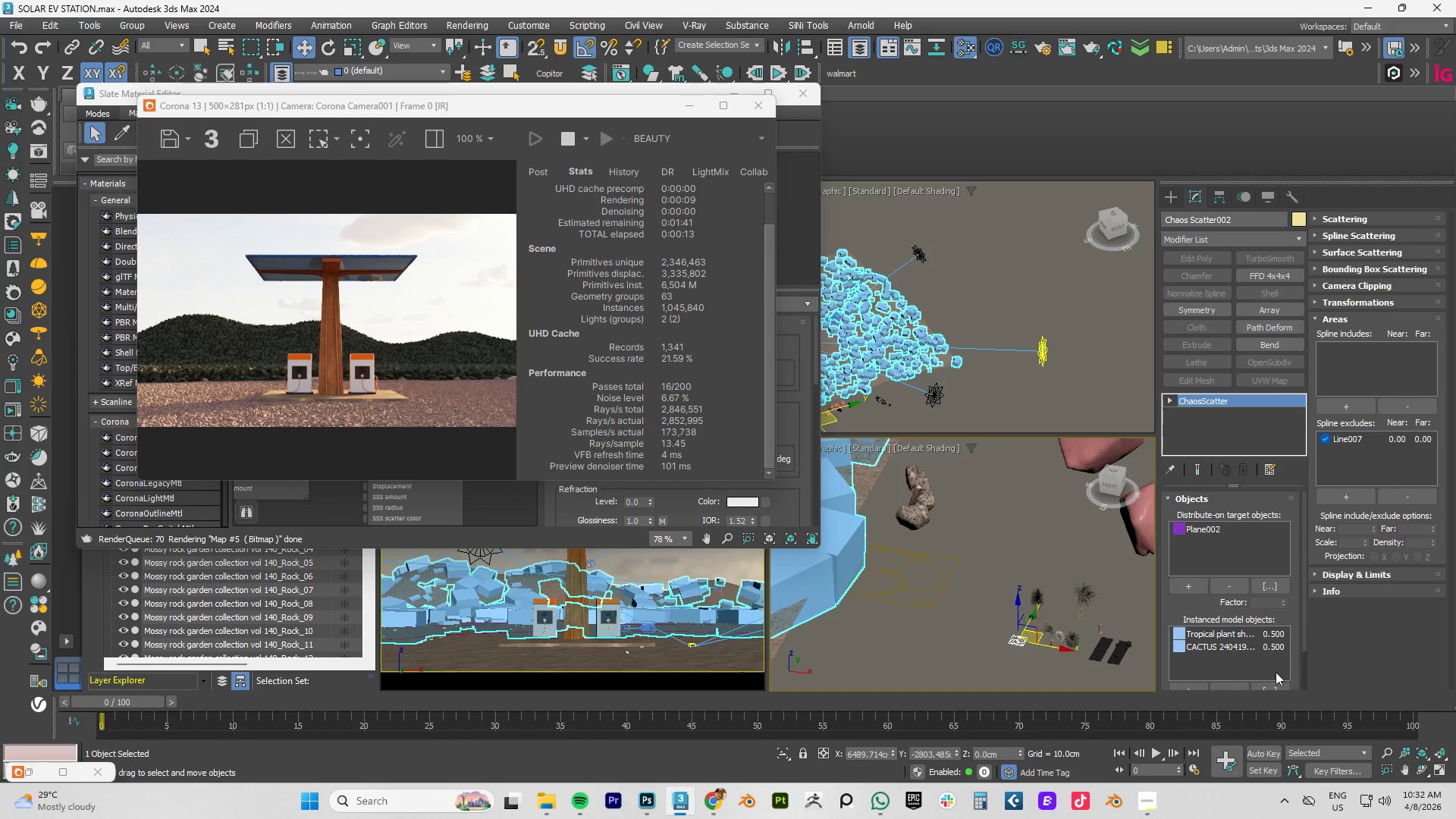 
left_click([1194, 685])
 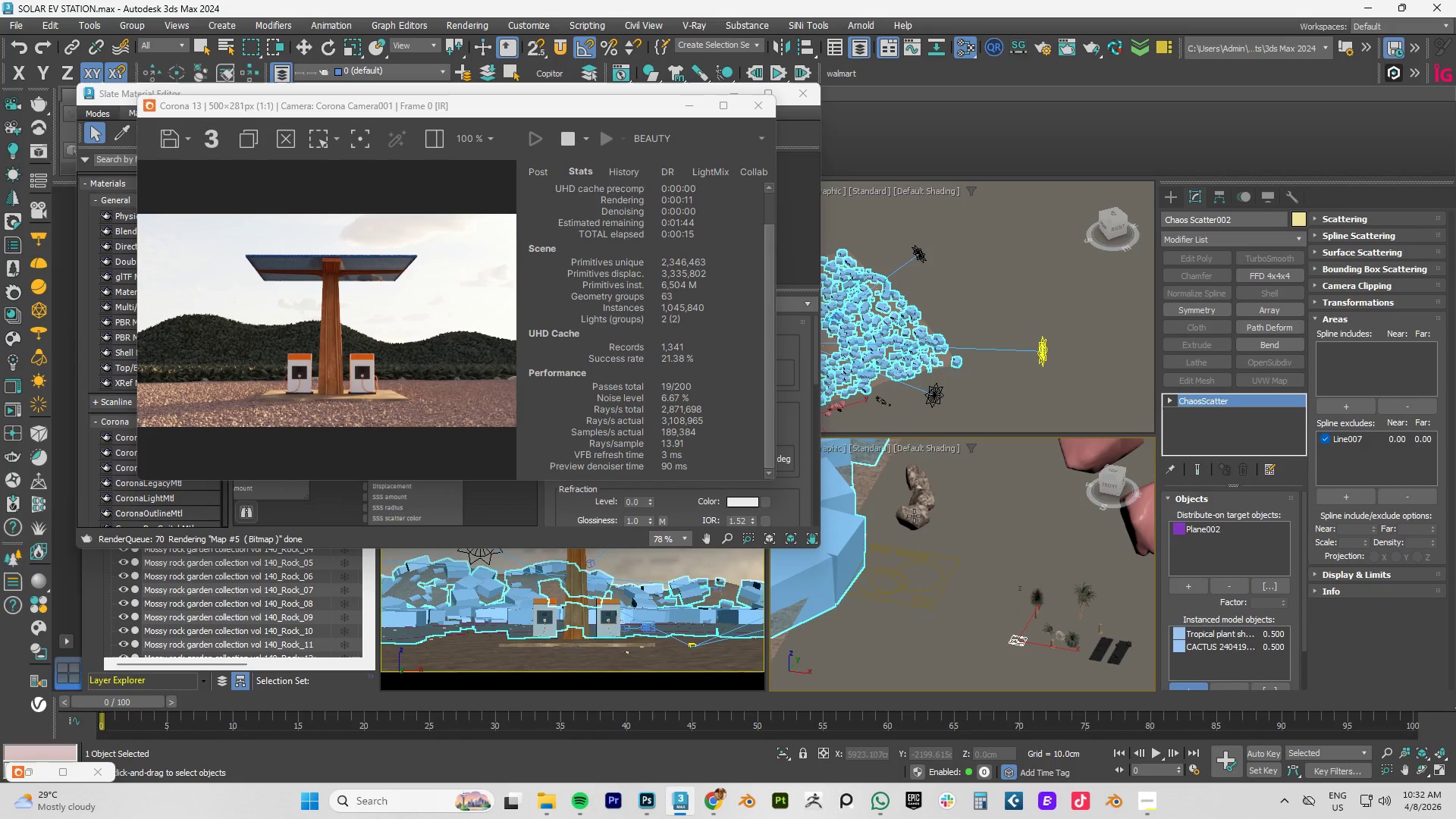 
left_click([915, 516])
 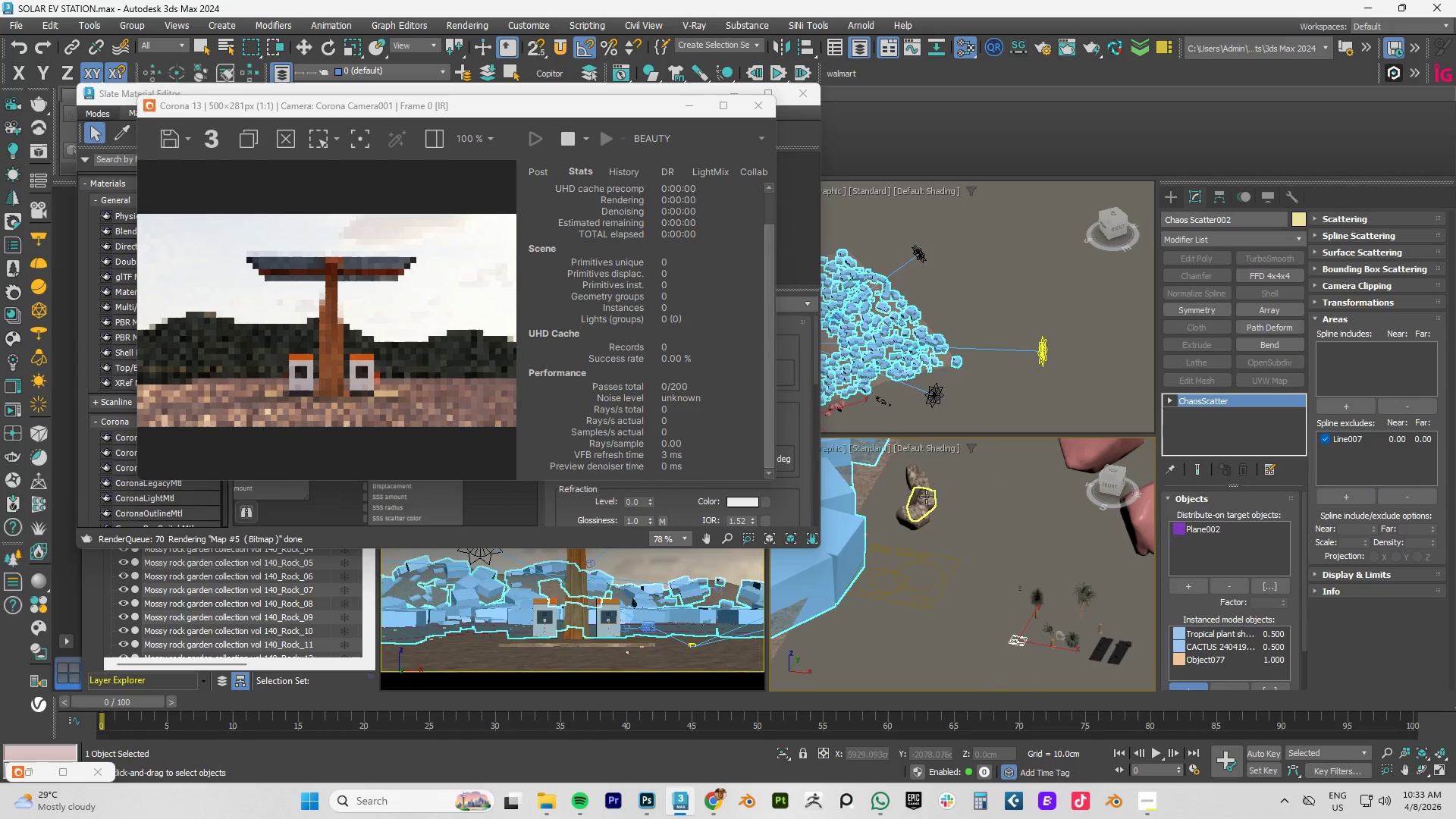 
left_click([926, 497])
 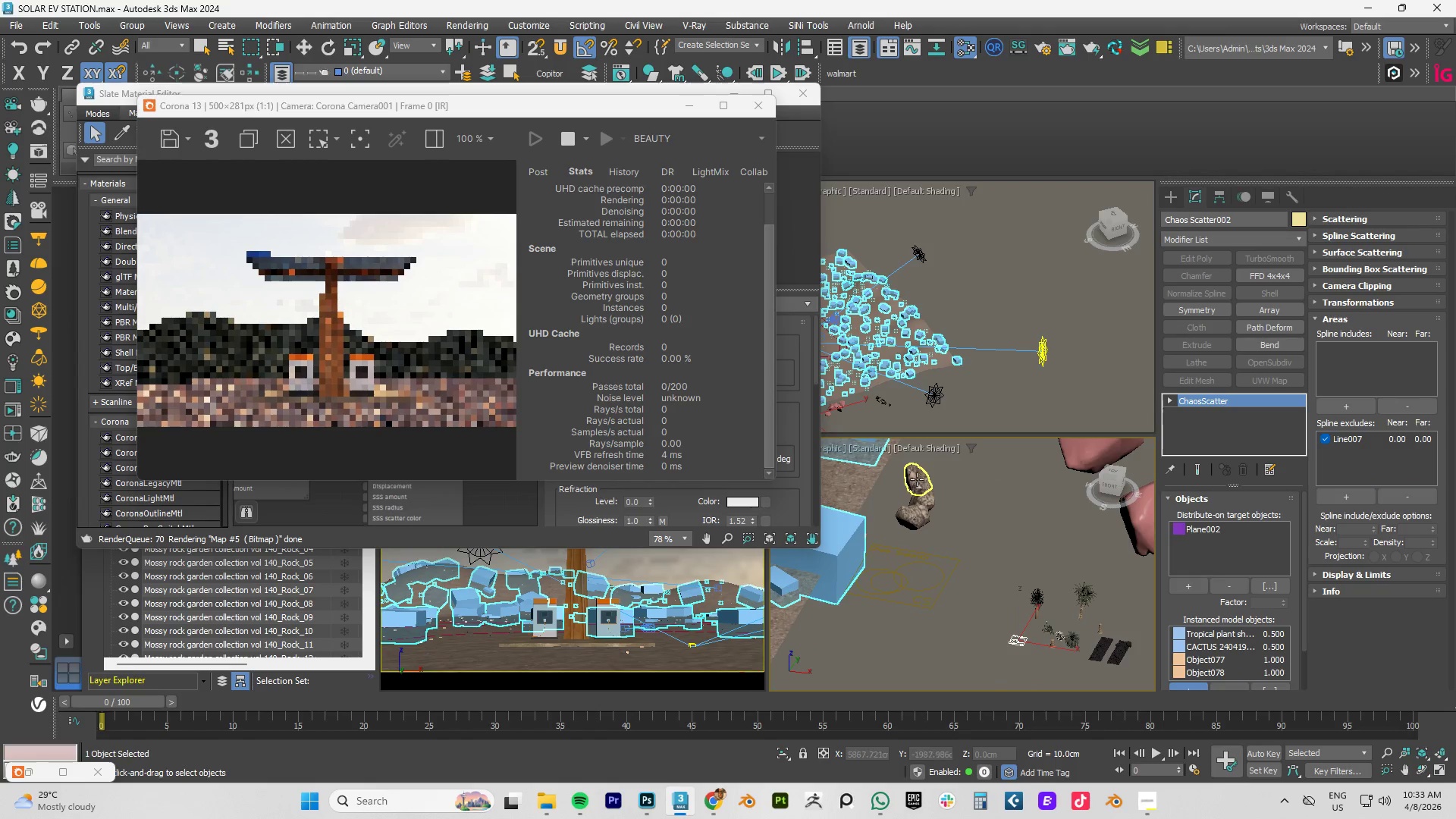 
left_click([915, 478])
 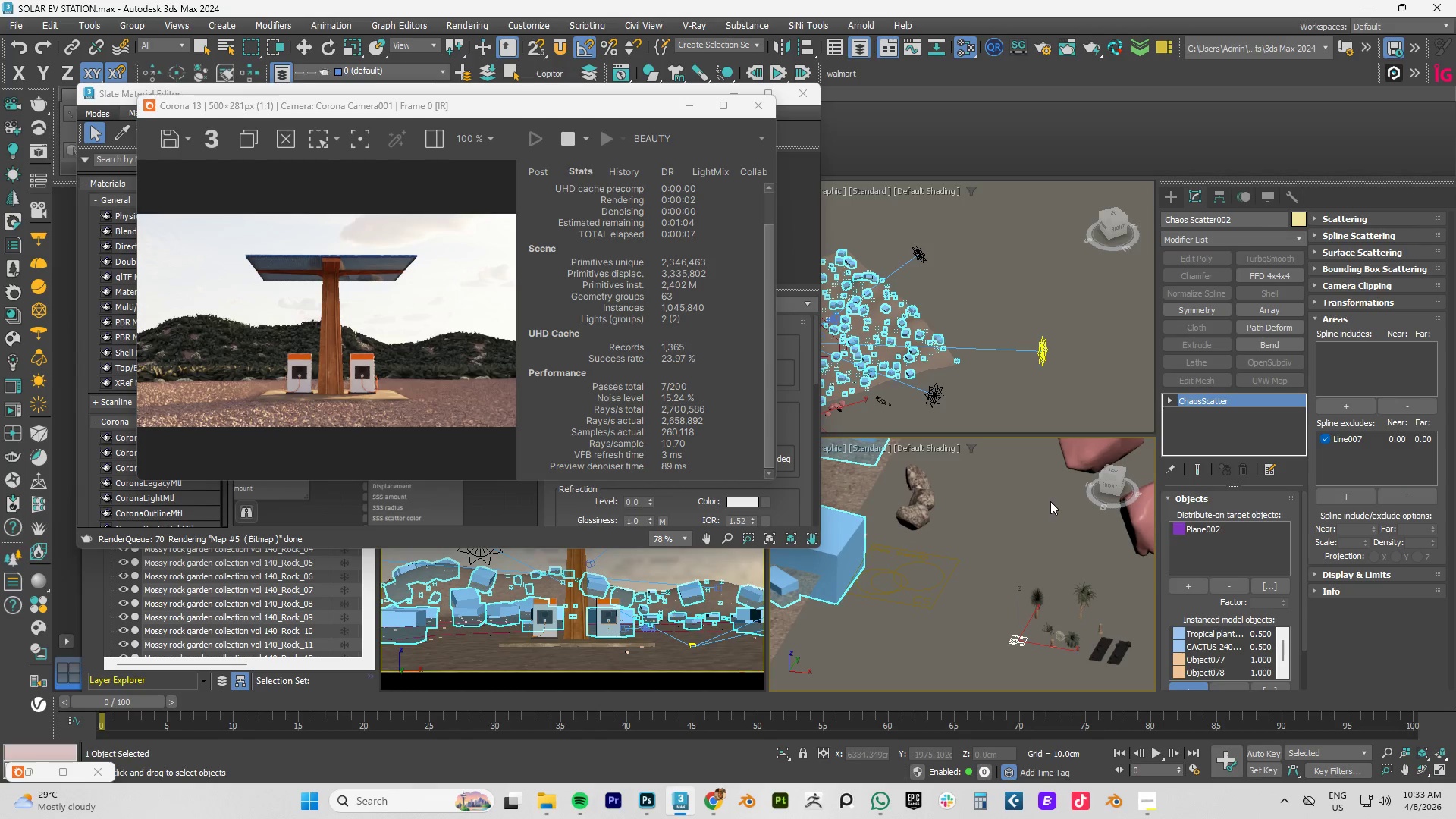 
wait(17.44)
 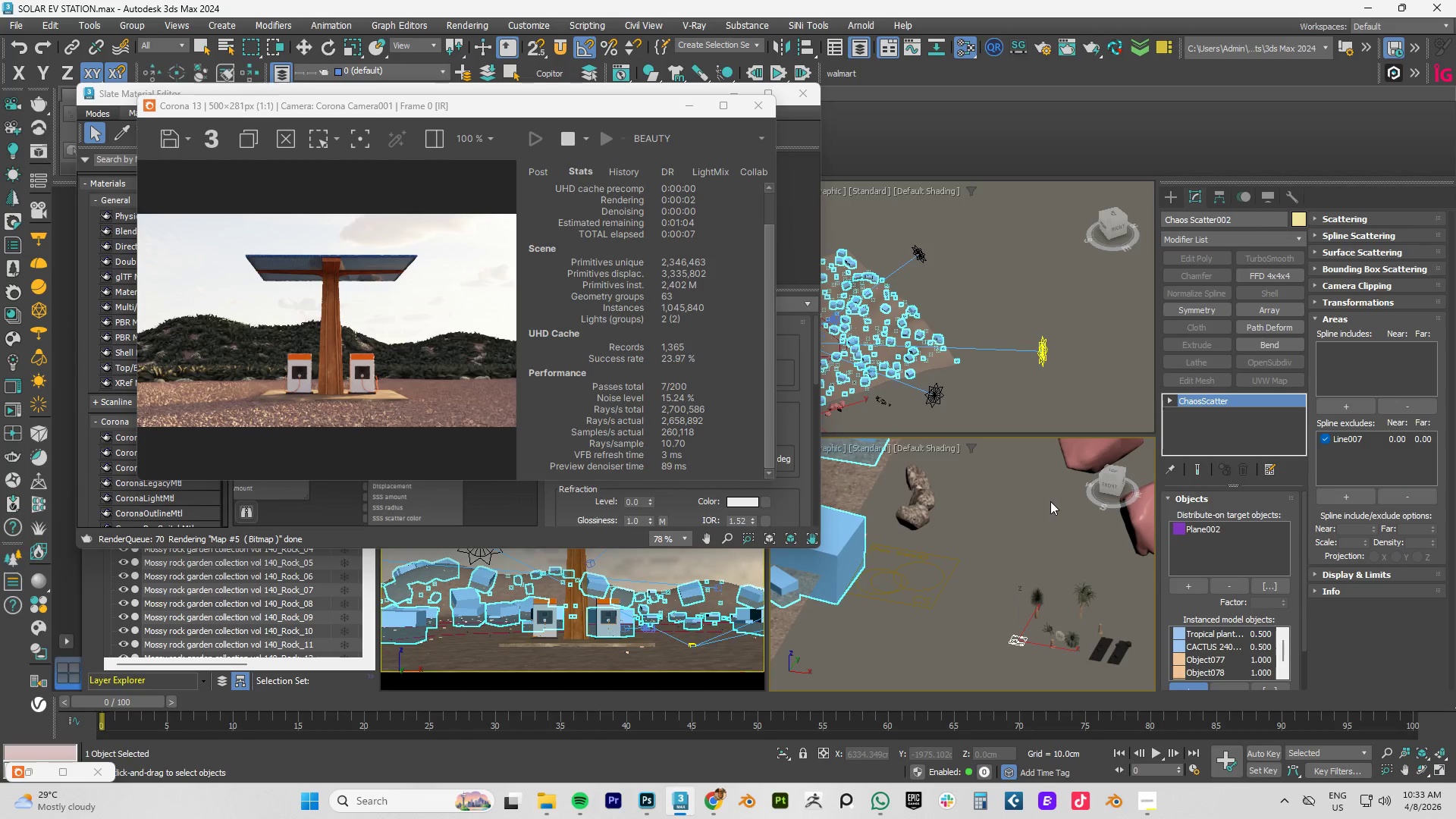 
left_click([1223, 647])
 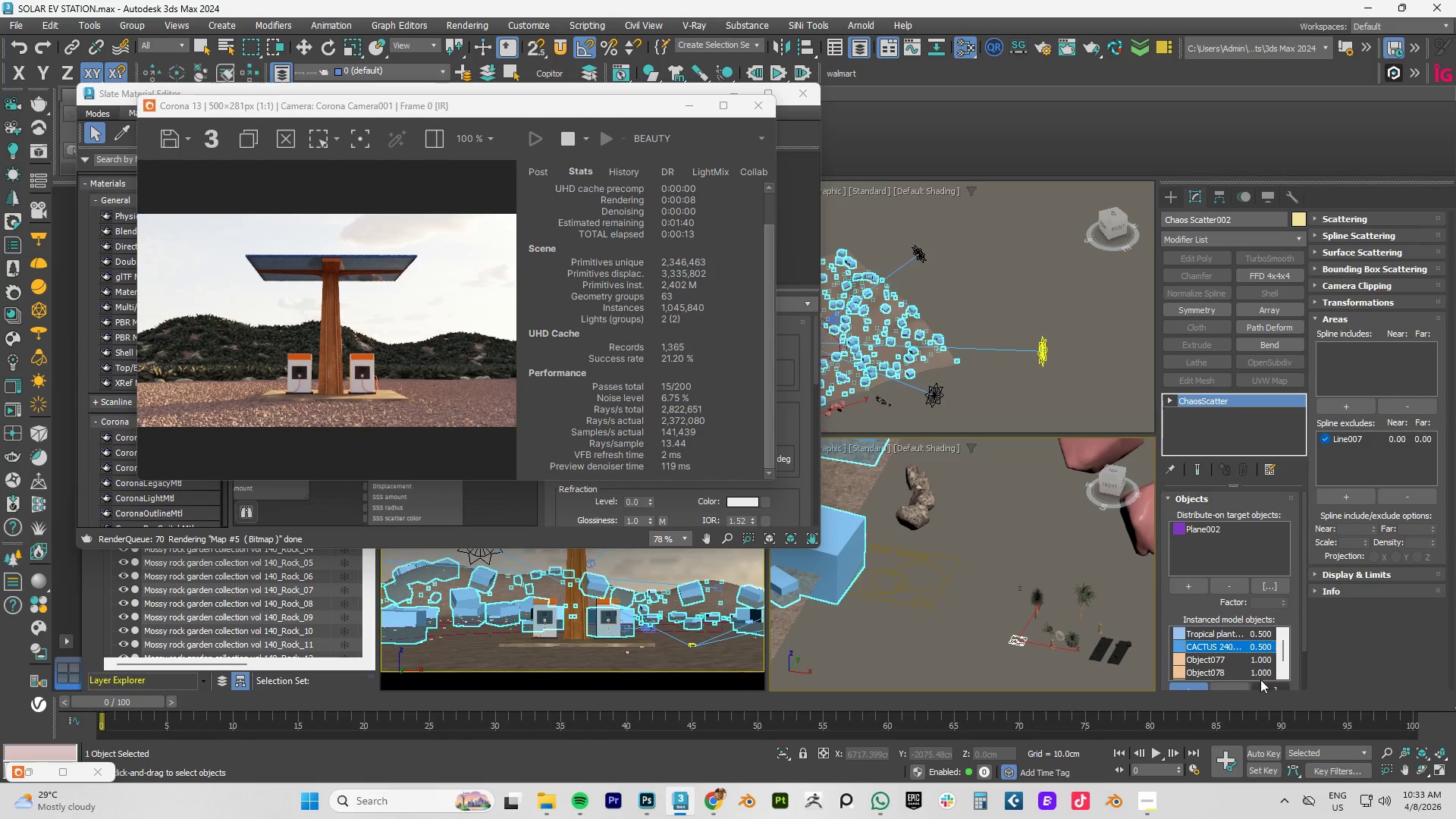 
scroll: coordinate [1276, 623], scroll_direction: down, amount: 5.0
 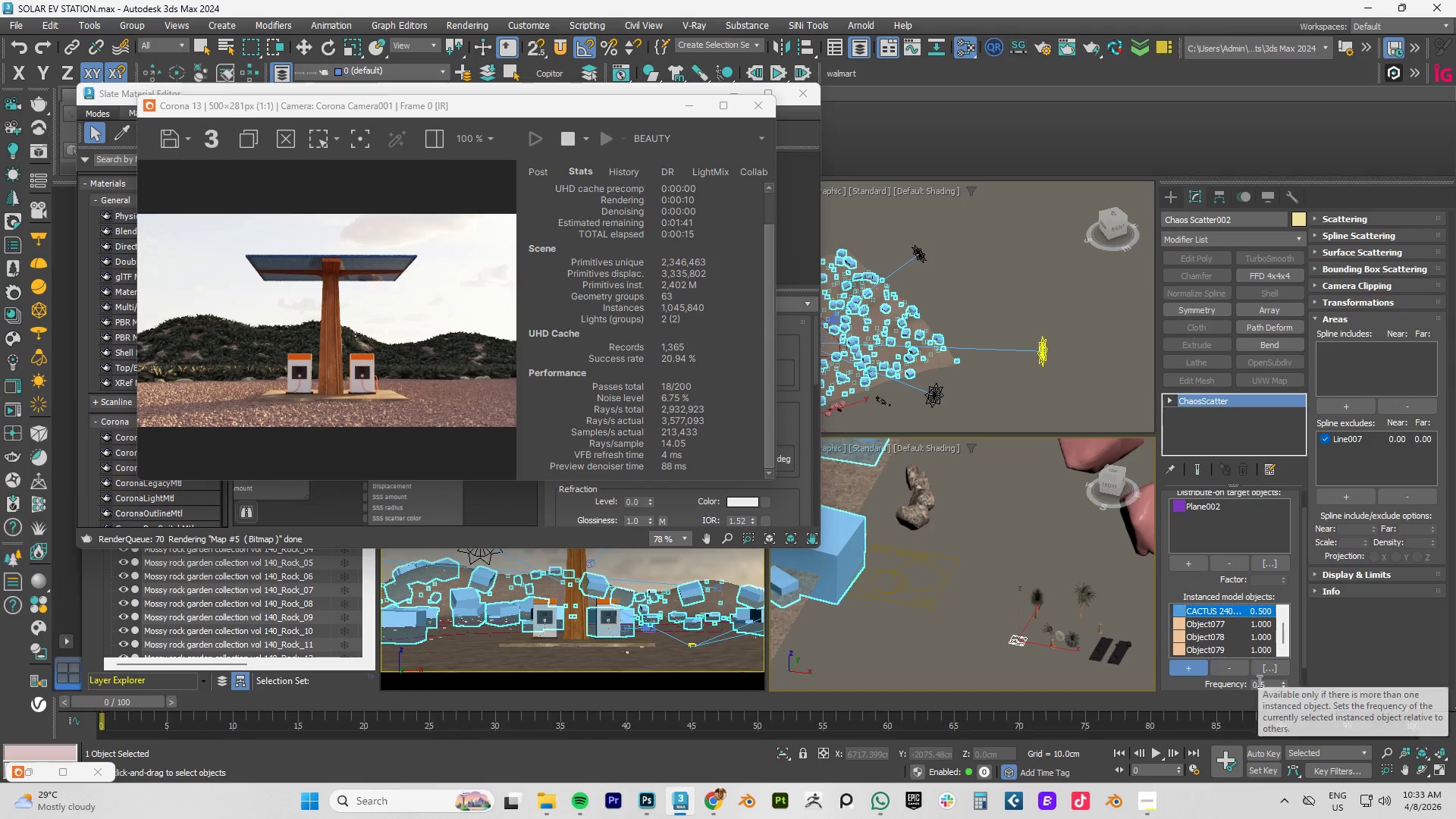 
double_click([1258, 681])
 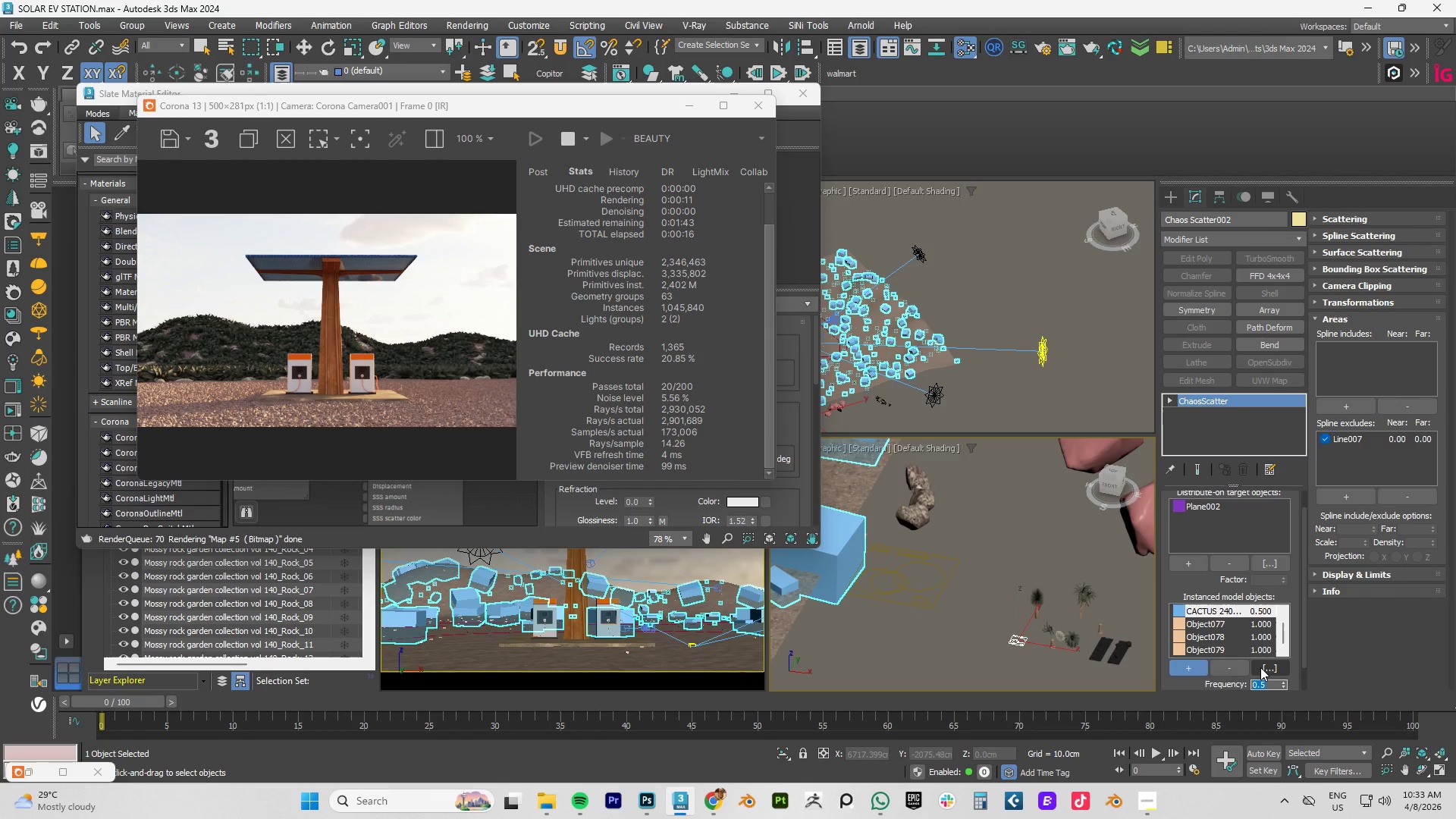 
key(NumpadDecimal)
 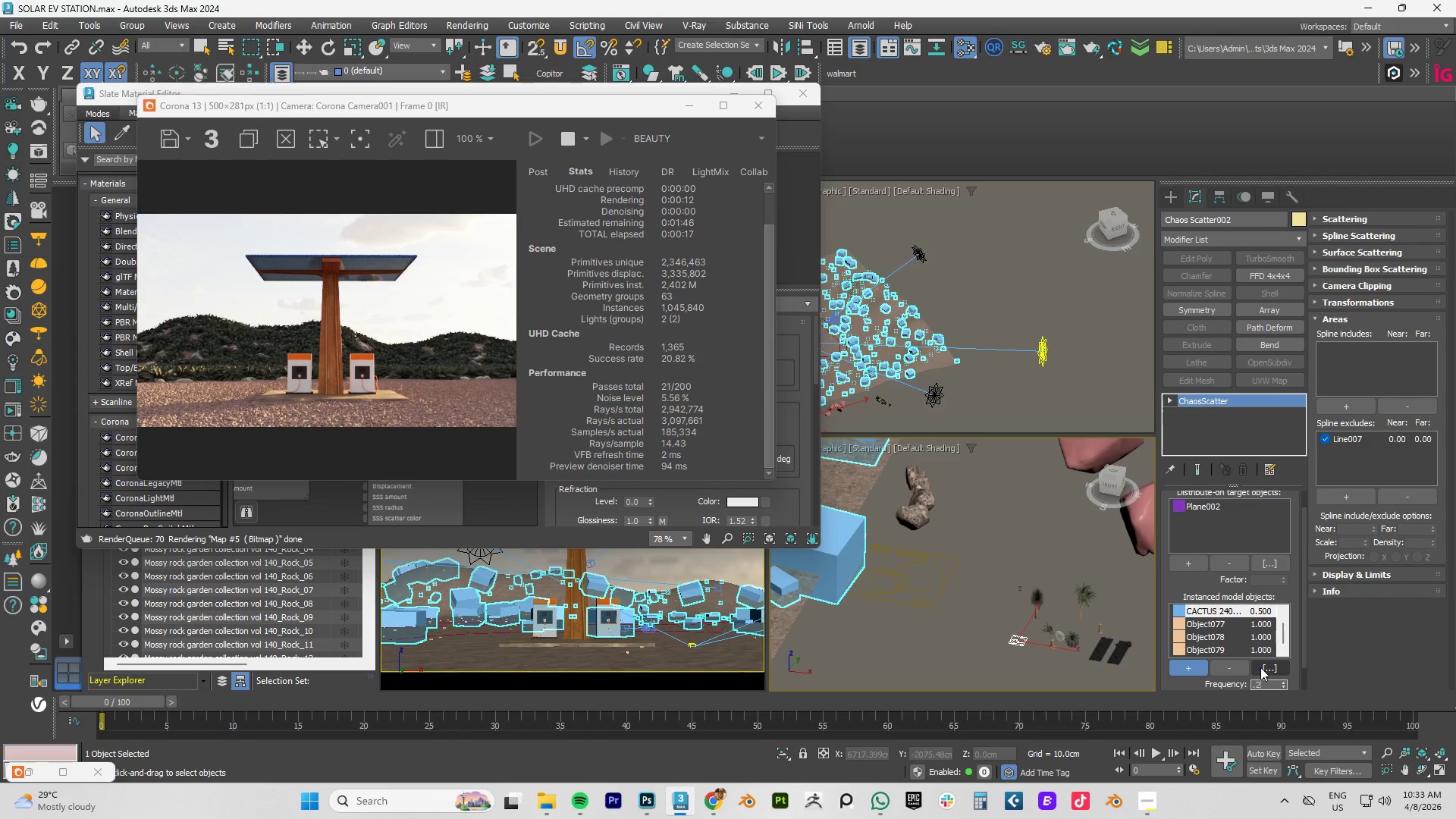 
key(Numpad2)
 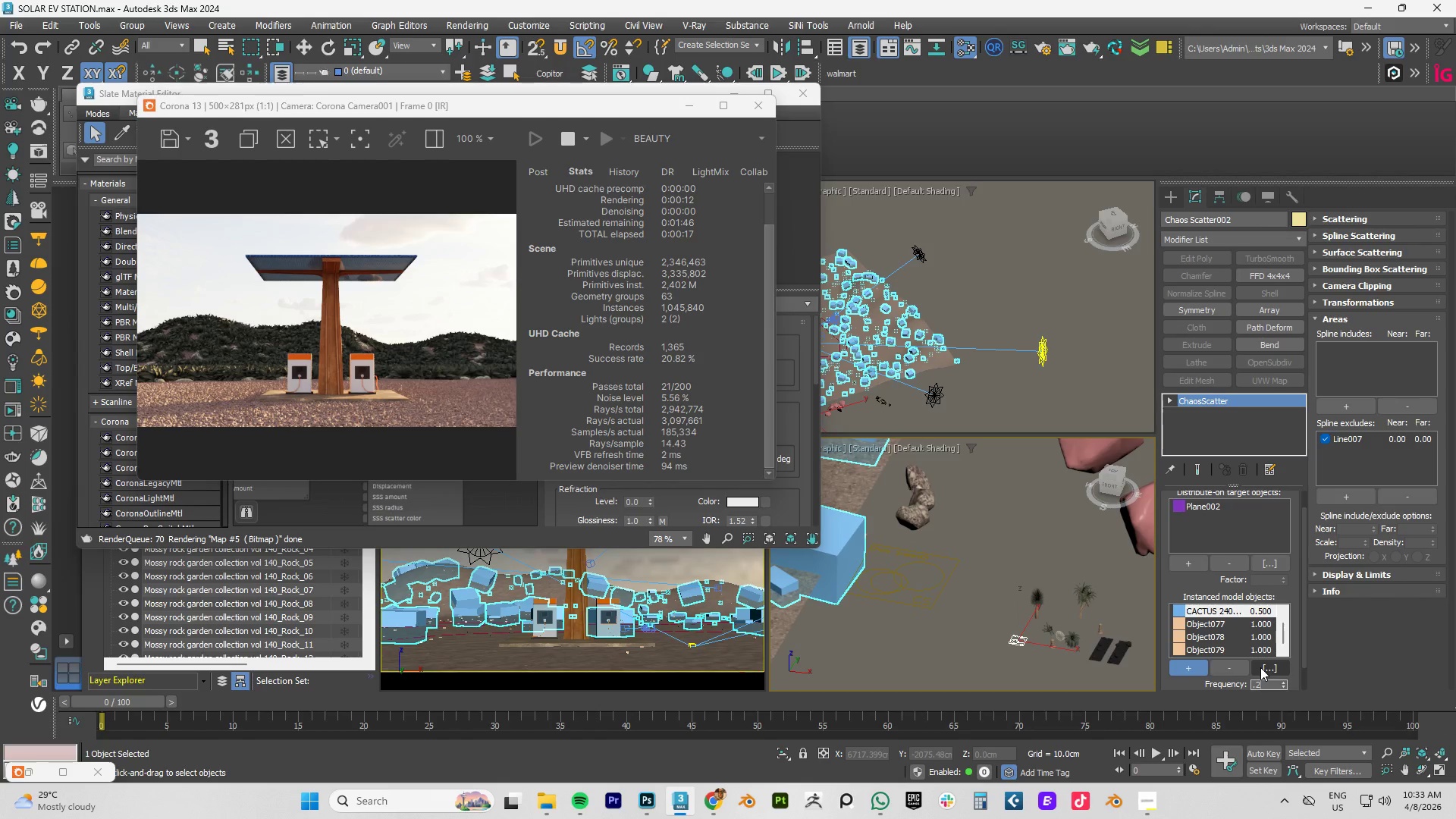 
key(NumpadEnter)
 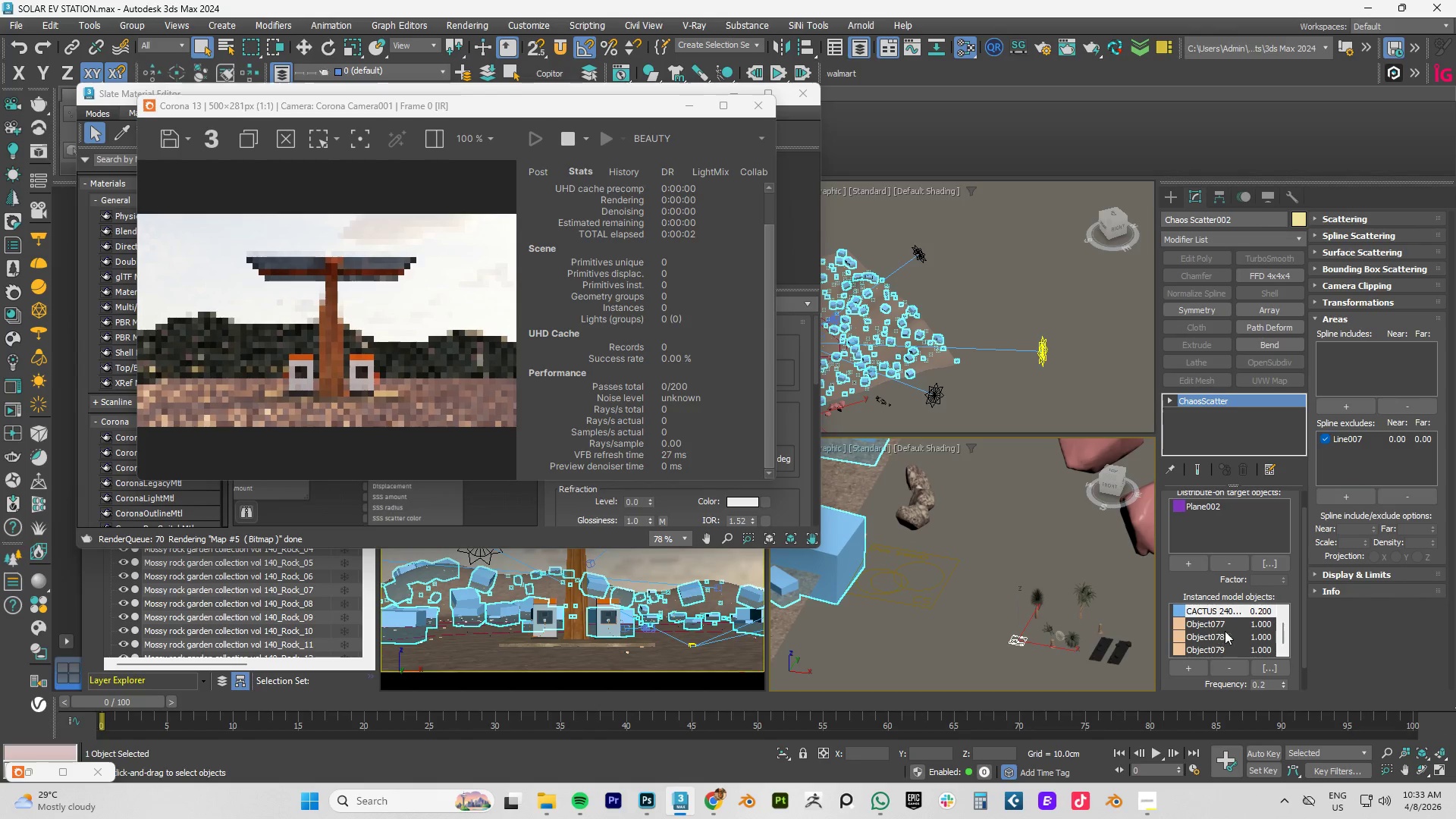 
left_click_drag(start_coordinate=[1304, 620], to_coordinate=[1308, 653])
 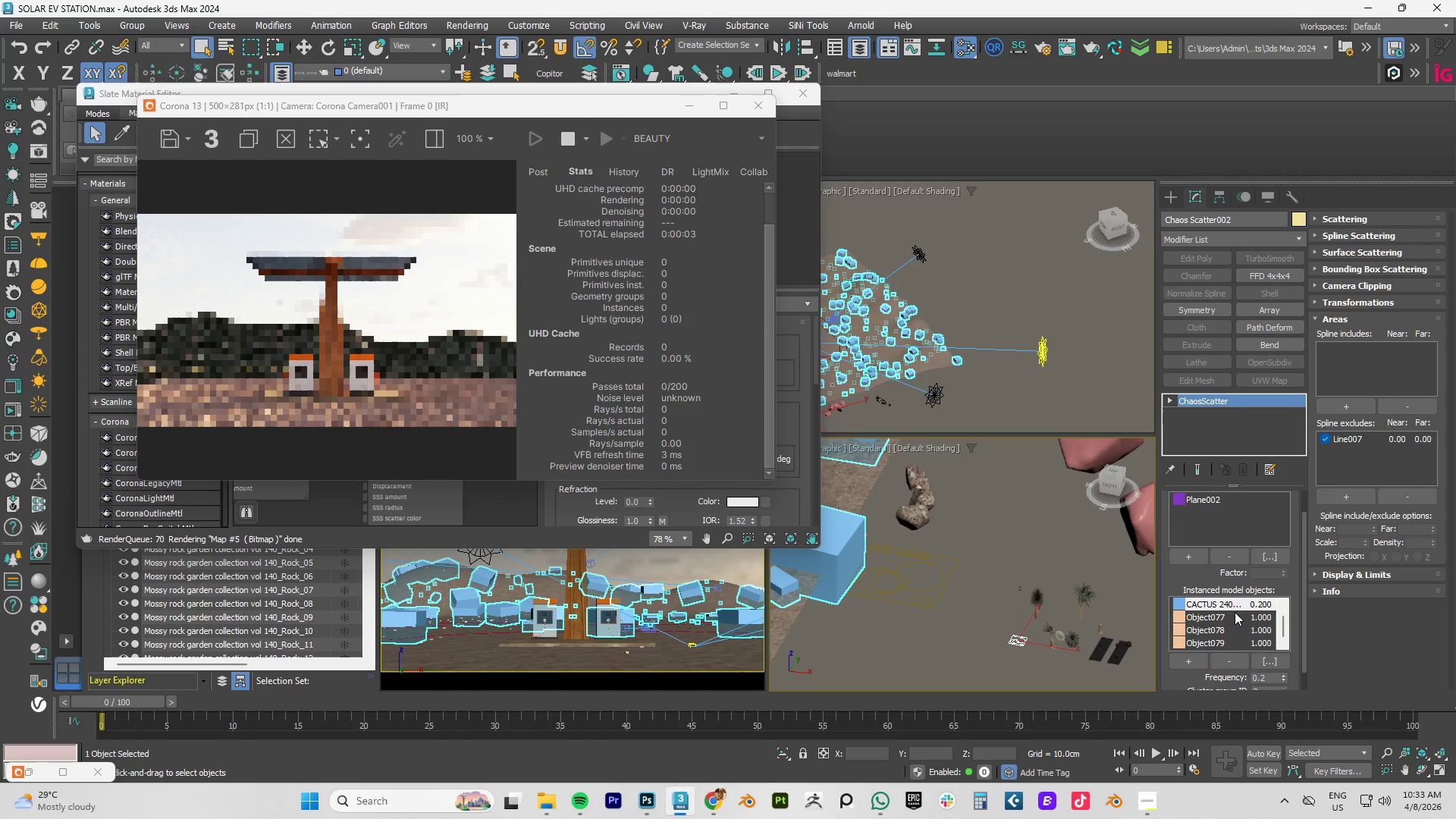 
scroll: coordinate [1304, 622], scroll_direction: down, amount: 3.0
 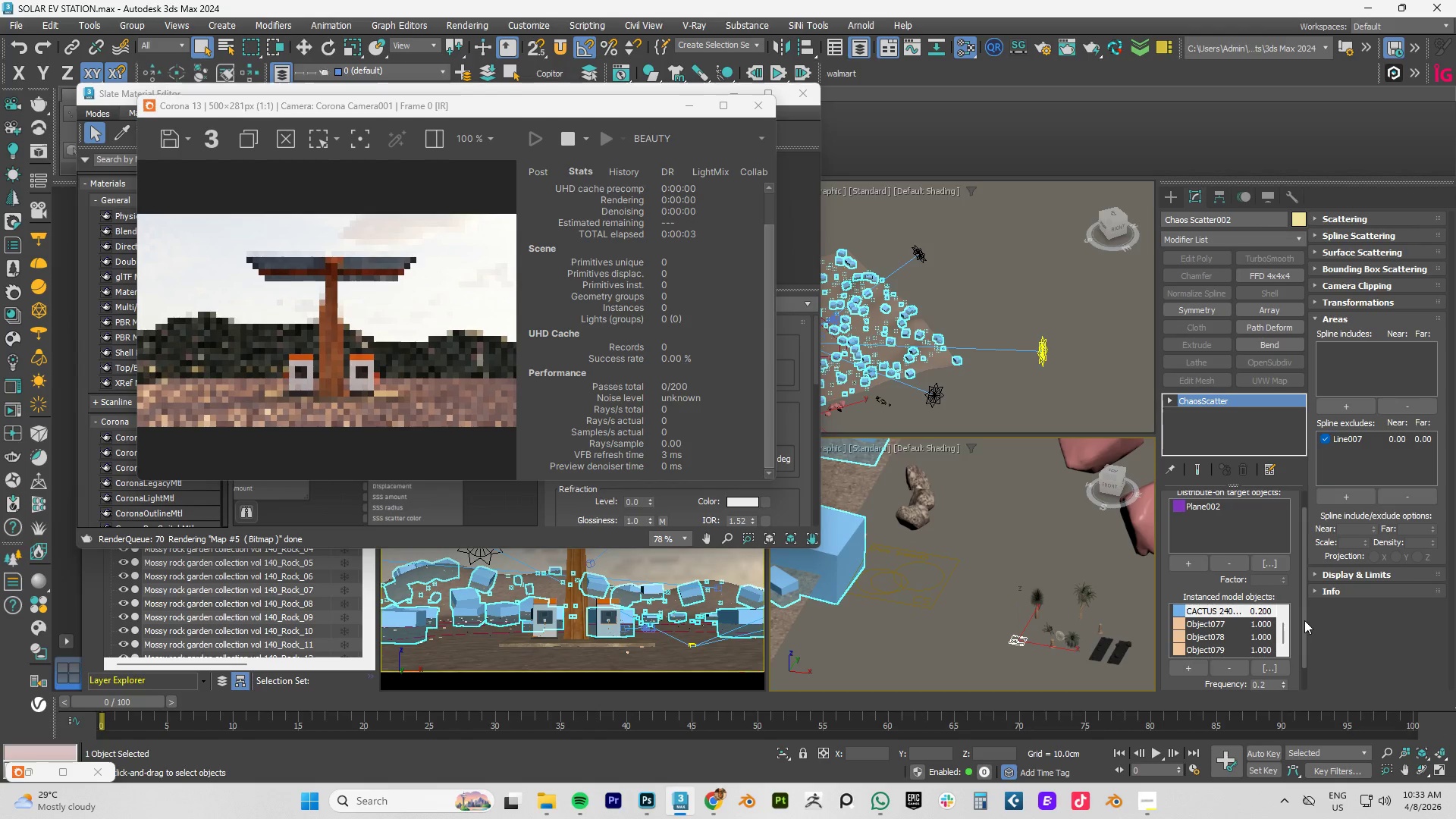 
scroll: coordinate [1245, 606], scroll_direction: up, amount: 4.0
 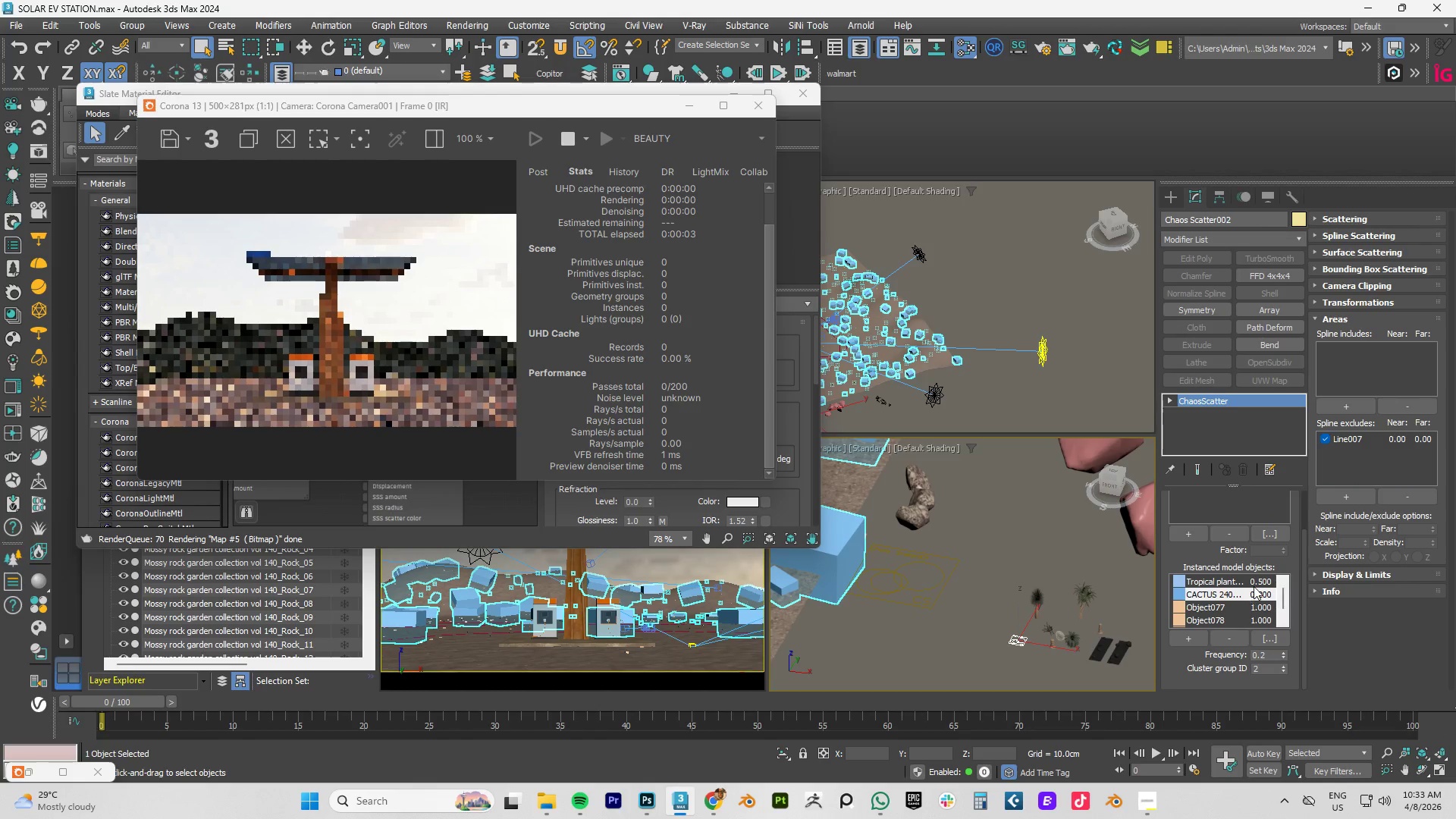 
left_click([1254, 584])
 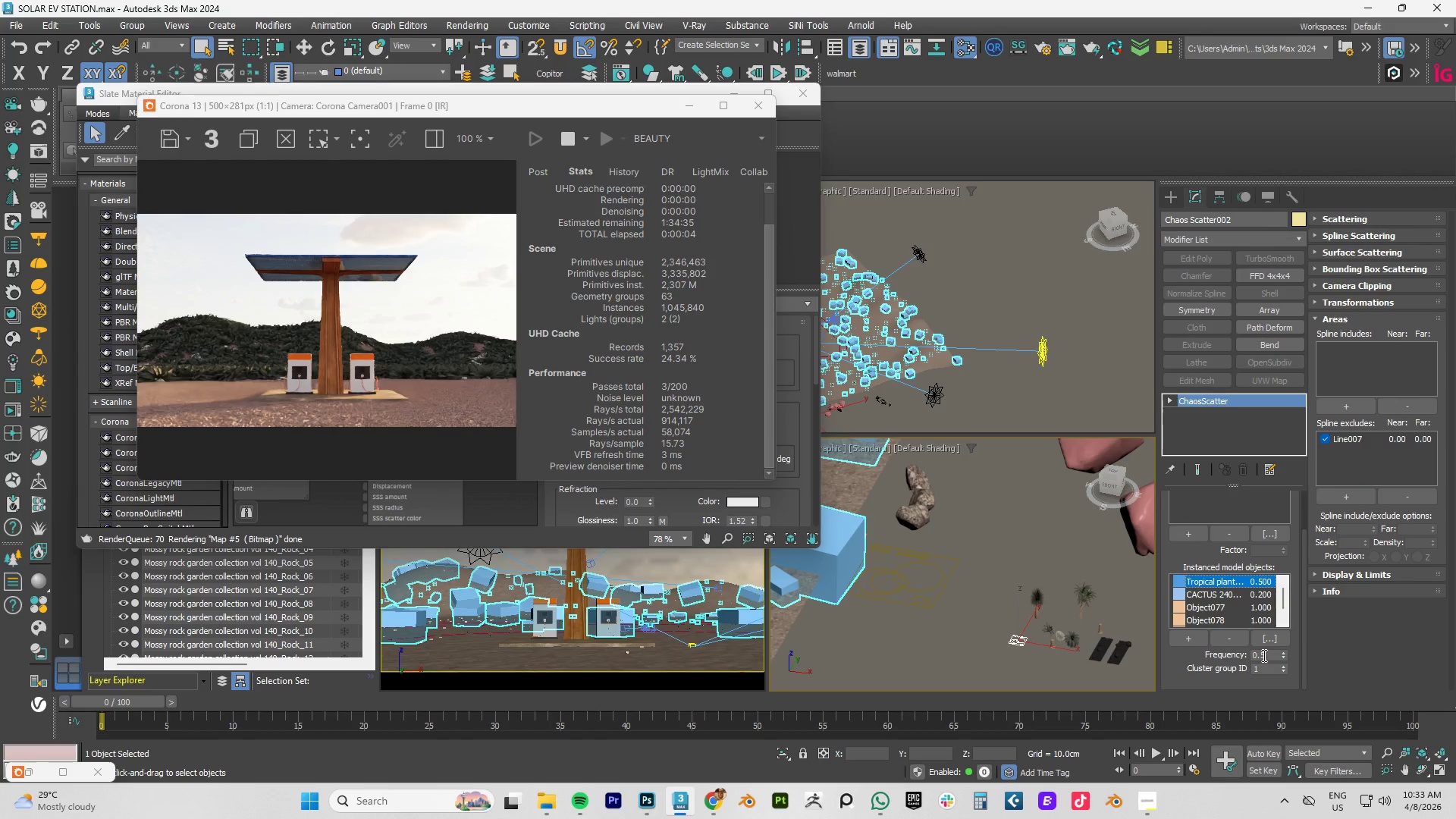 
double_click([1263, 655])
 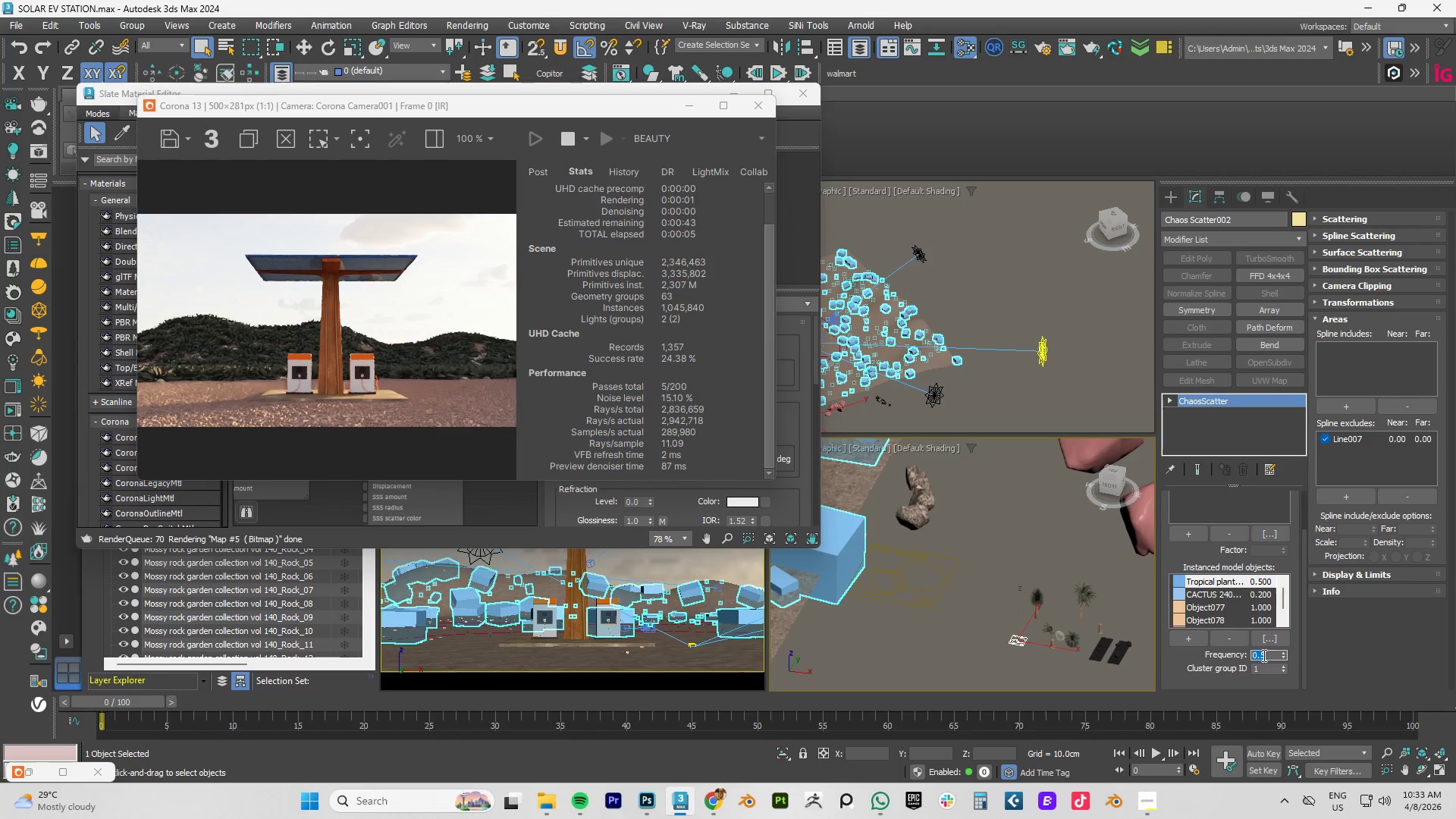 
key(NumpadDecimal)
 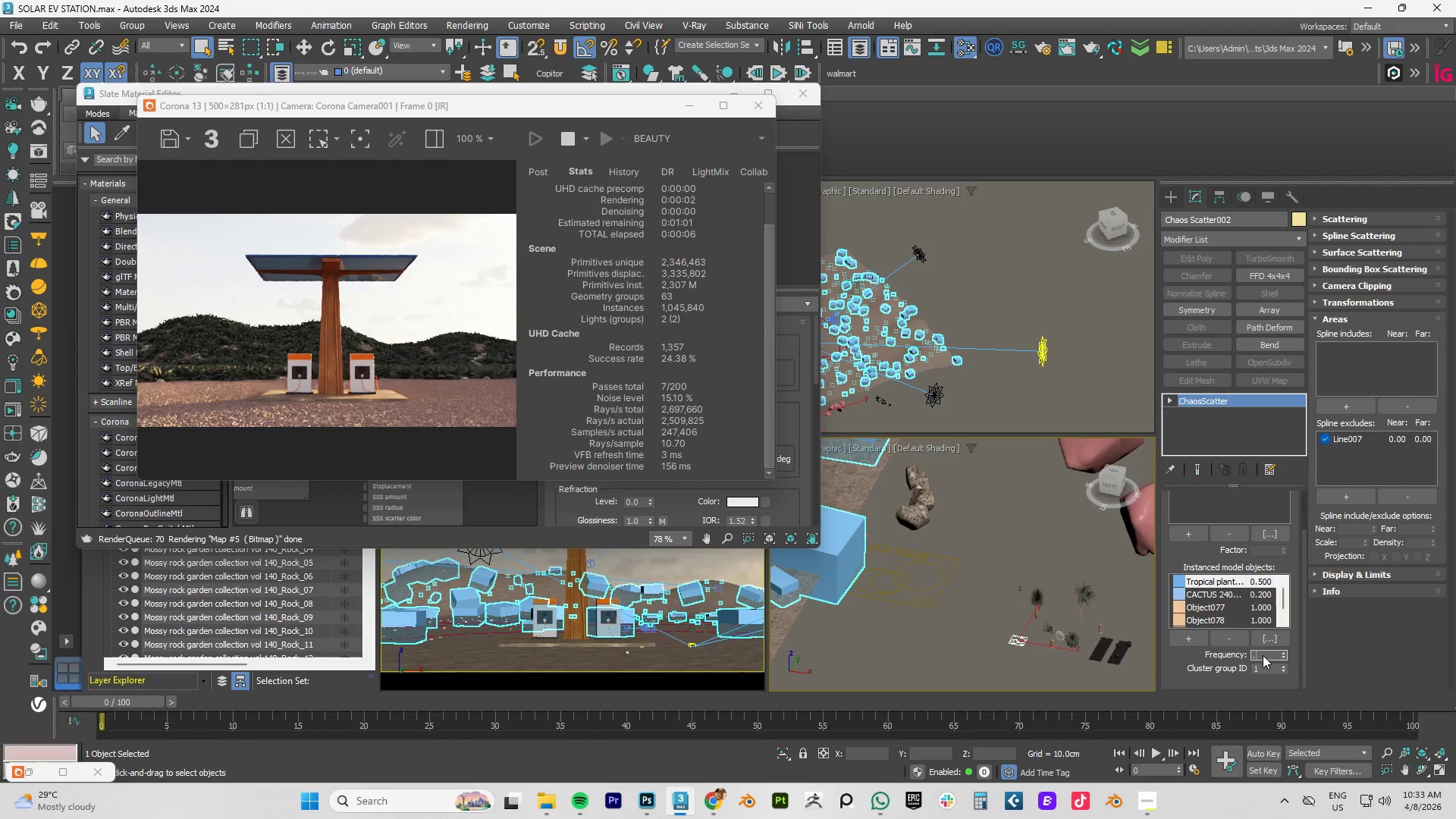 
key(Numpad2)
 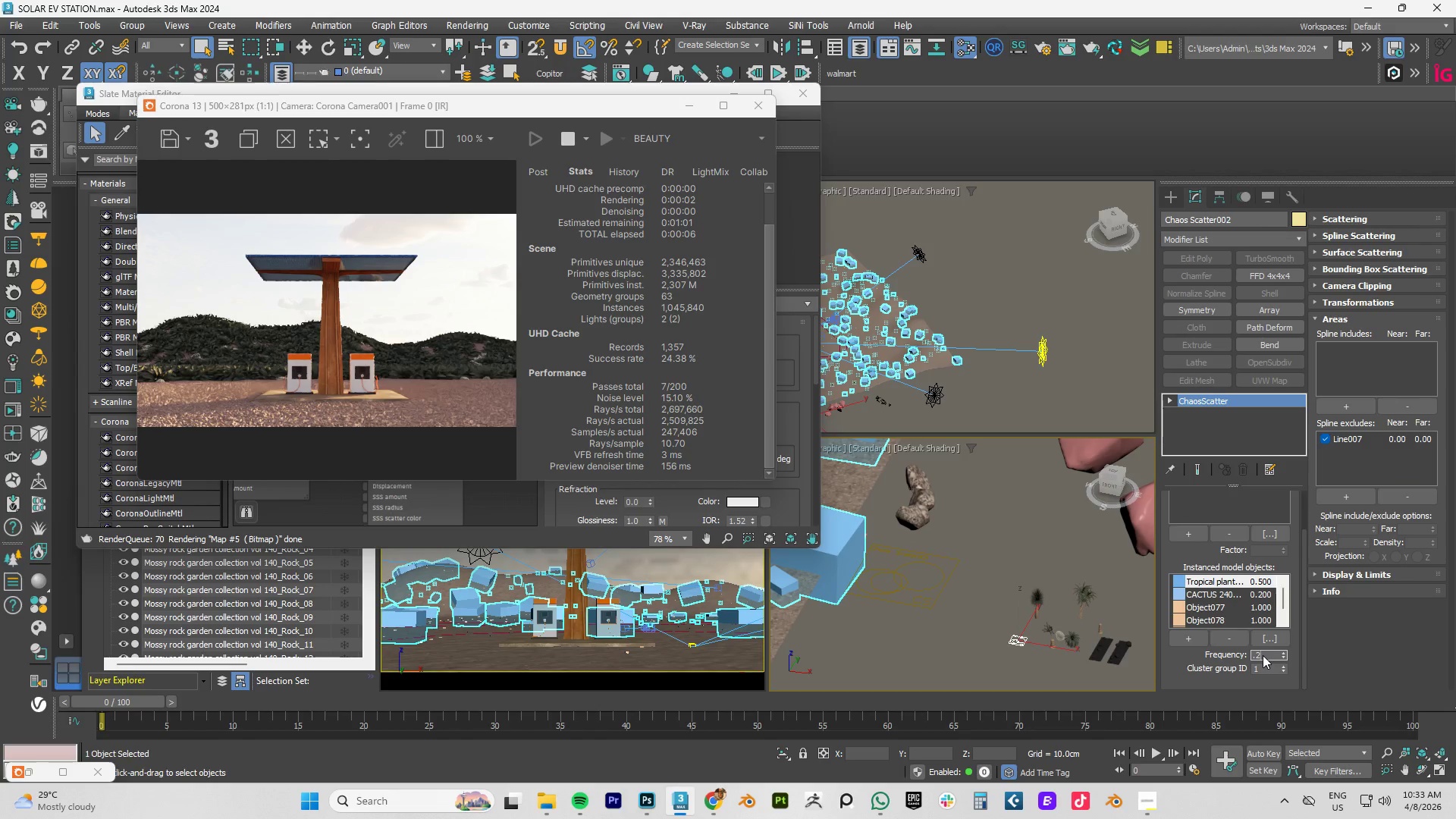 
key(NumpadEnter)
 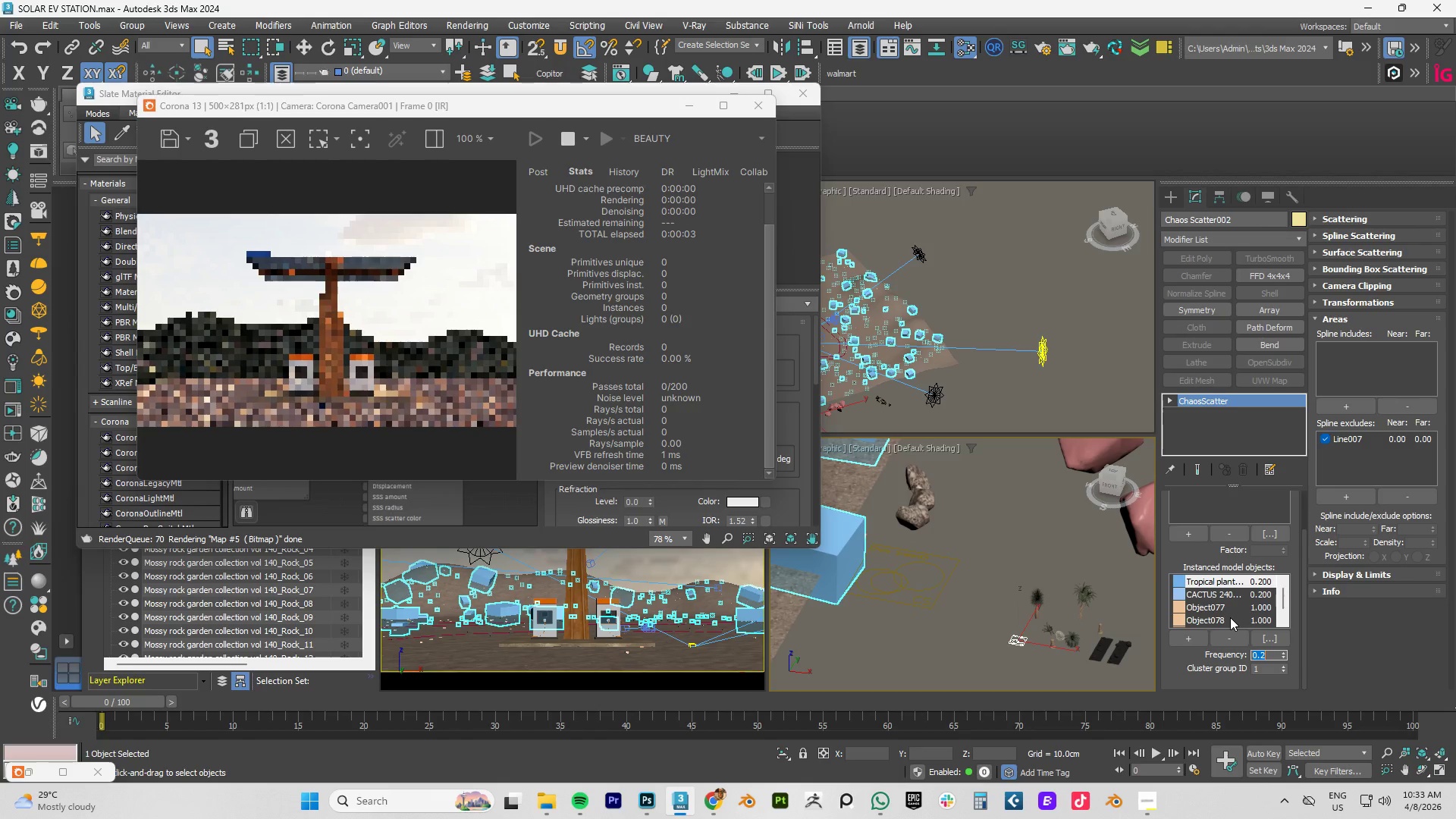 
wait(13.31)
 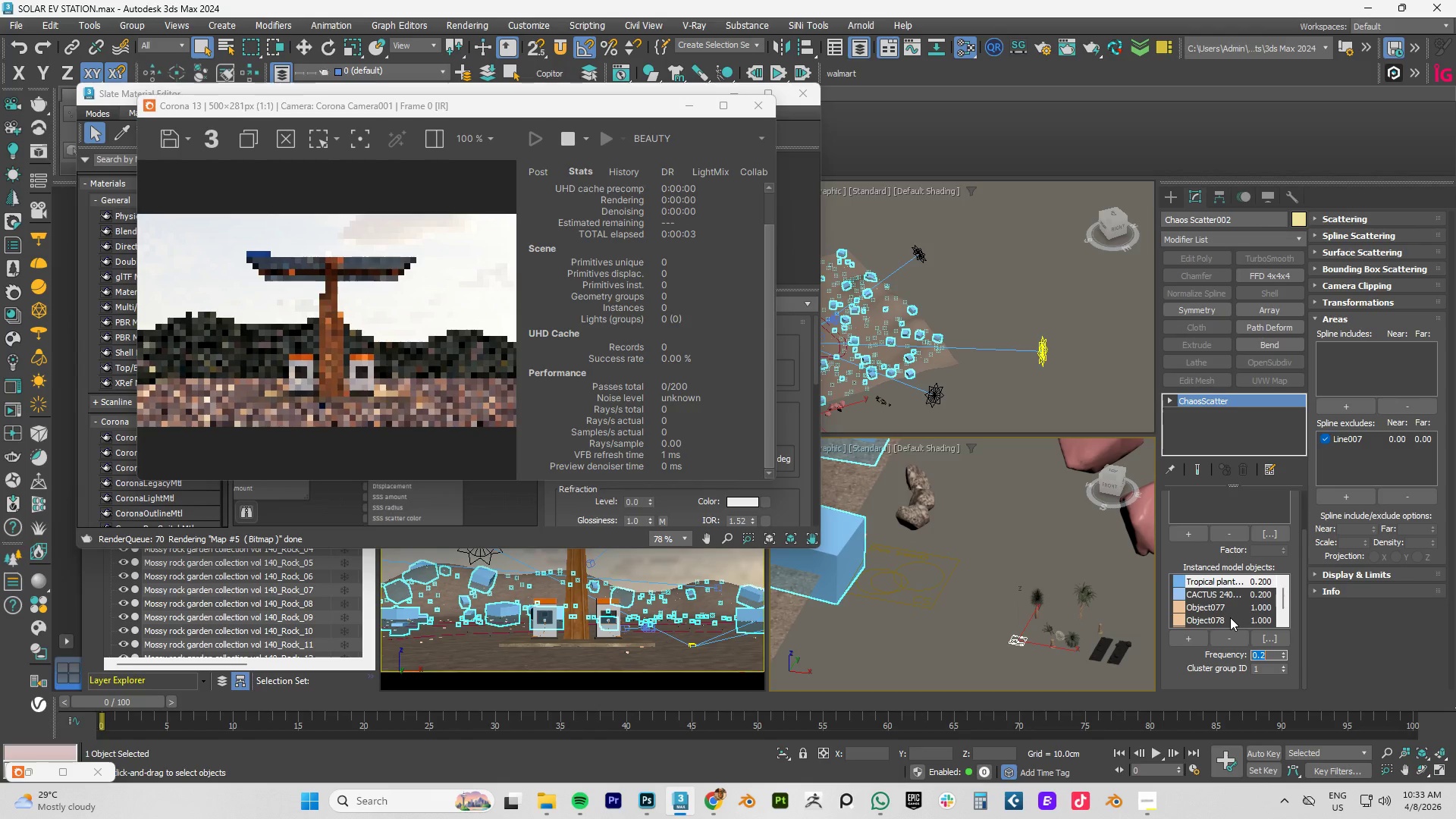 
scroll: coordinate [1084, 601], scroll_direction: up, amount: 3.0
 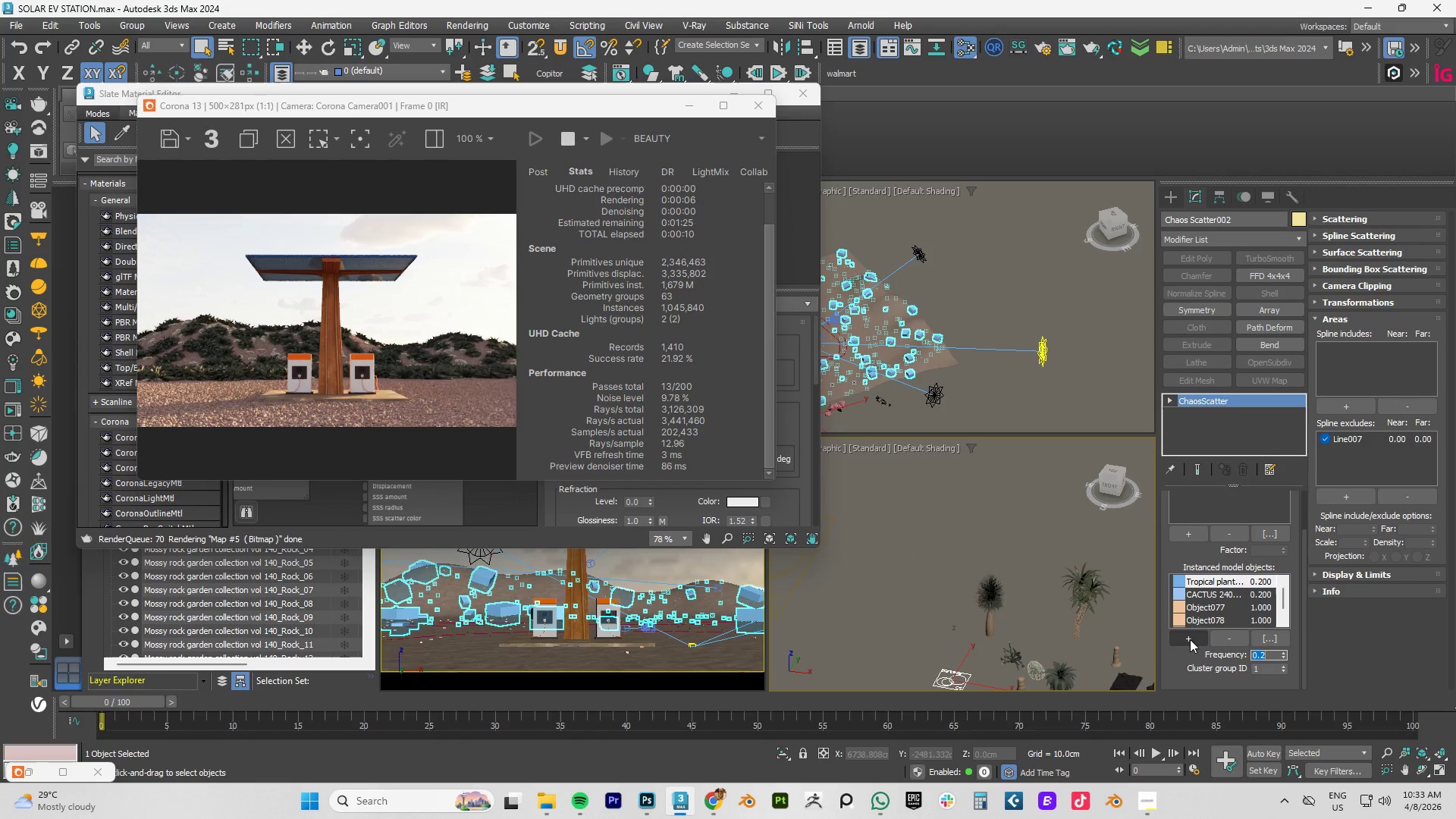 
left_click([1190, 639])
 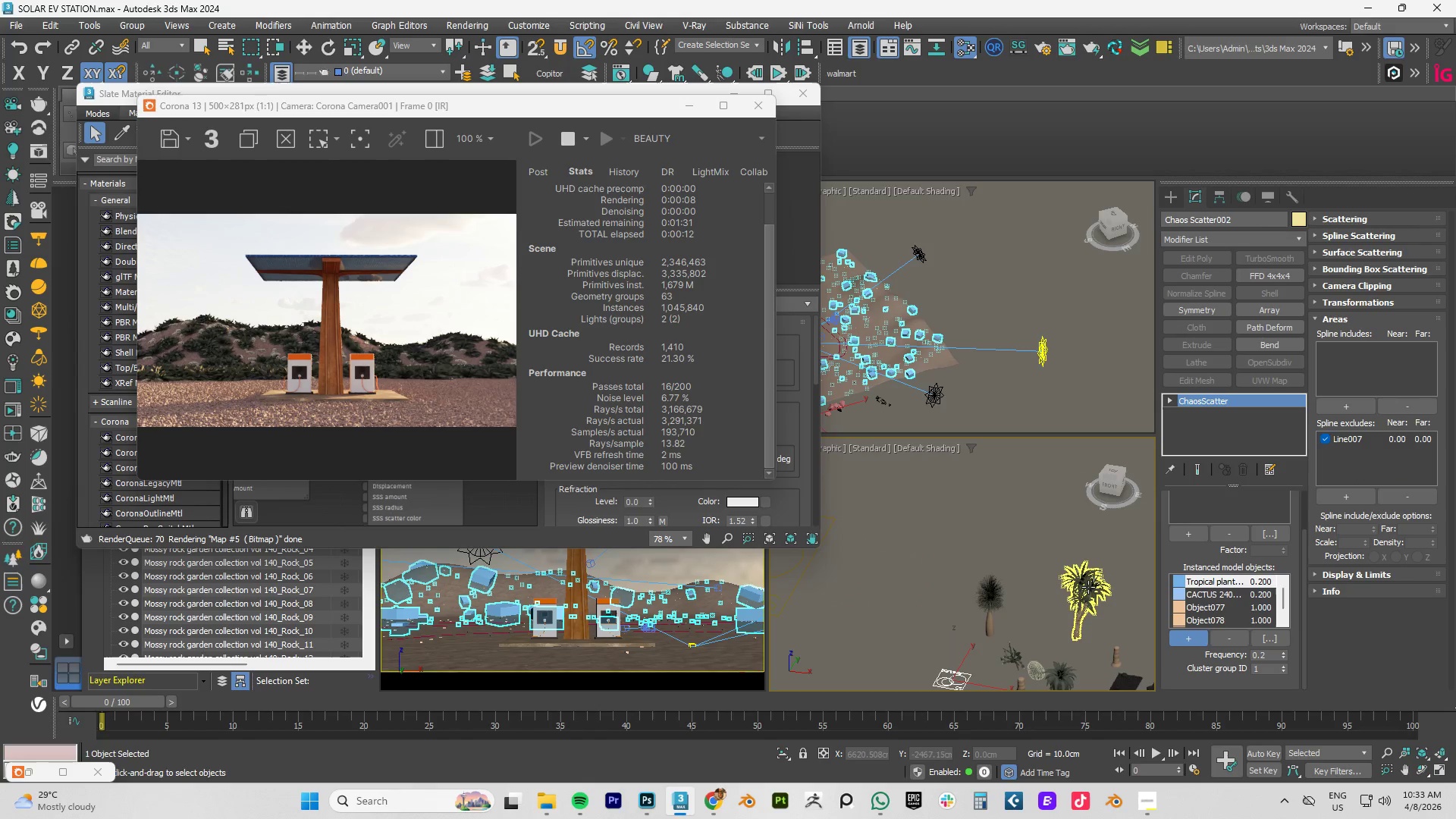 
left_click([1087, 588])
 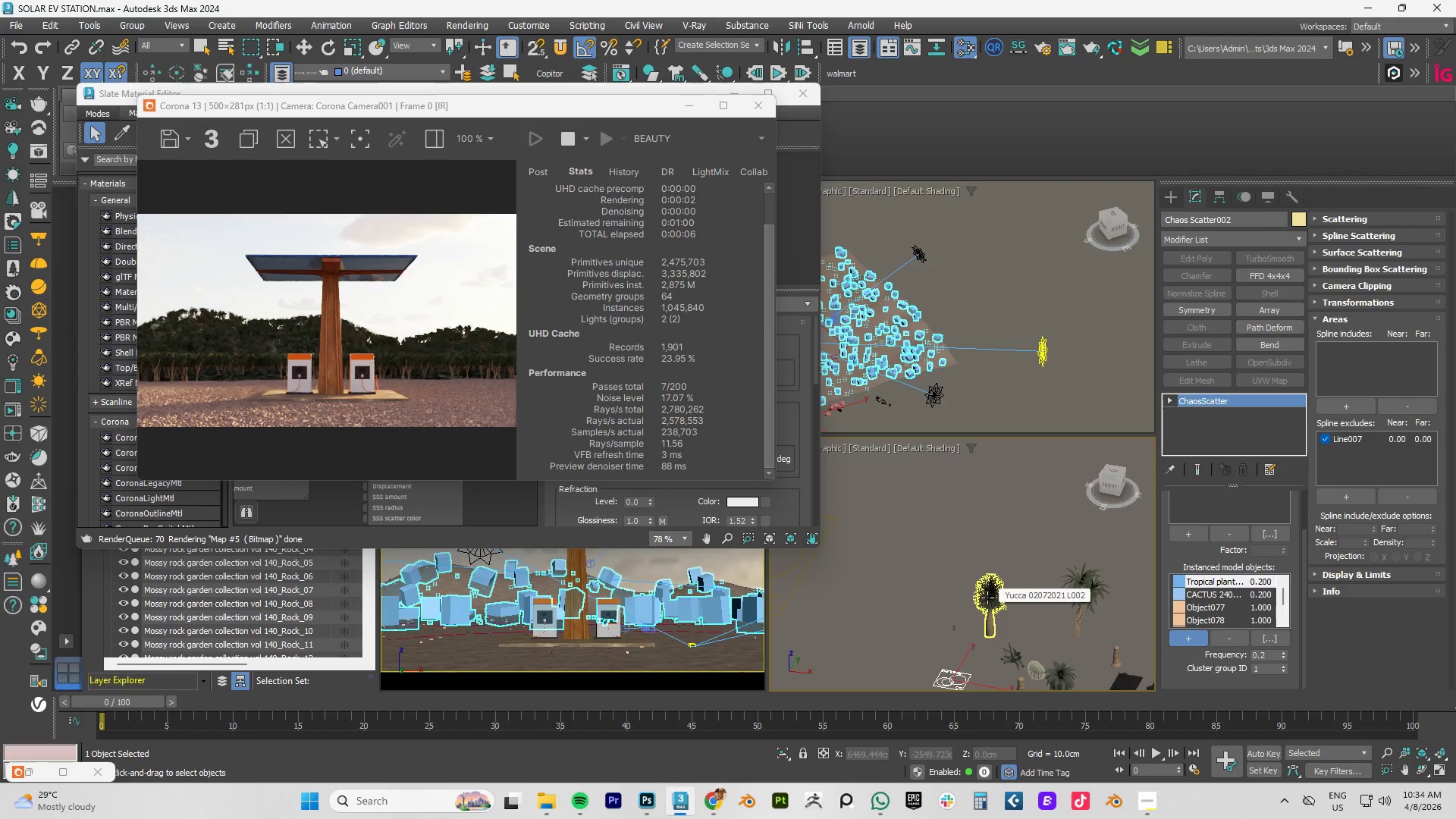 
wait(16.56)
 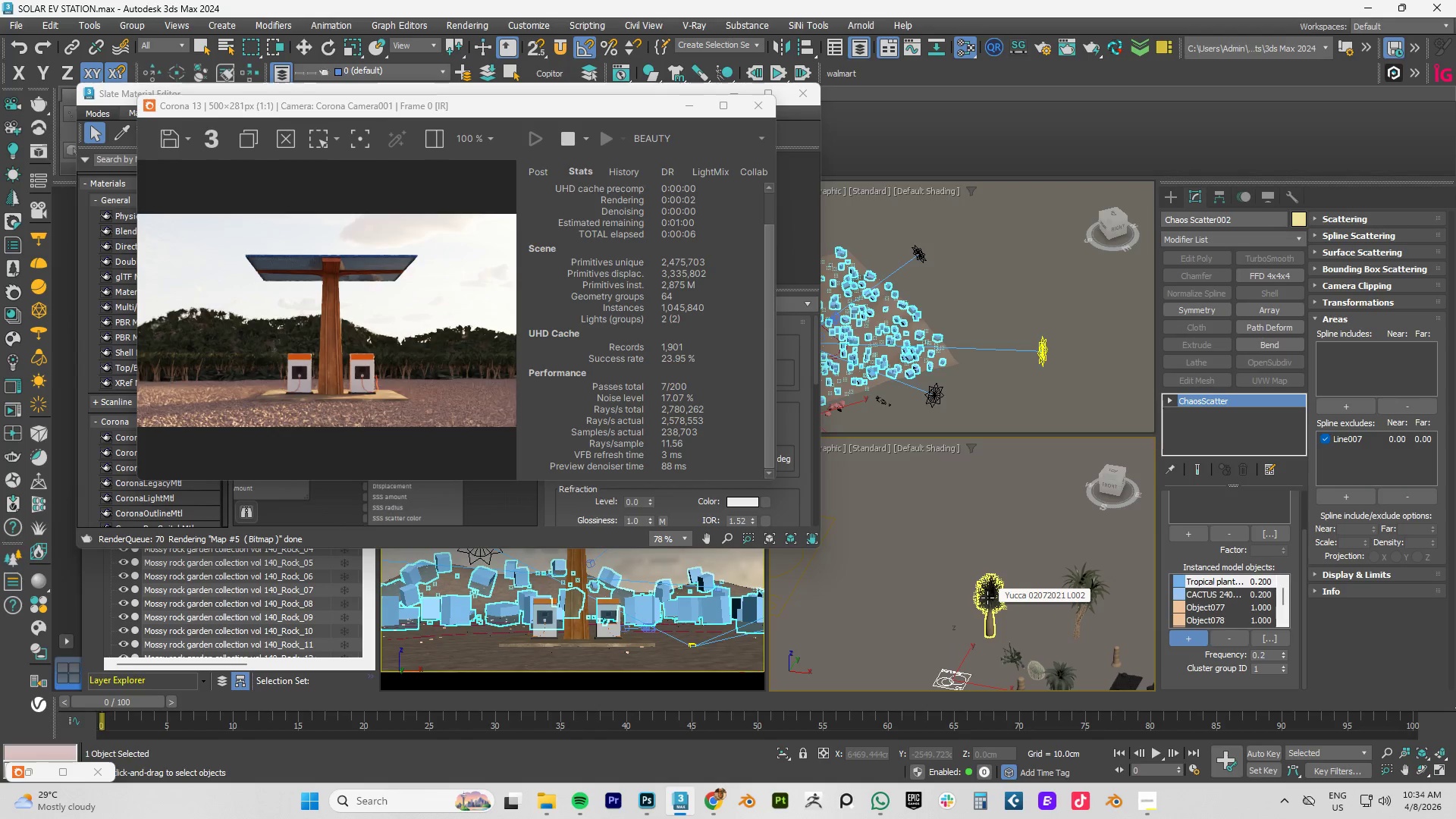 
left_click([987, 592])
 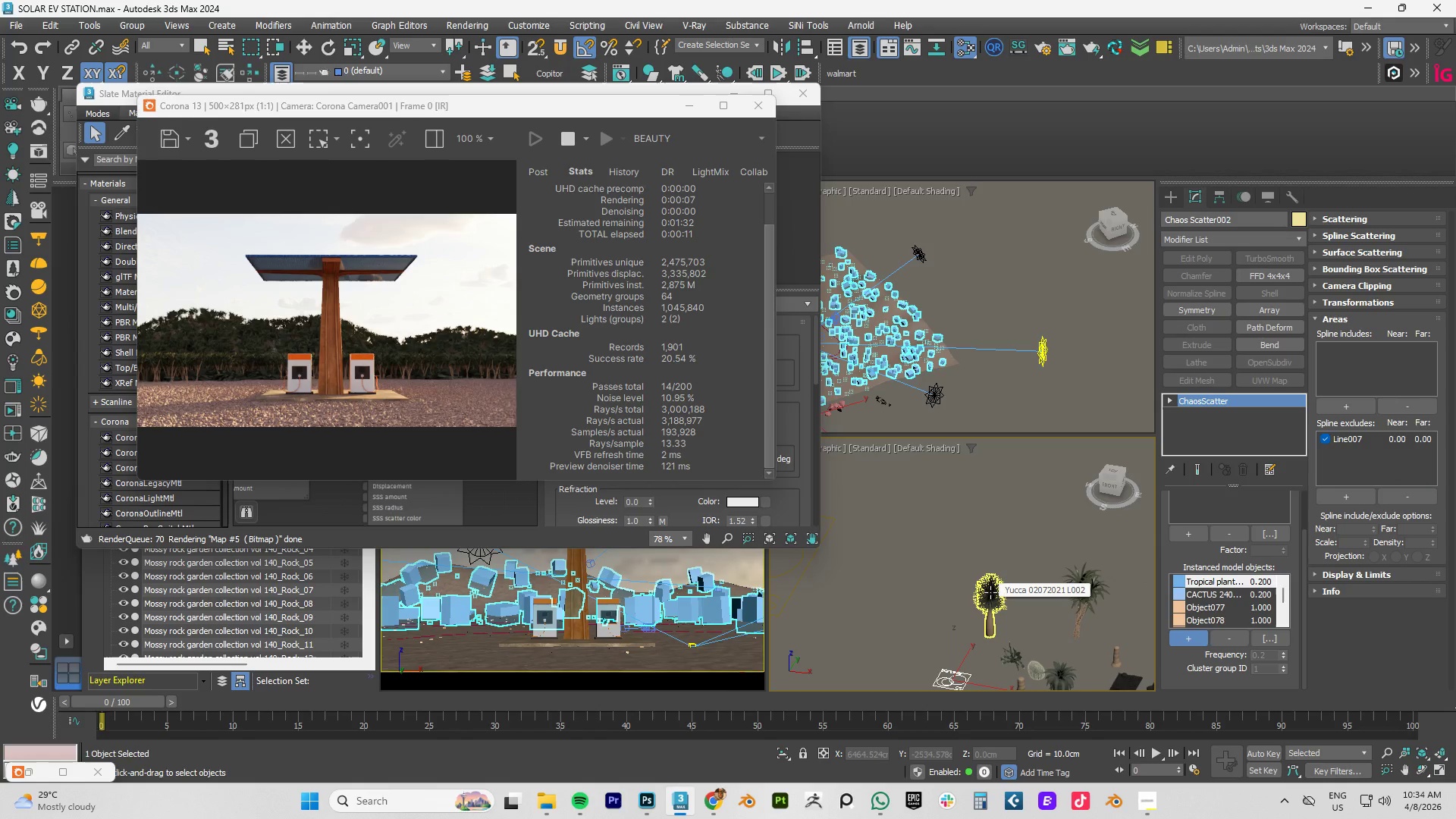 
scroll: coordinate [994, 592], scroll_direction: down, amount: 1.0
 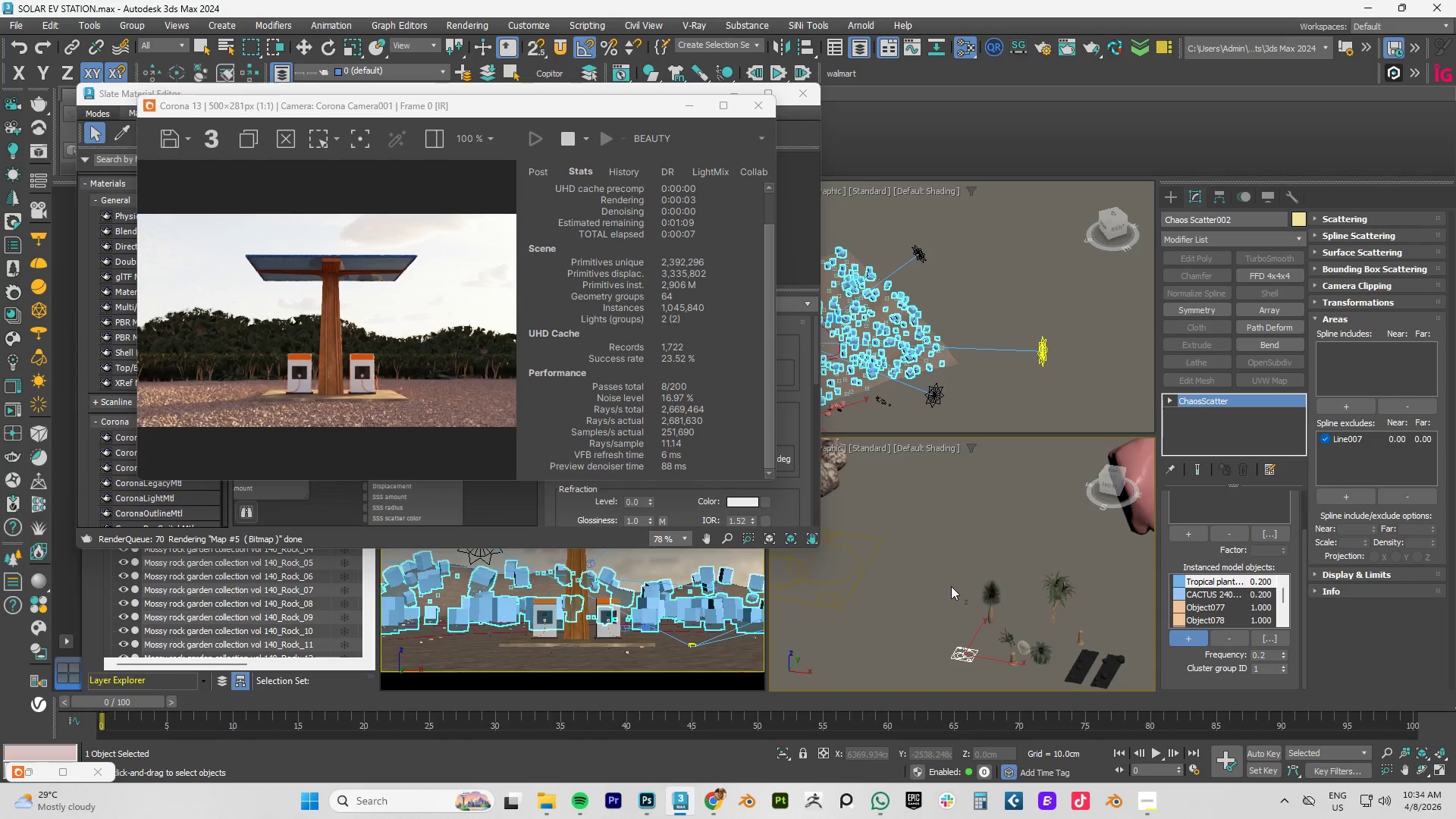 
wait(16.02)
 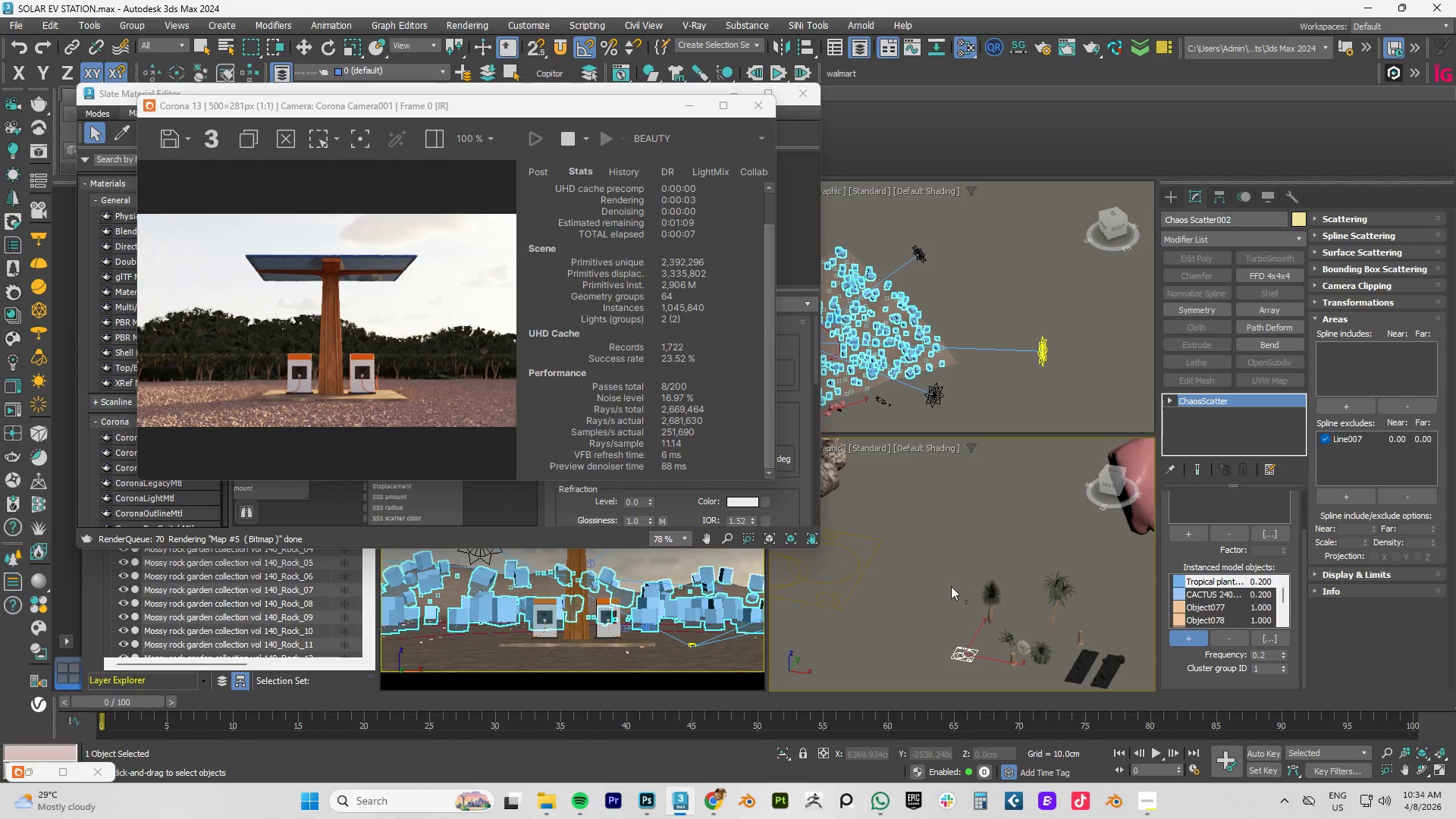 
scroll: coordinate [1250, 599], scroll_direction: down, amount: 3.0
 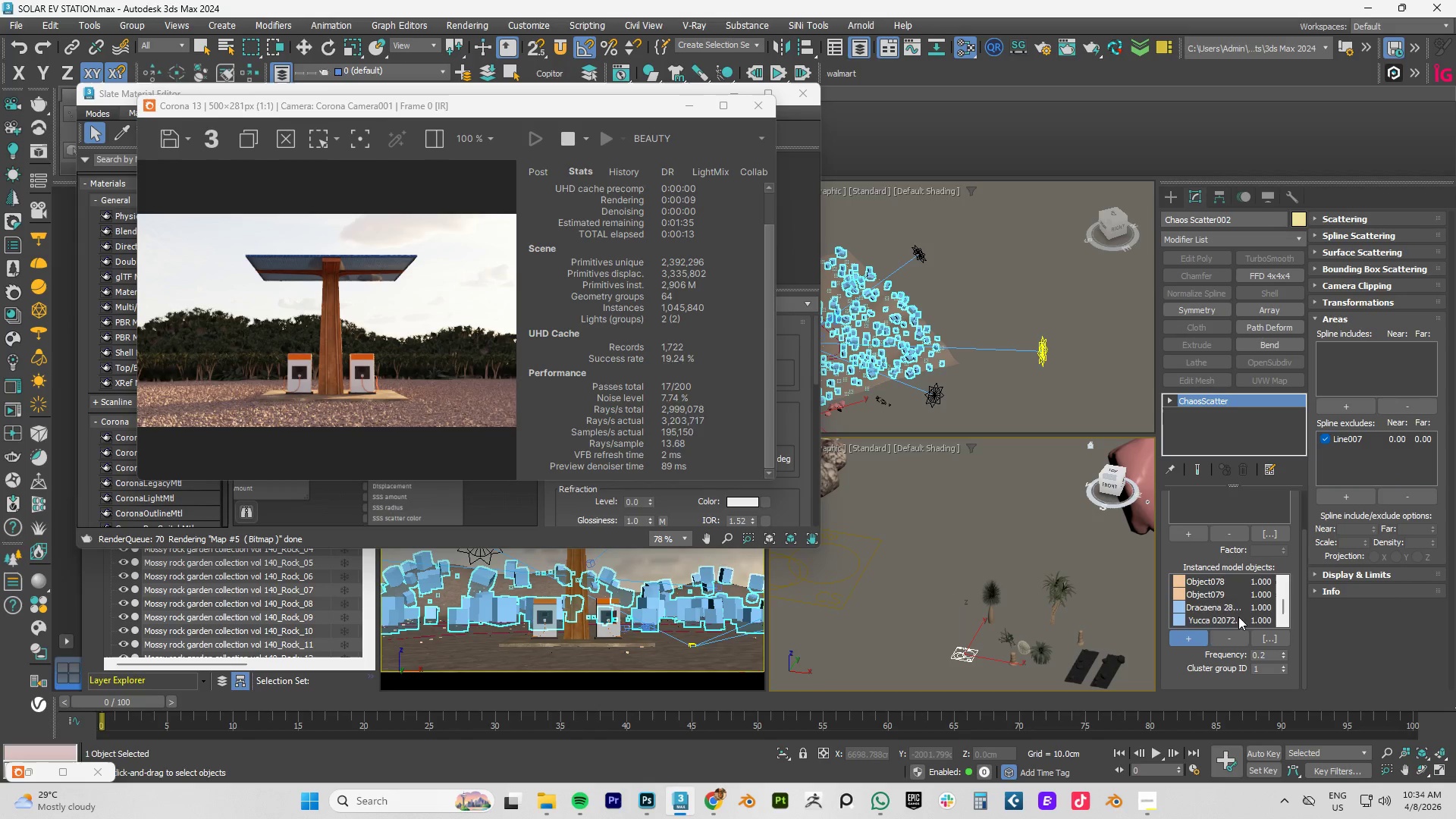 
left_click([1211, 617])
 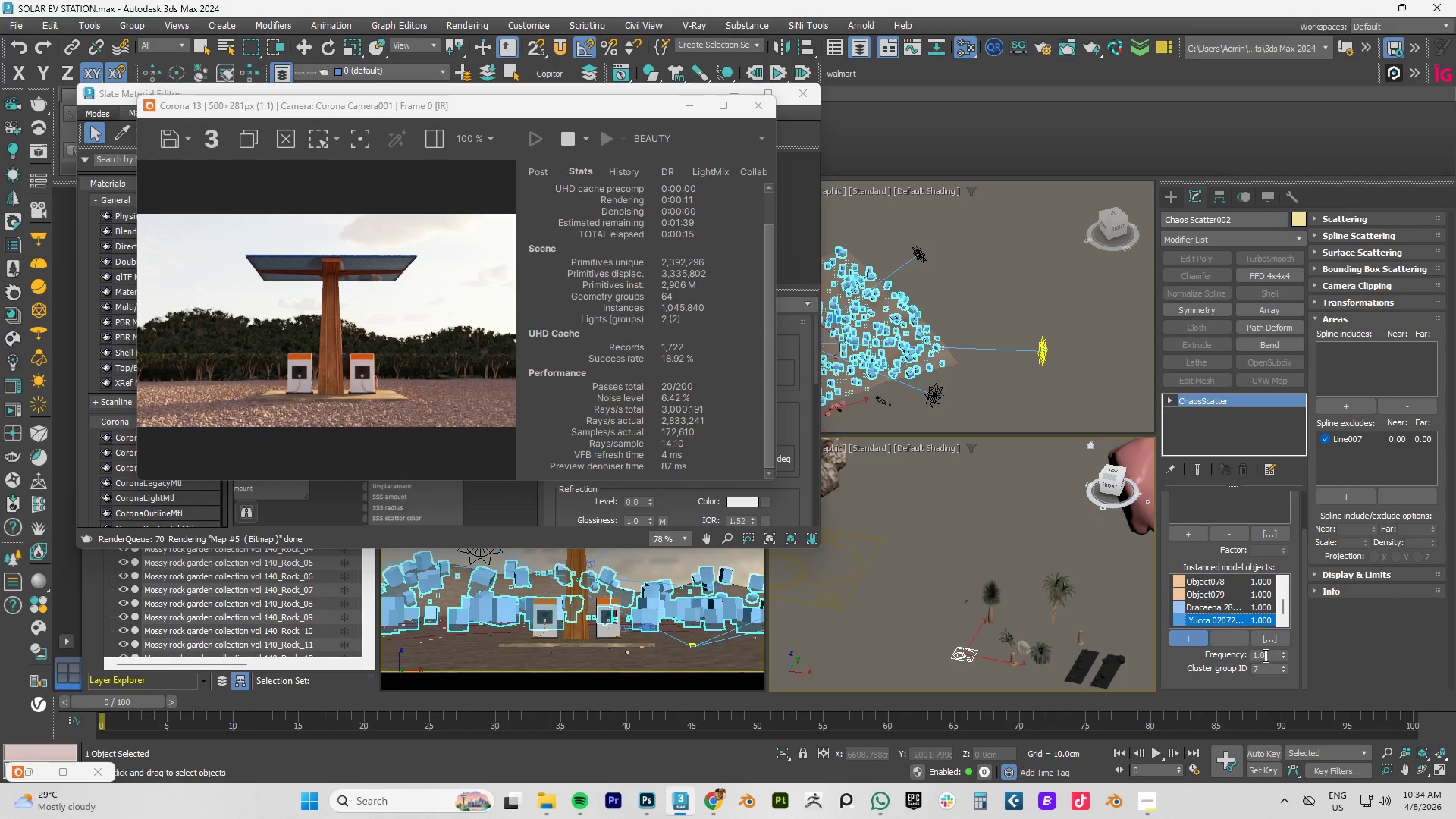 
double_click([1264, 655])
 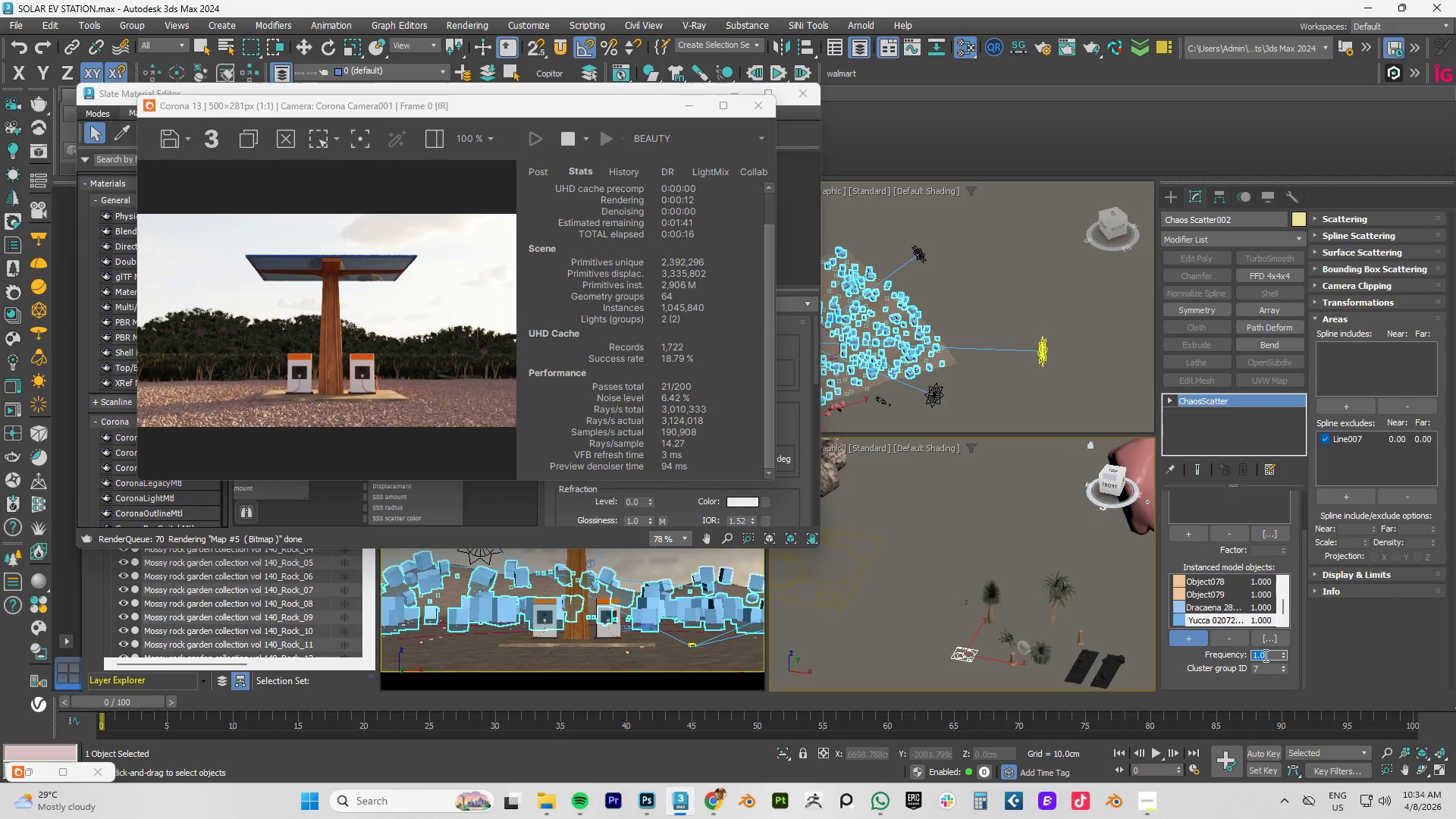 
key(NumpadDecimal)
 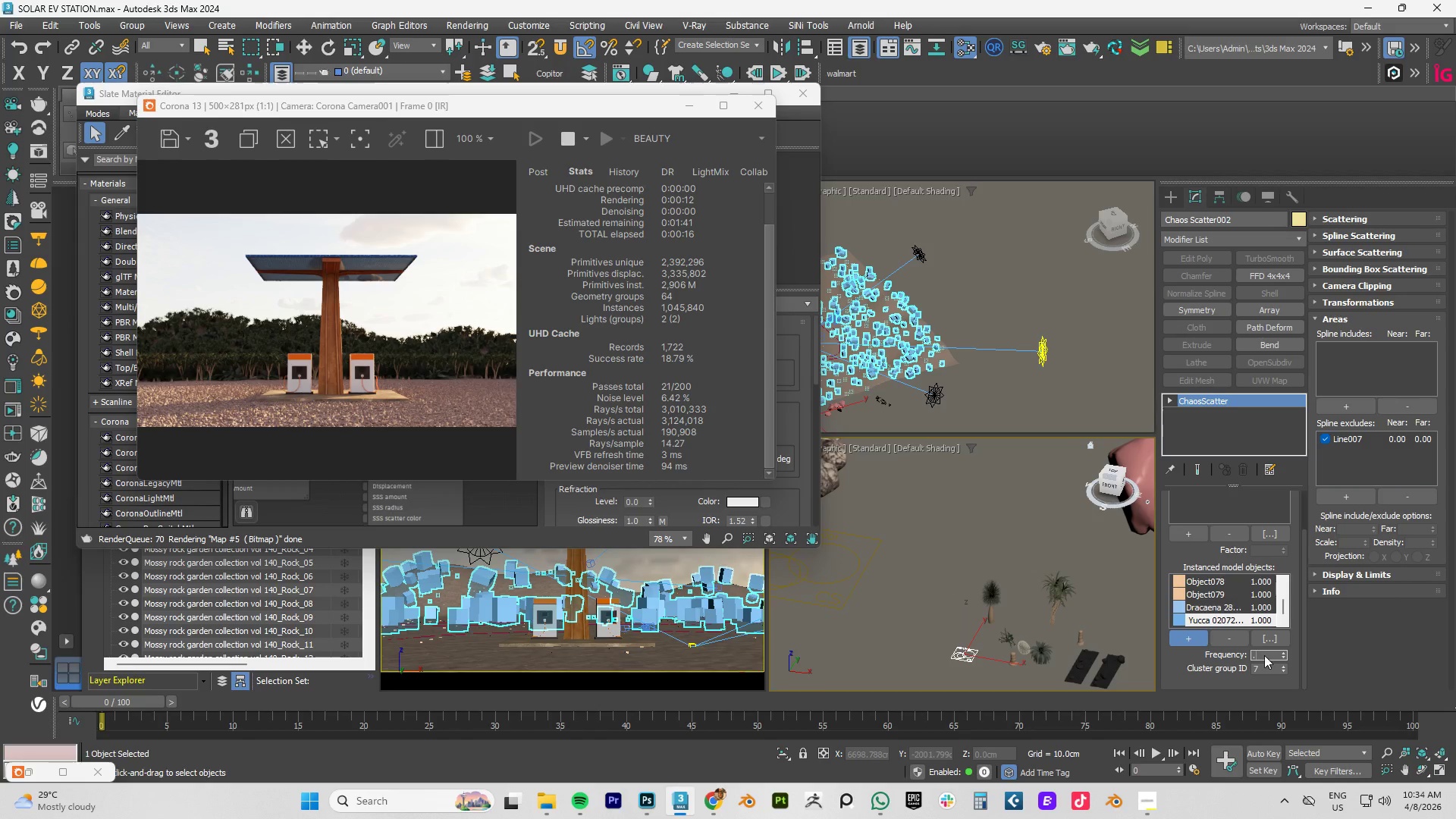 
key(Numpad2)
 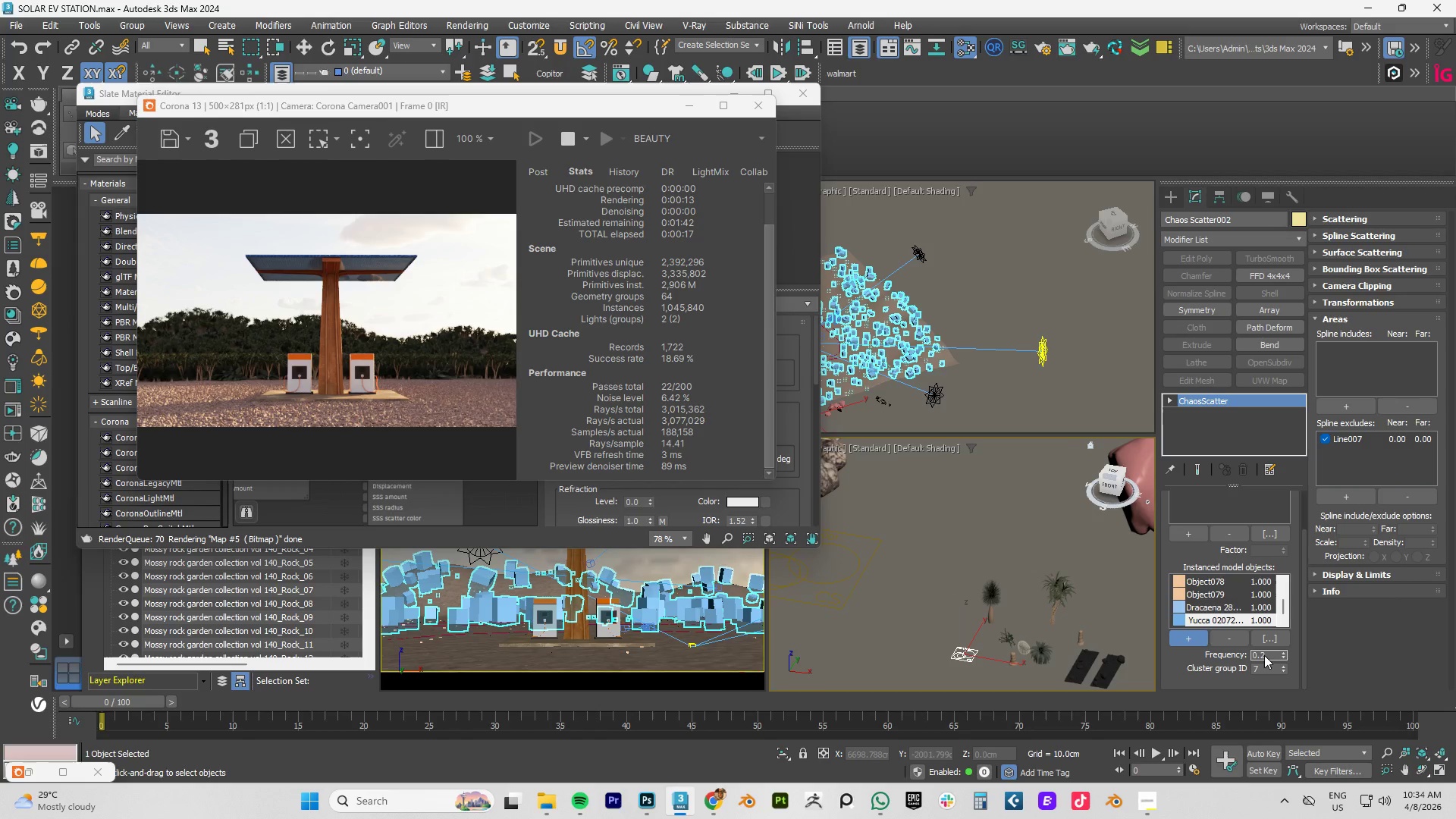 
key(NumpadEnter)
 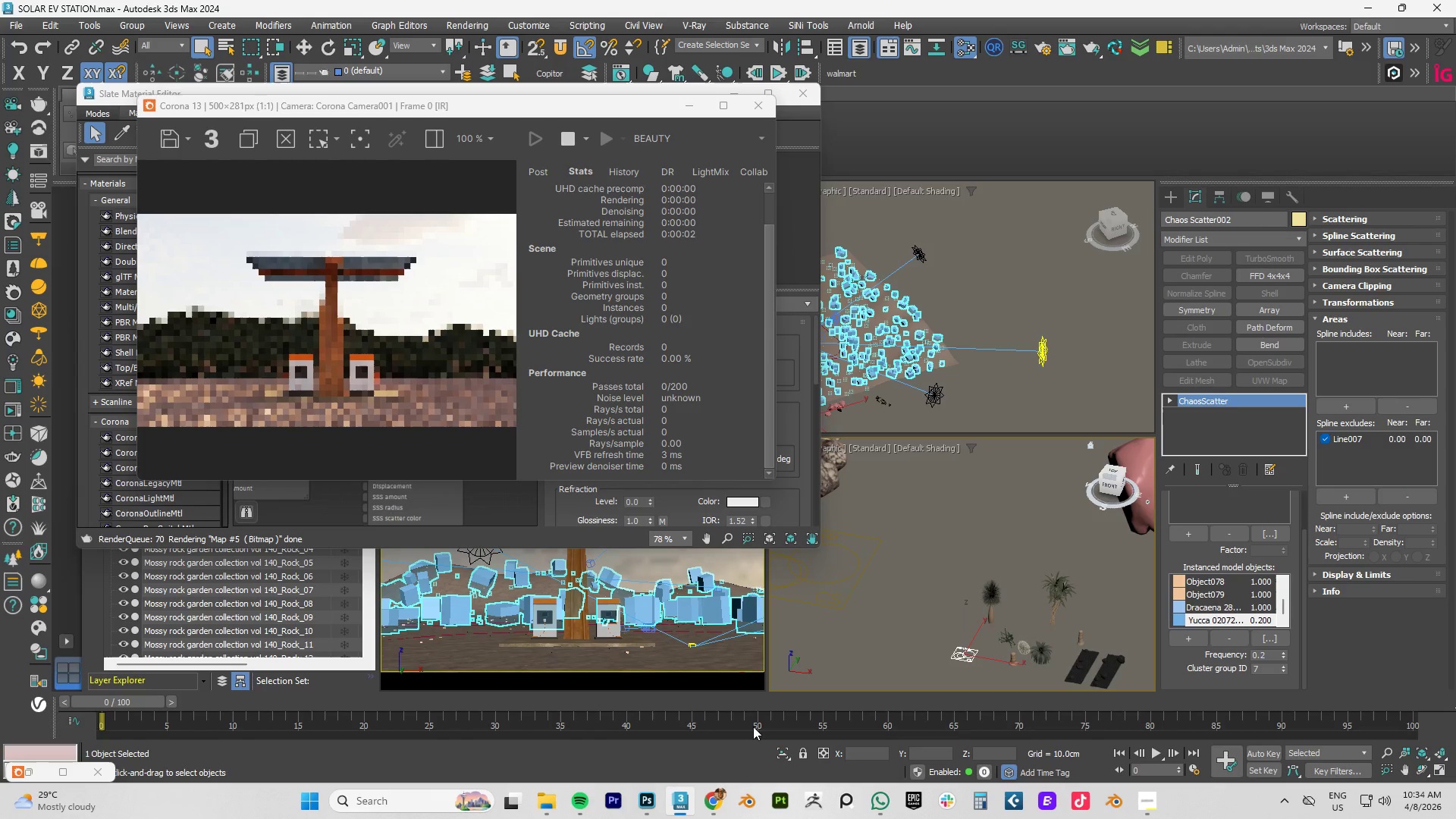 
wait(5.02)
 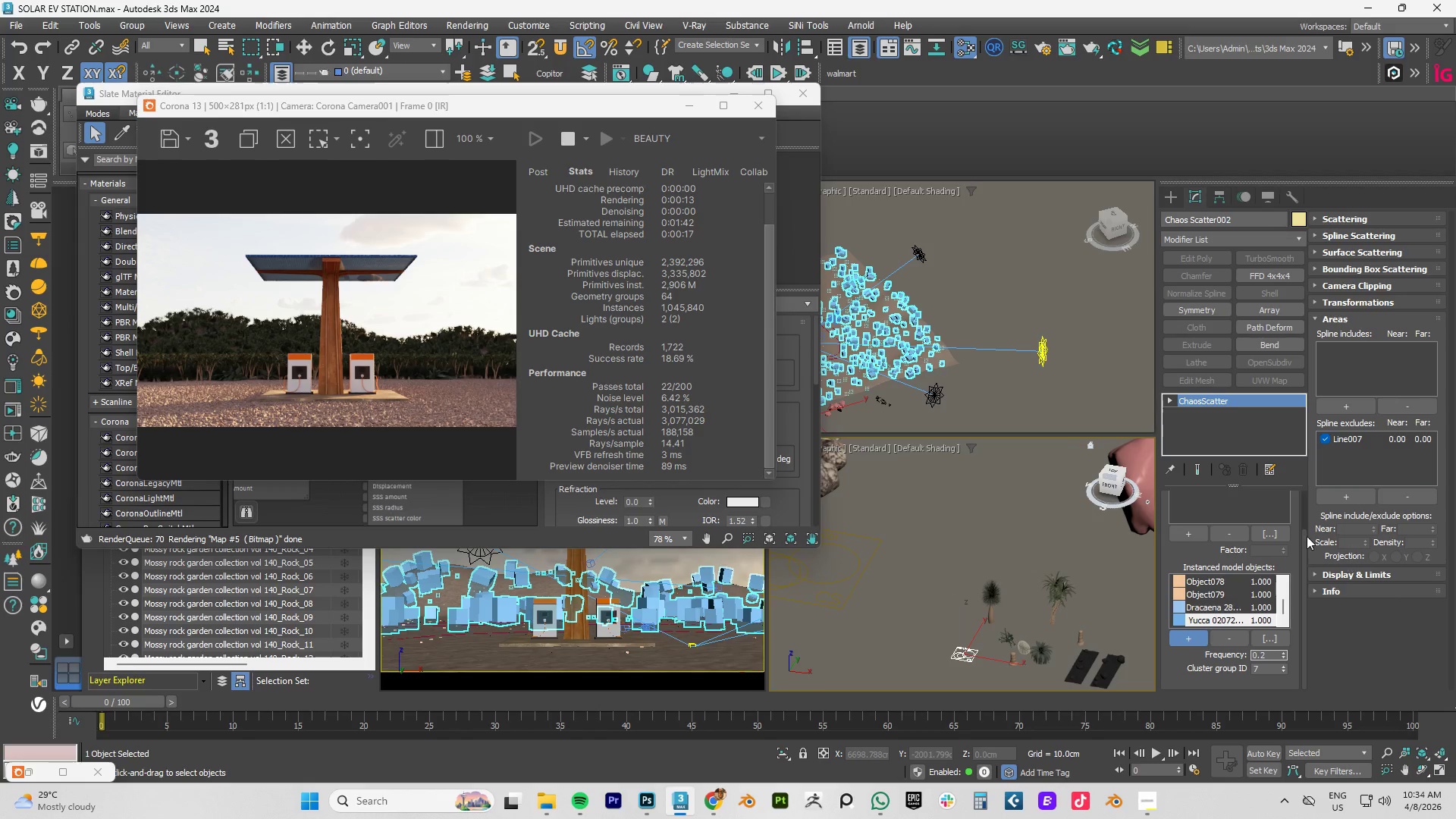 
left_click([1216, 607])
 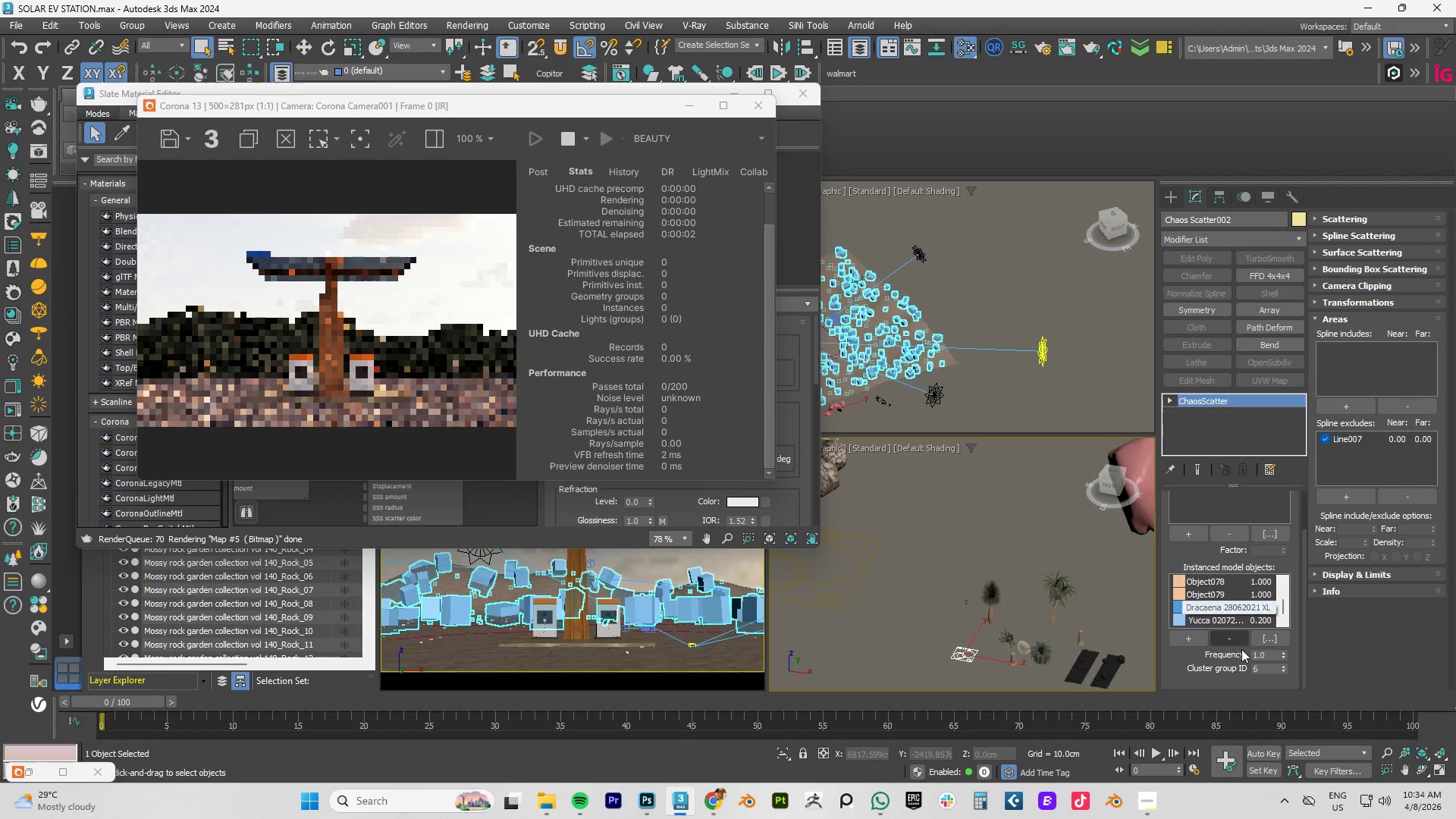 
wait(5.12)
 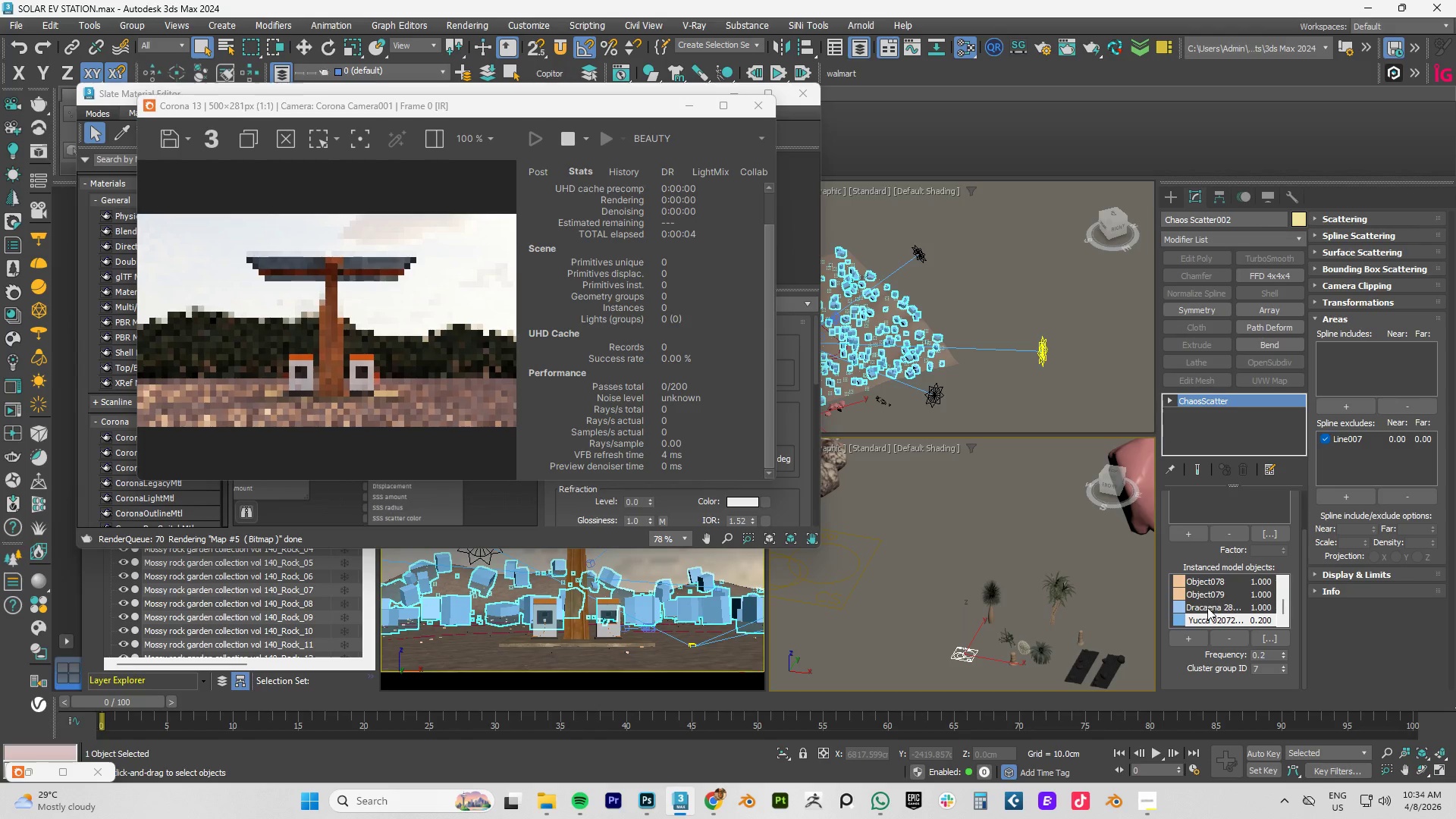 
double_click([1268, 657])
 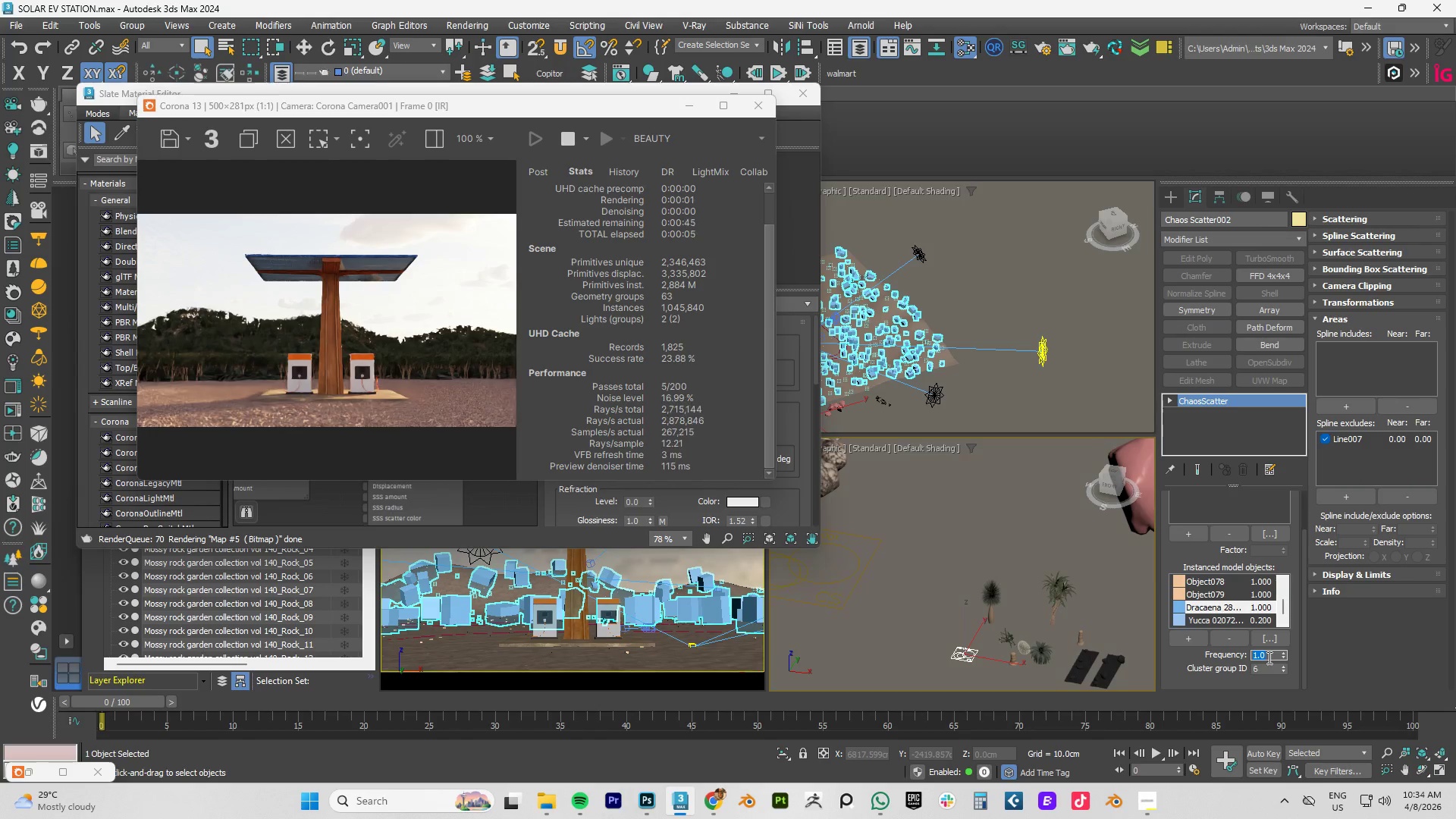 
key(NumpadDecimal)
 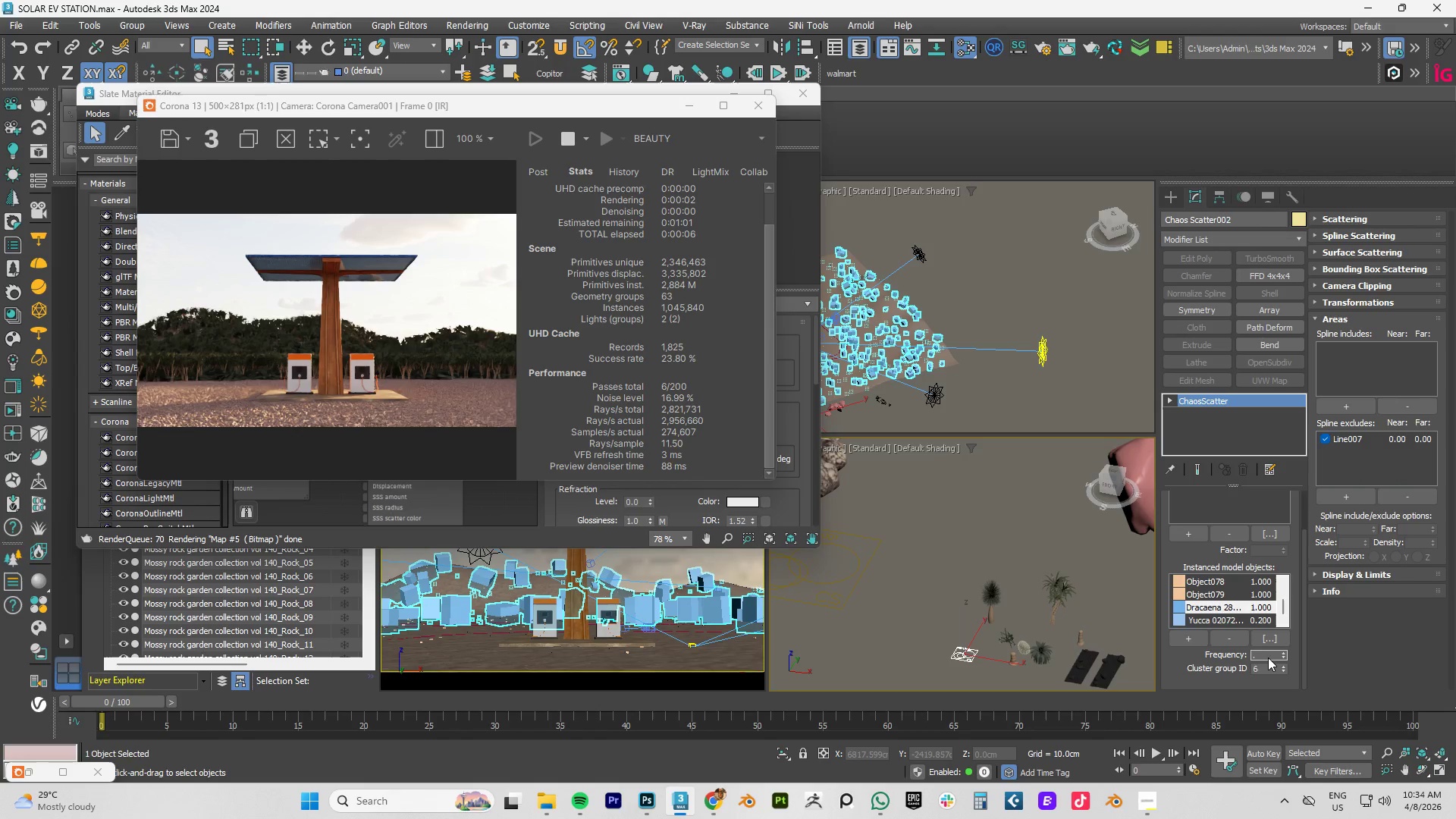 
key(Numpad1)
 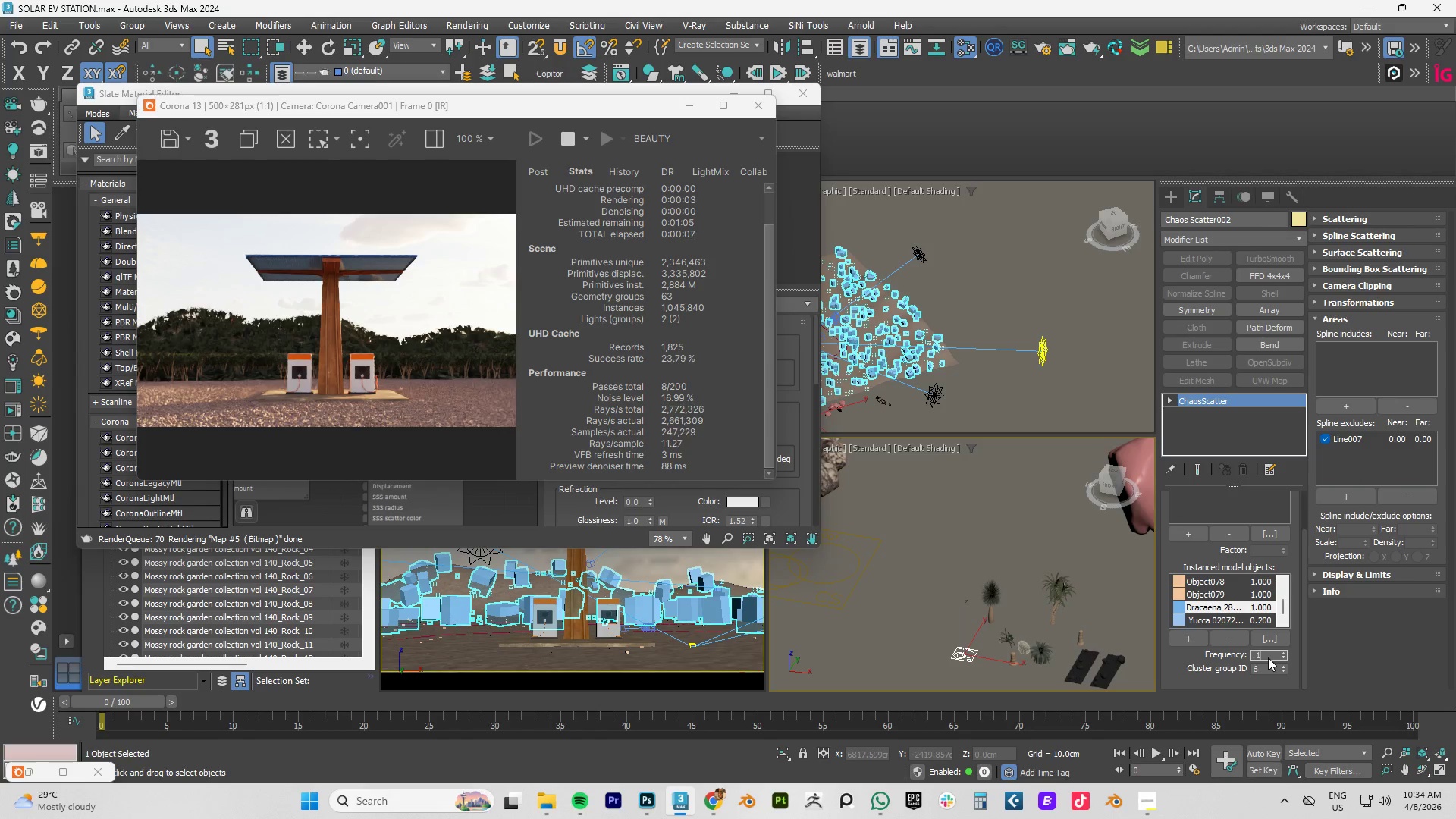 
key(NumpadEnter)
 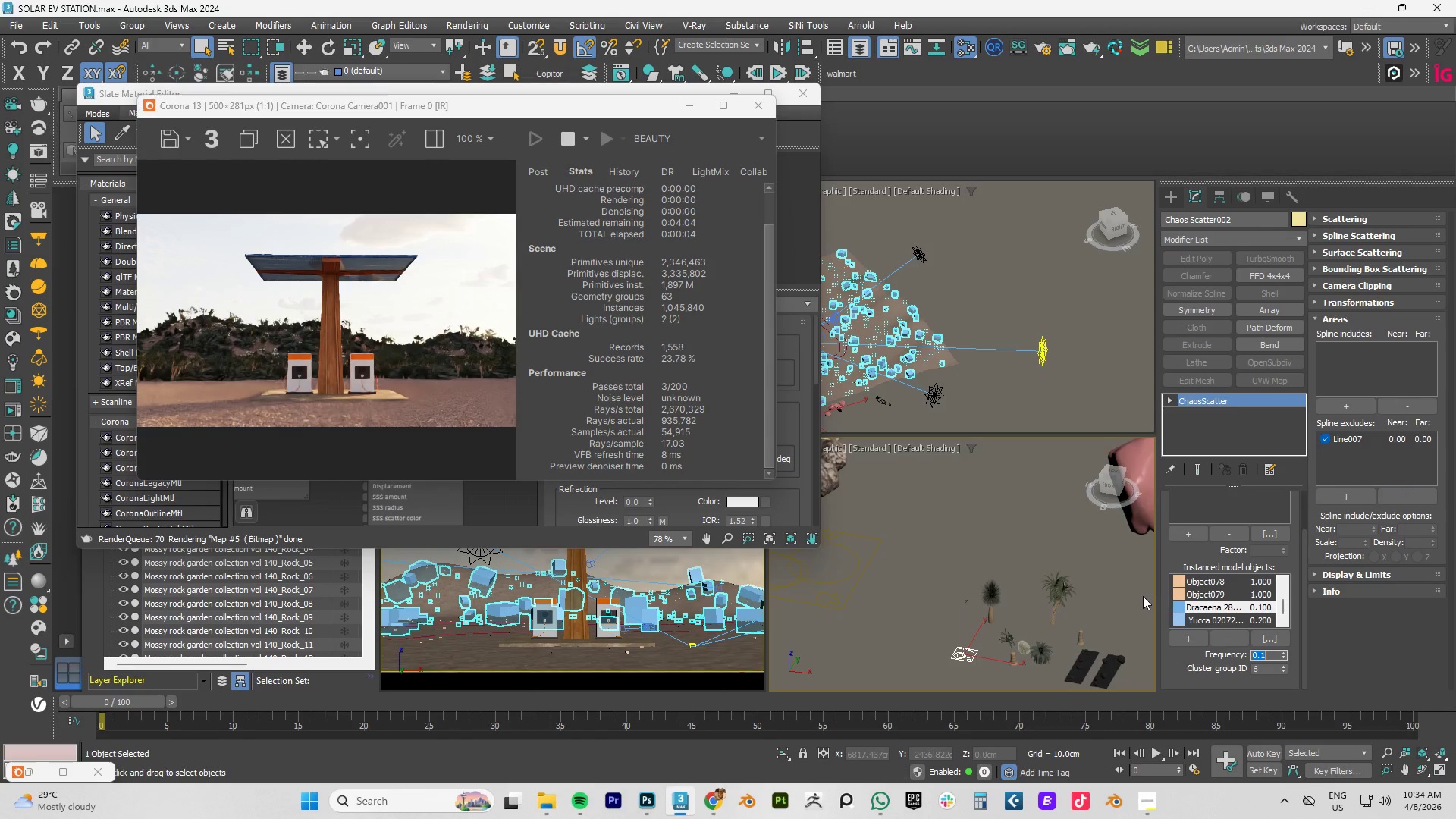 
wait(15.2)
 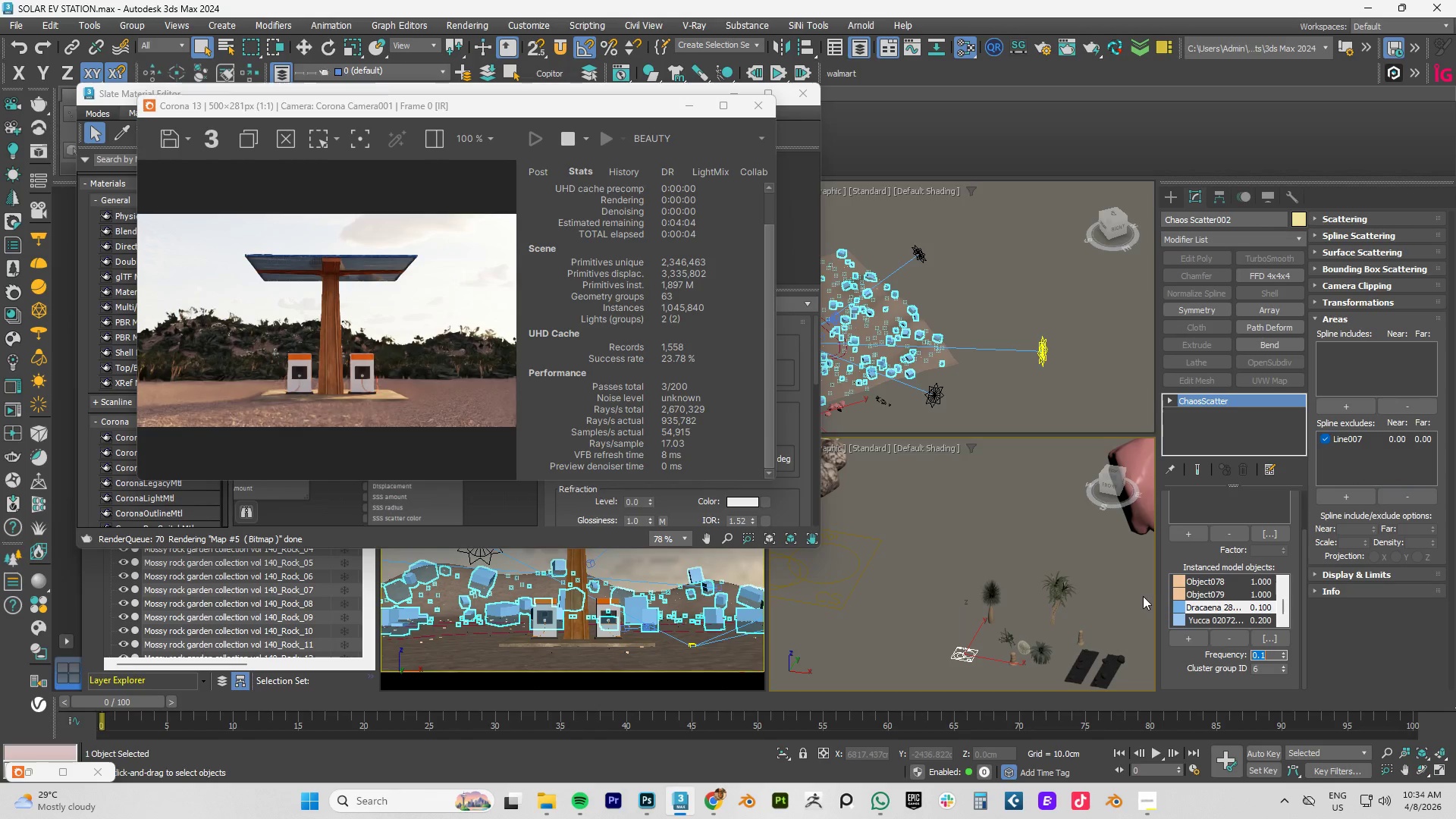 
left_click([1248, 620])
 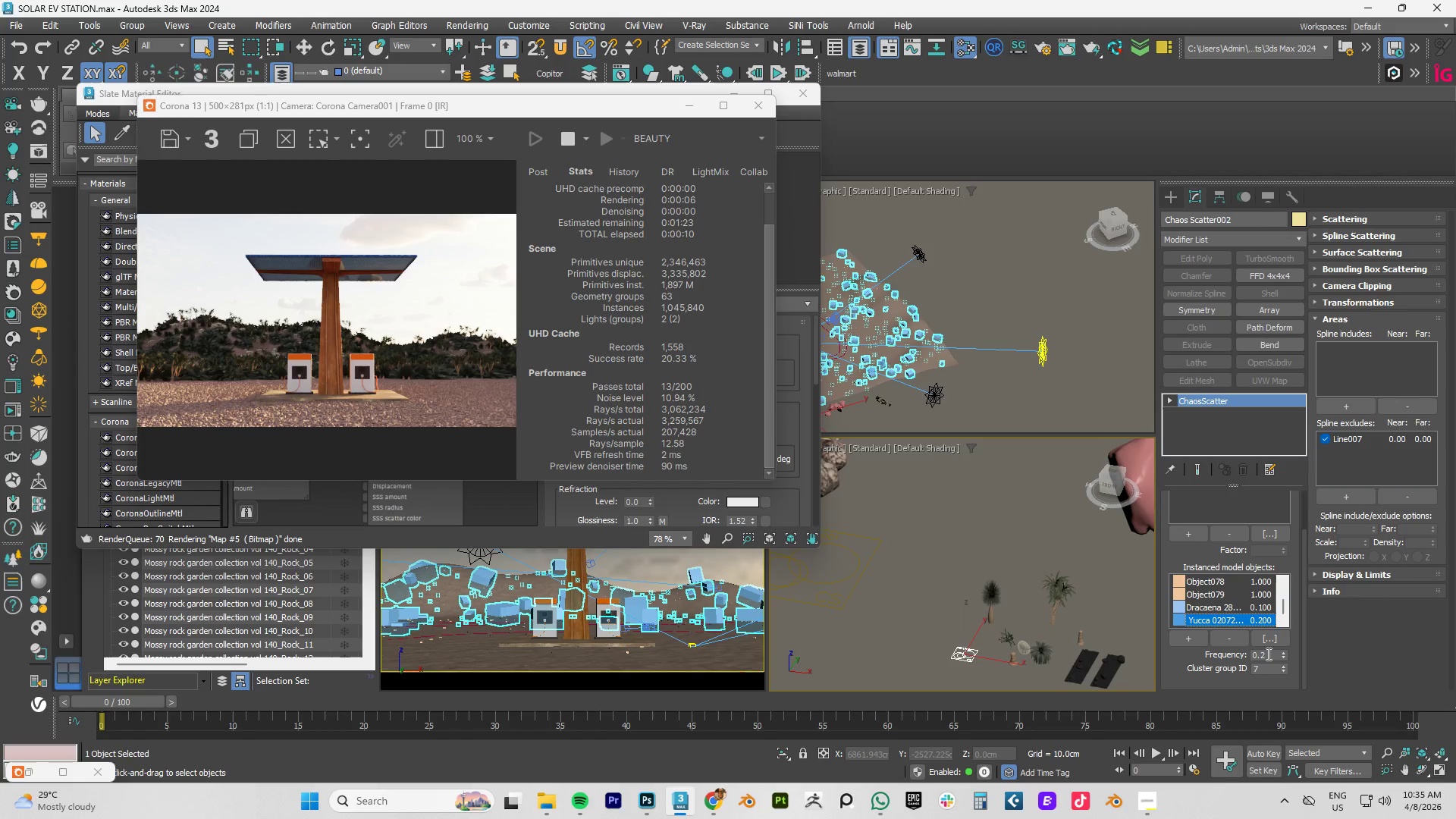 
left_click([1268, 654])
 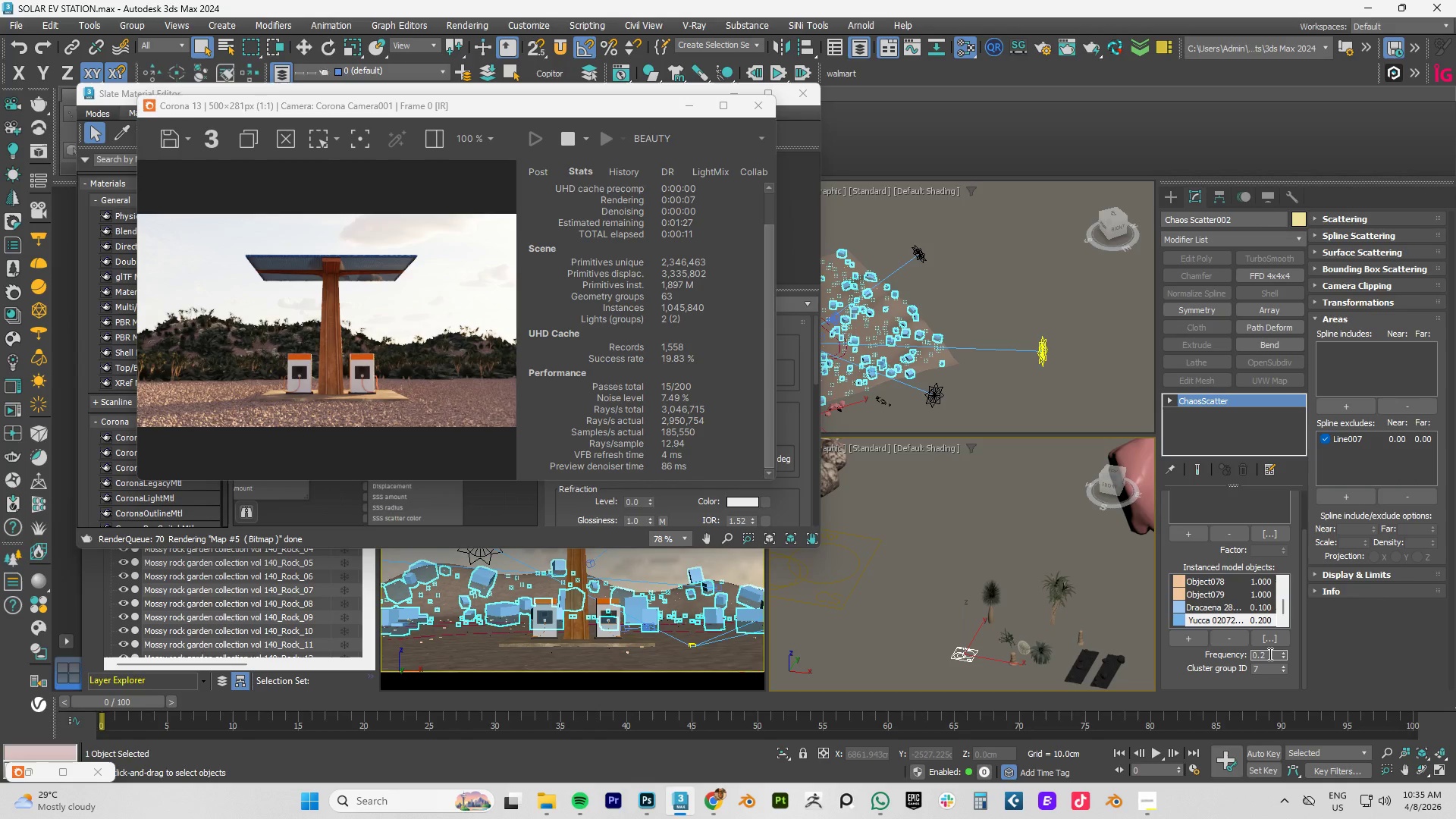 
key(Backspace)
 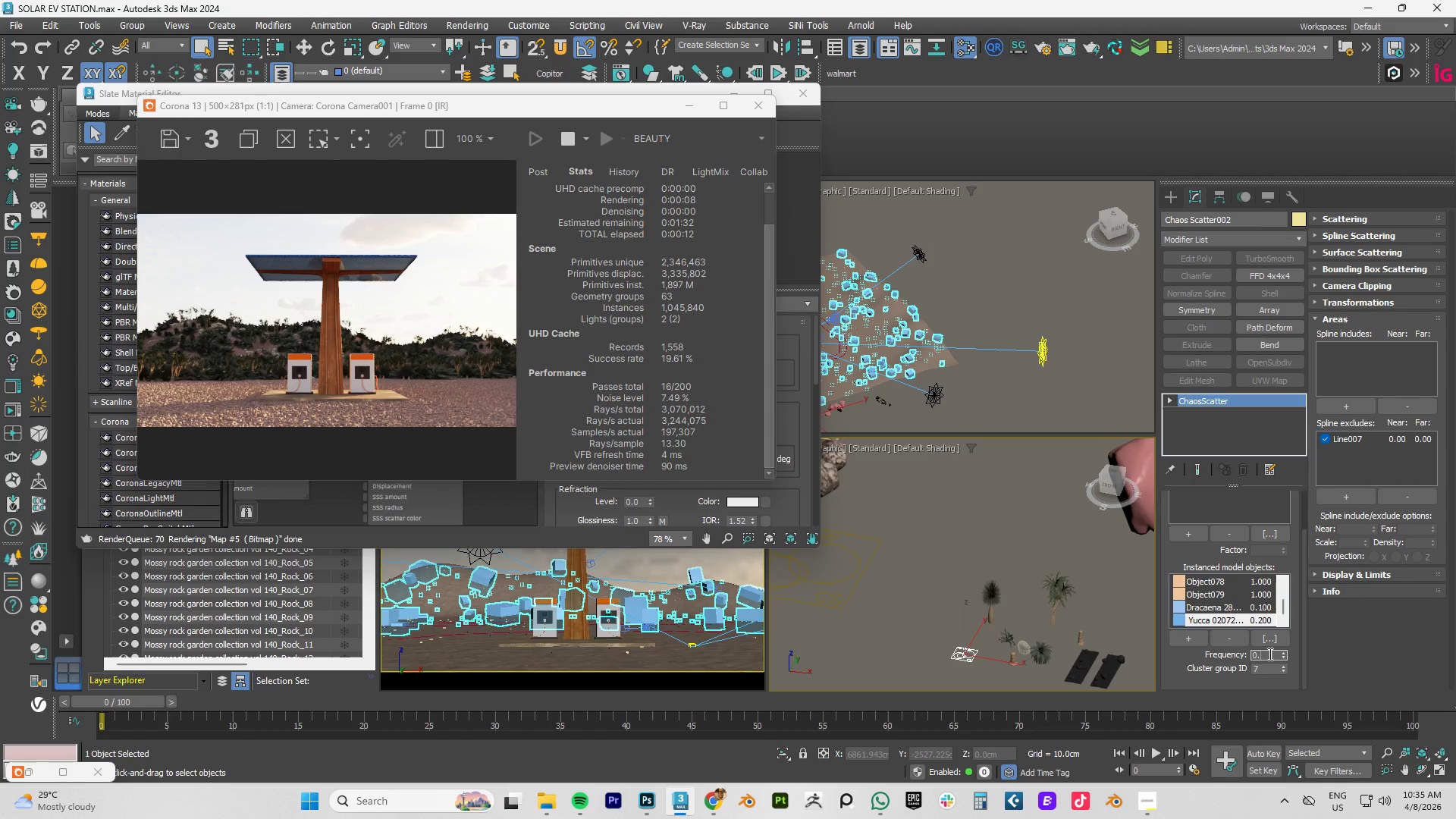 
key(Numpad1)
 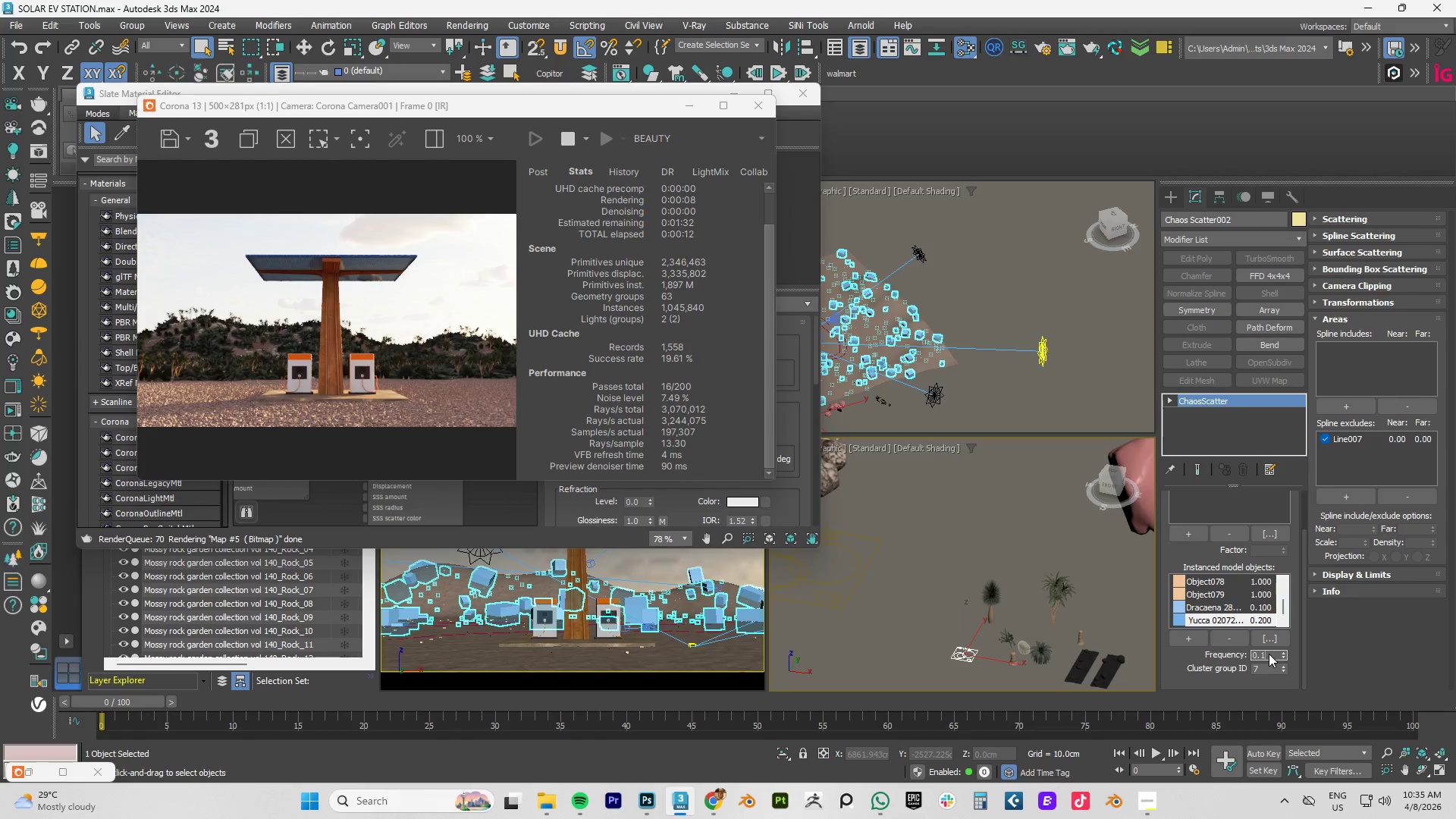 
key(NumpadEnter)
 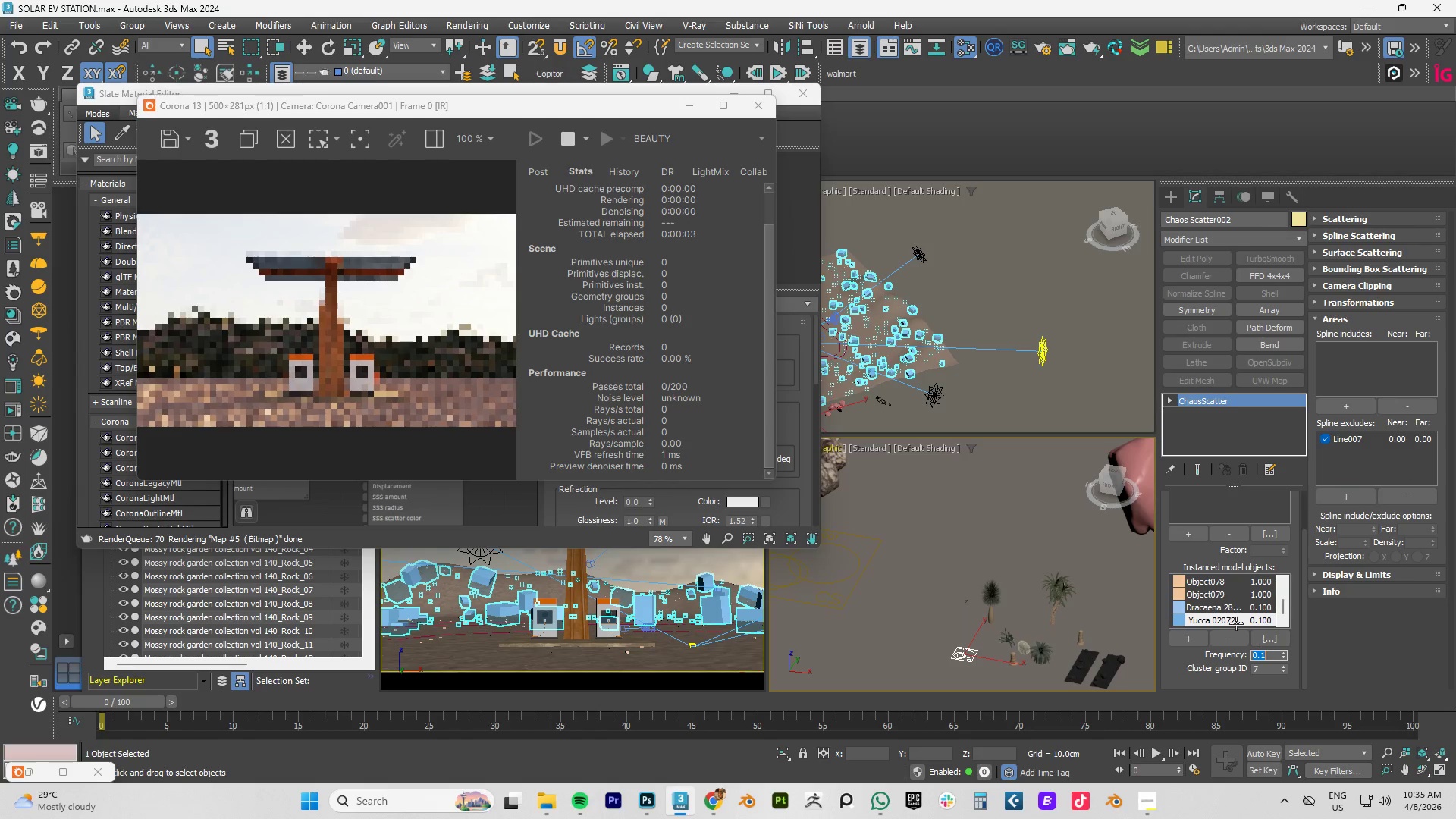 
wait(7.59)
 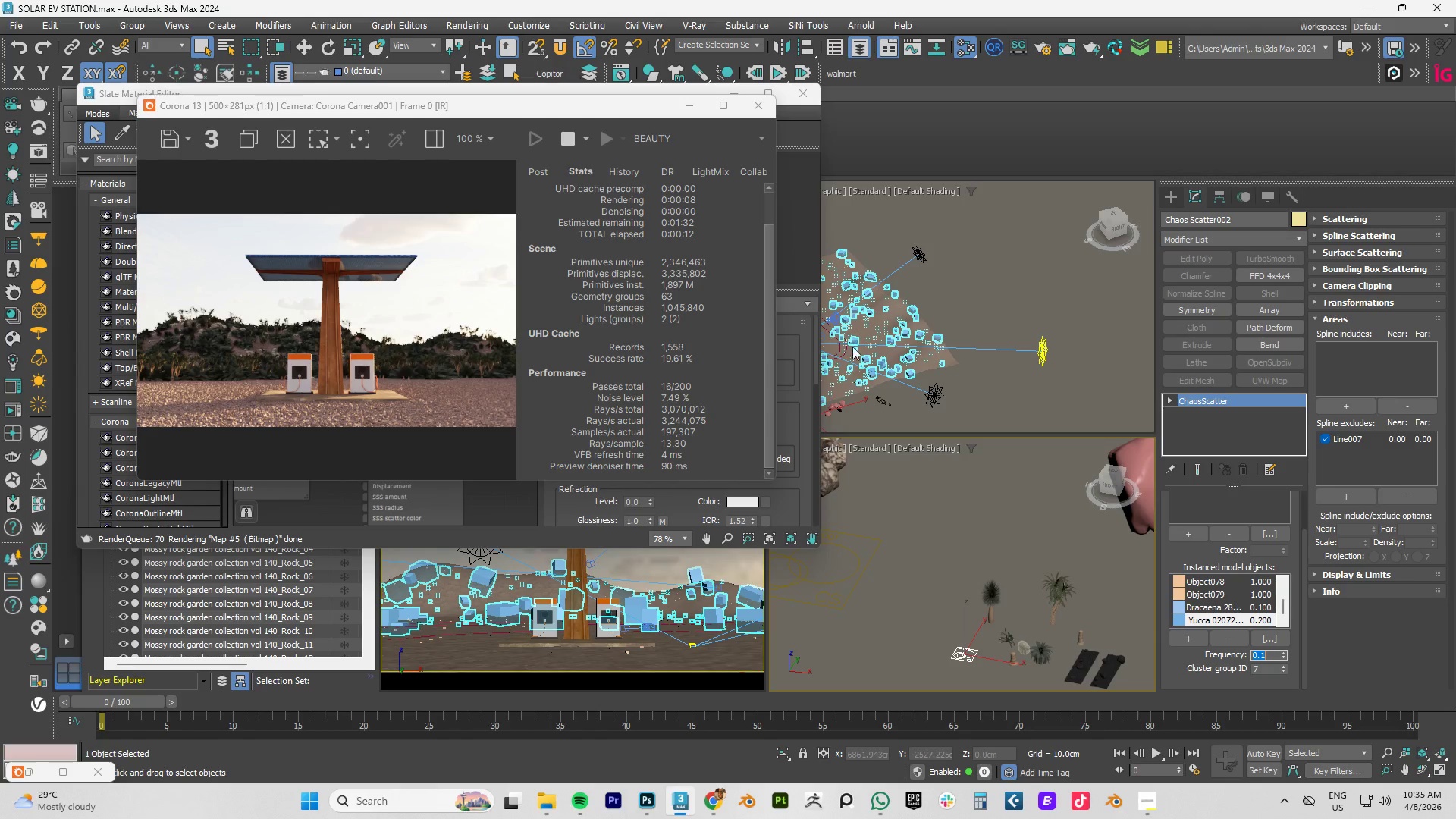 
scroll: coordinate [1232, 598], scroll_direction: up, amount: 8.0
 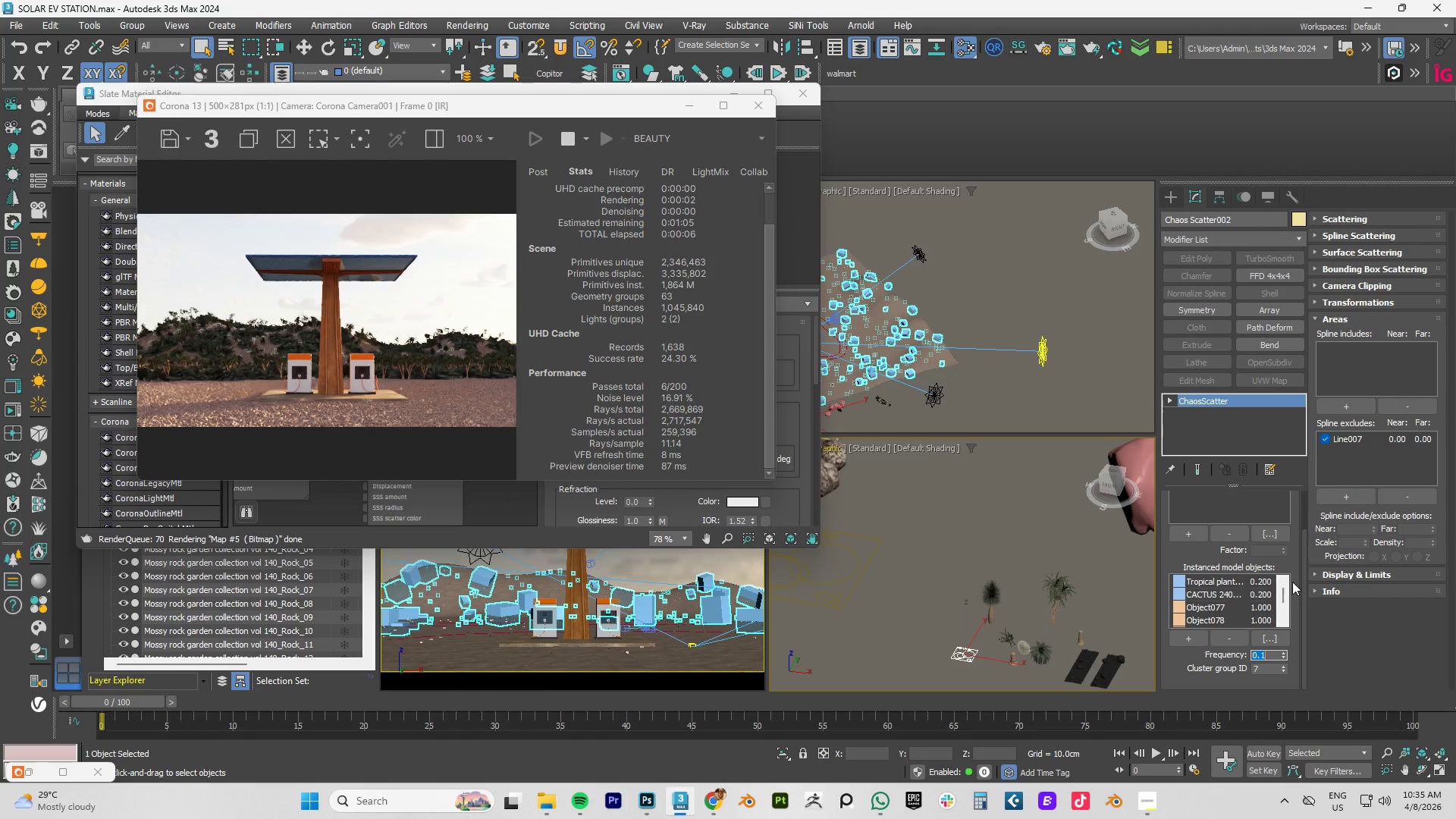 
wait(5.03)
 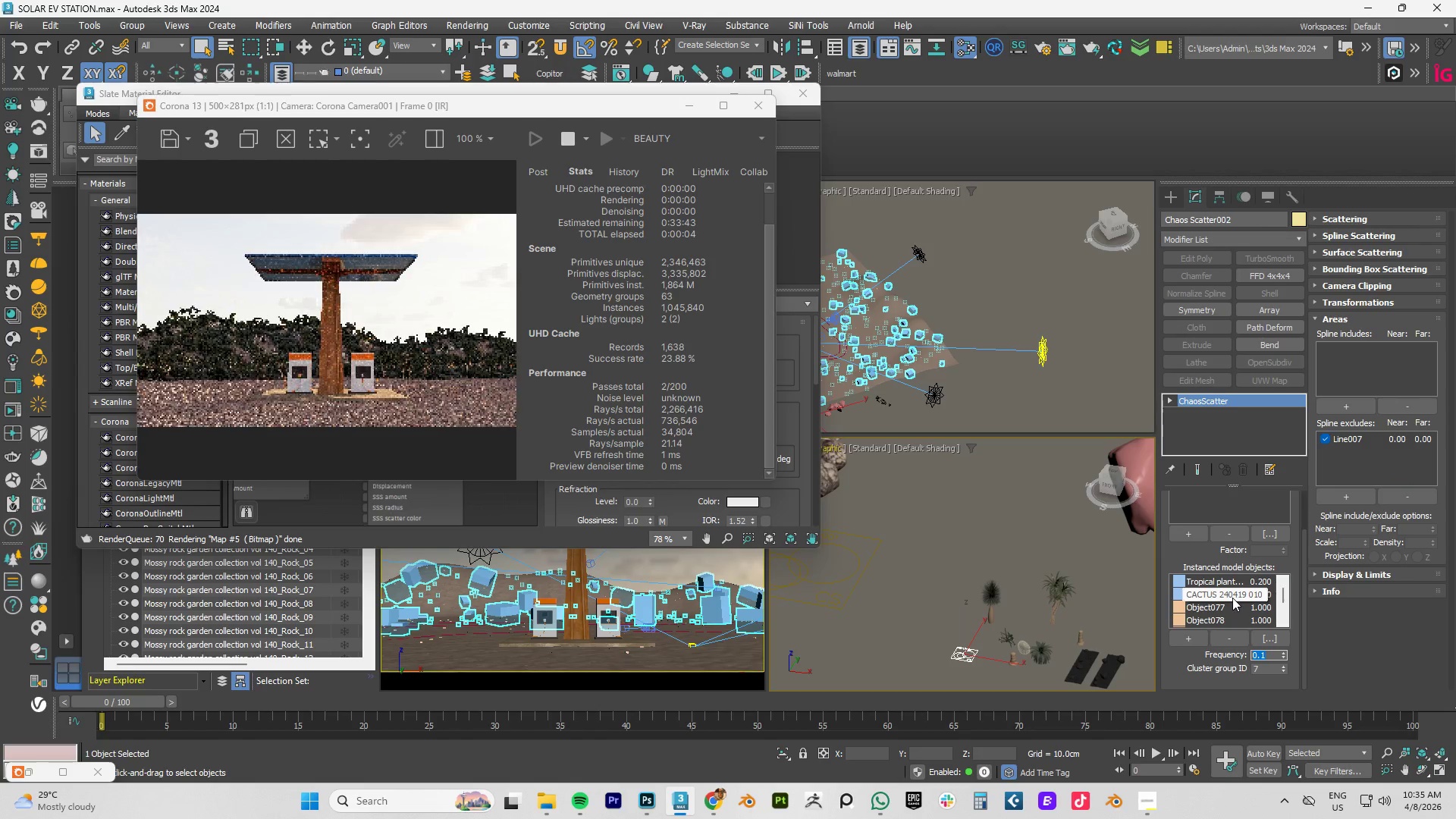 
left_click([1222, 595])
 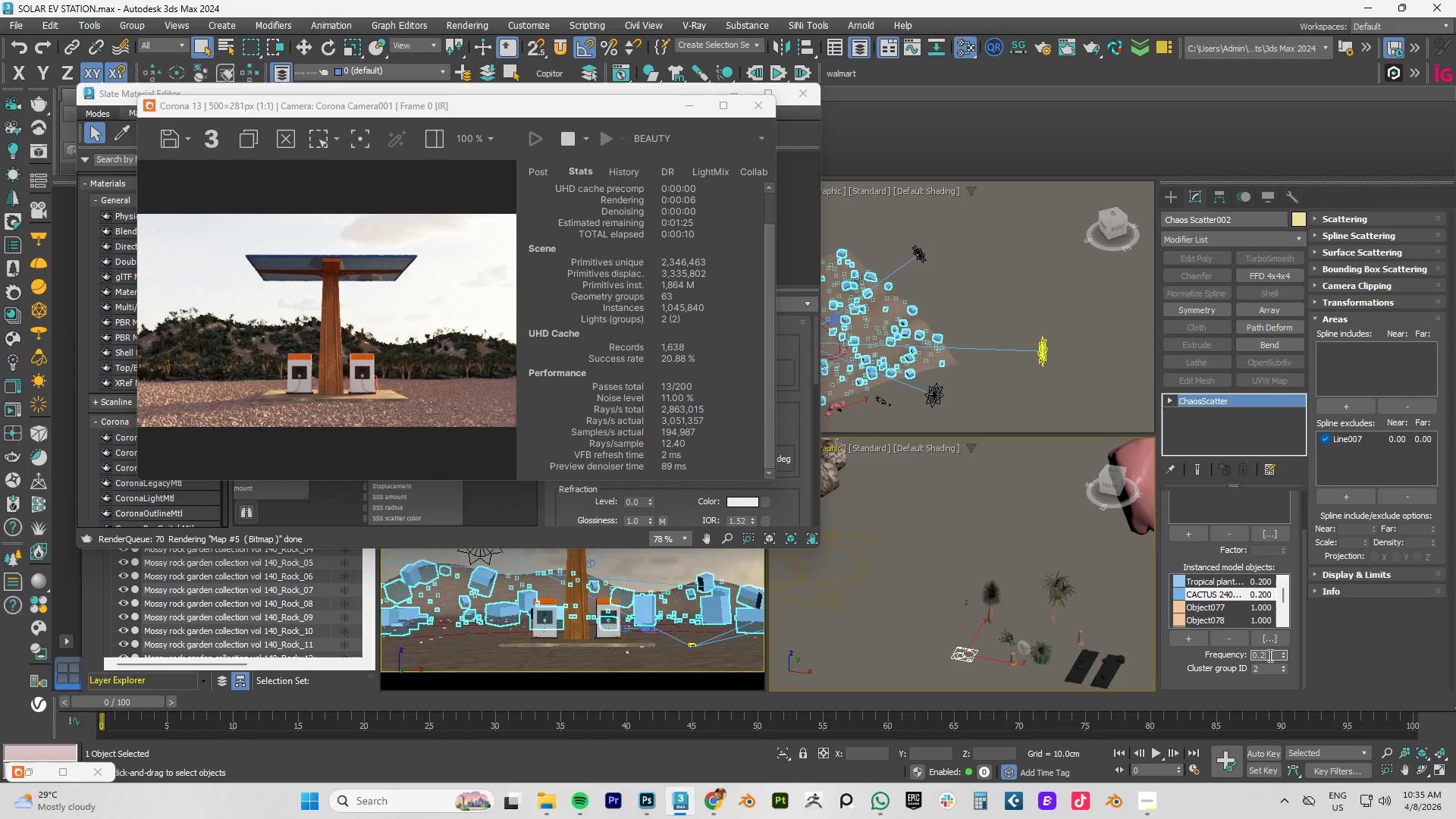 
key(Backspace)
 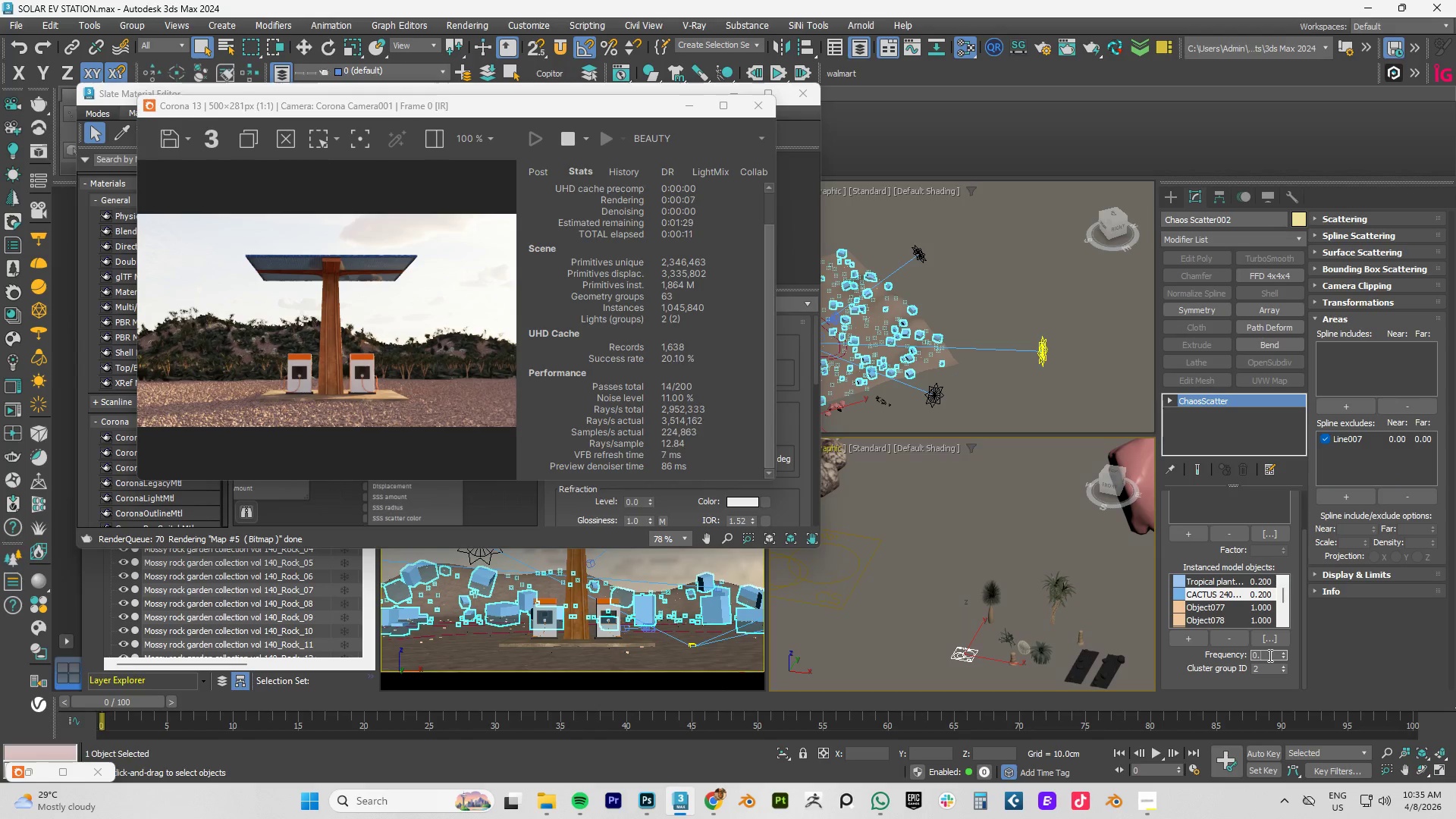 
key(Numpad1)
 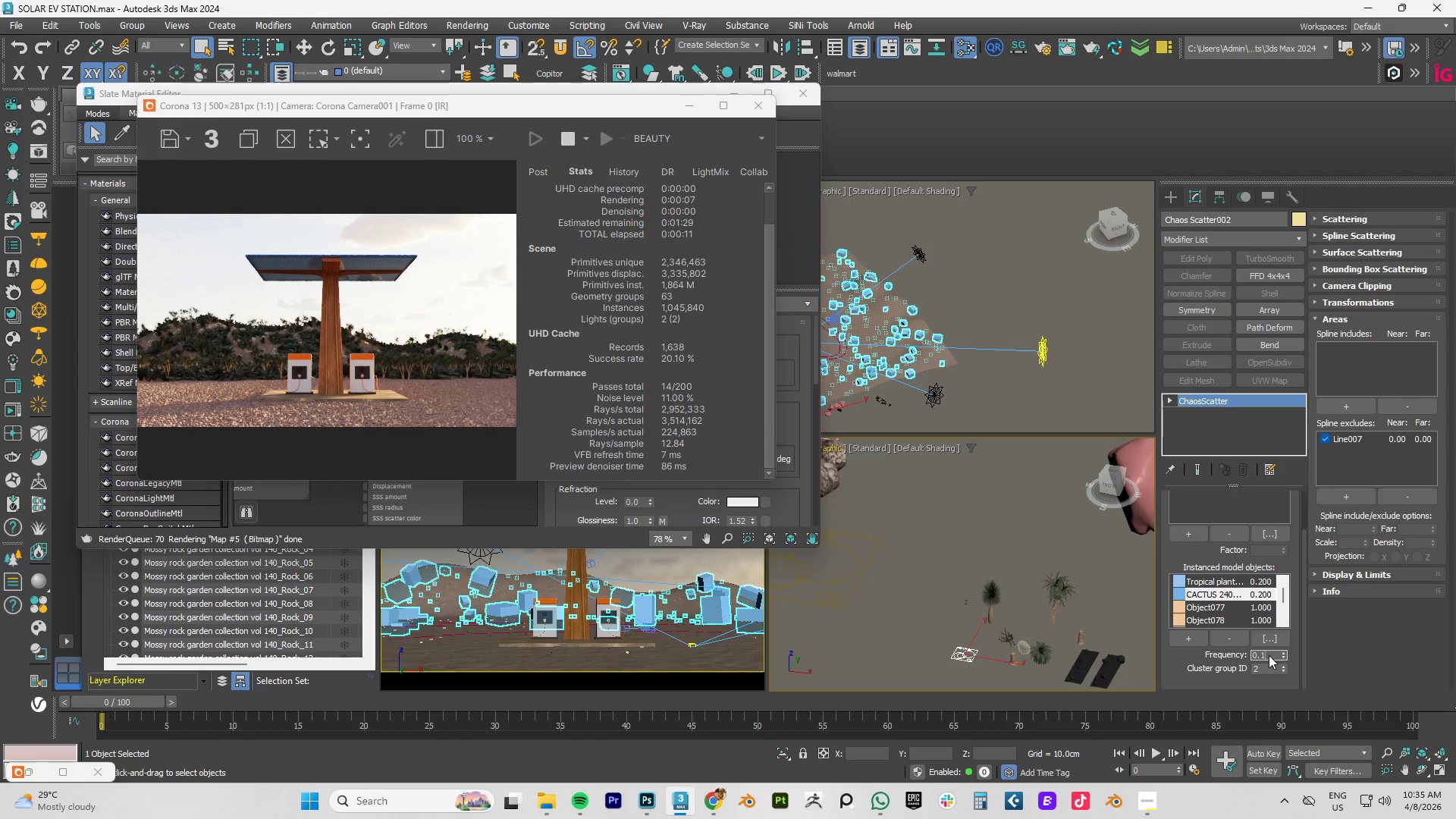 
key(NumpadEnter)
 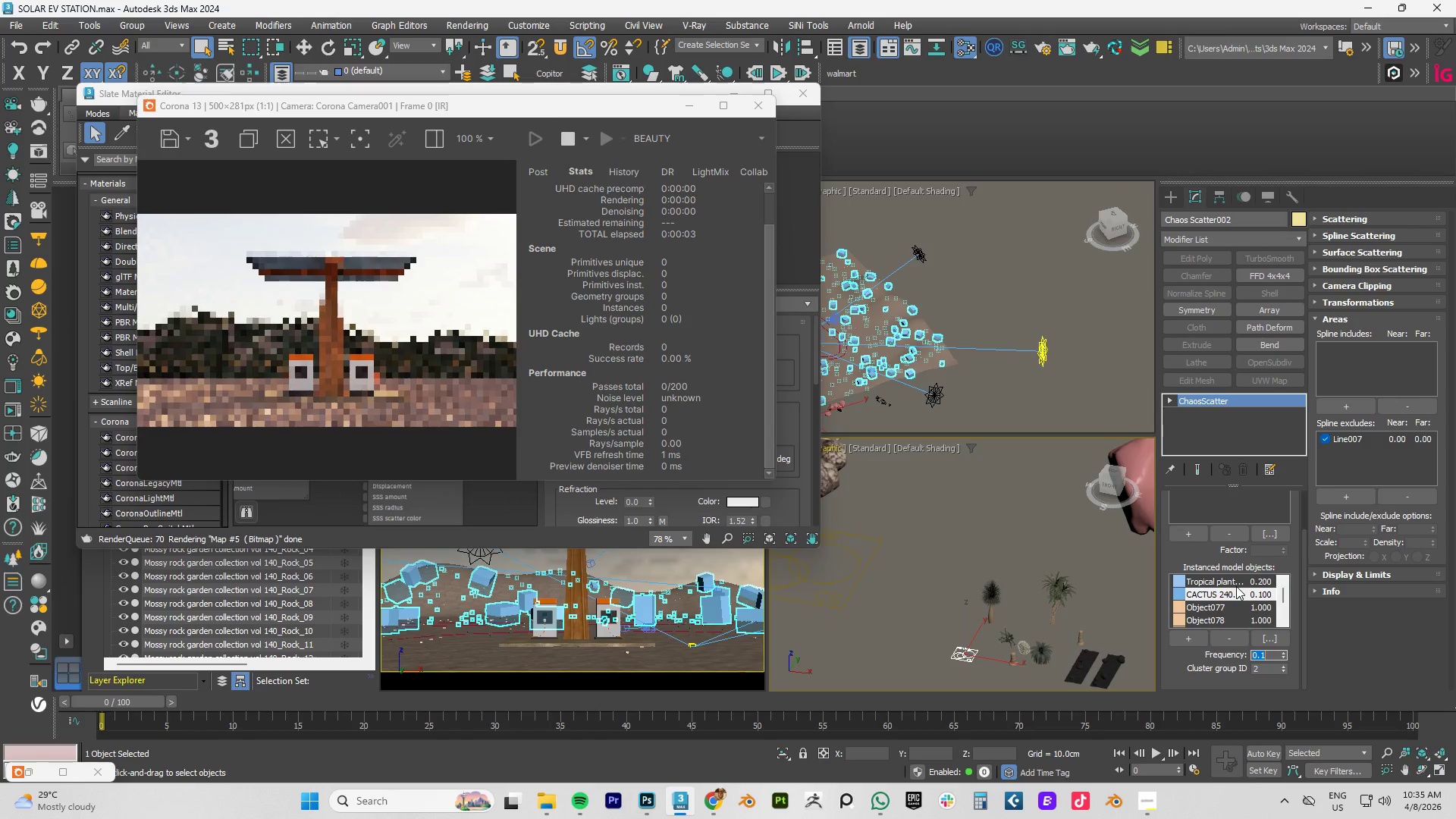 
wait(12.31)
 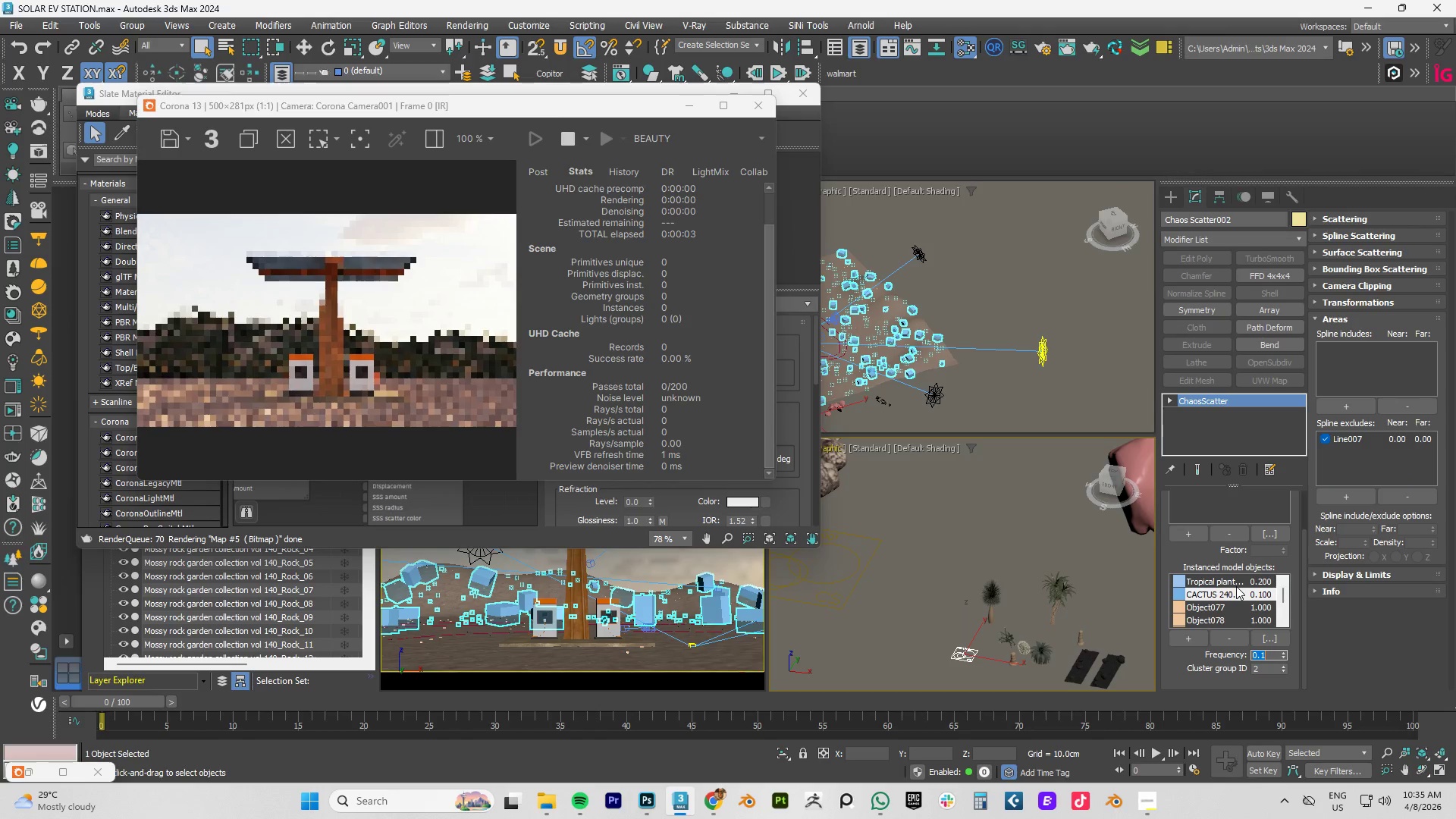 
left_click([1234, 580])
 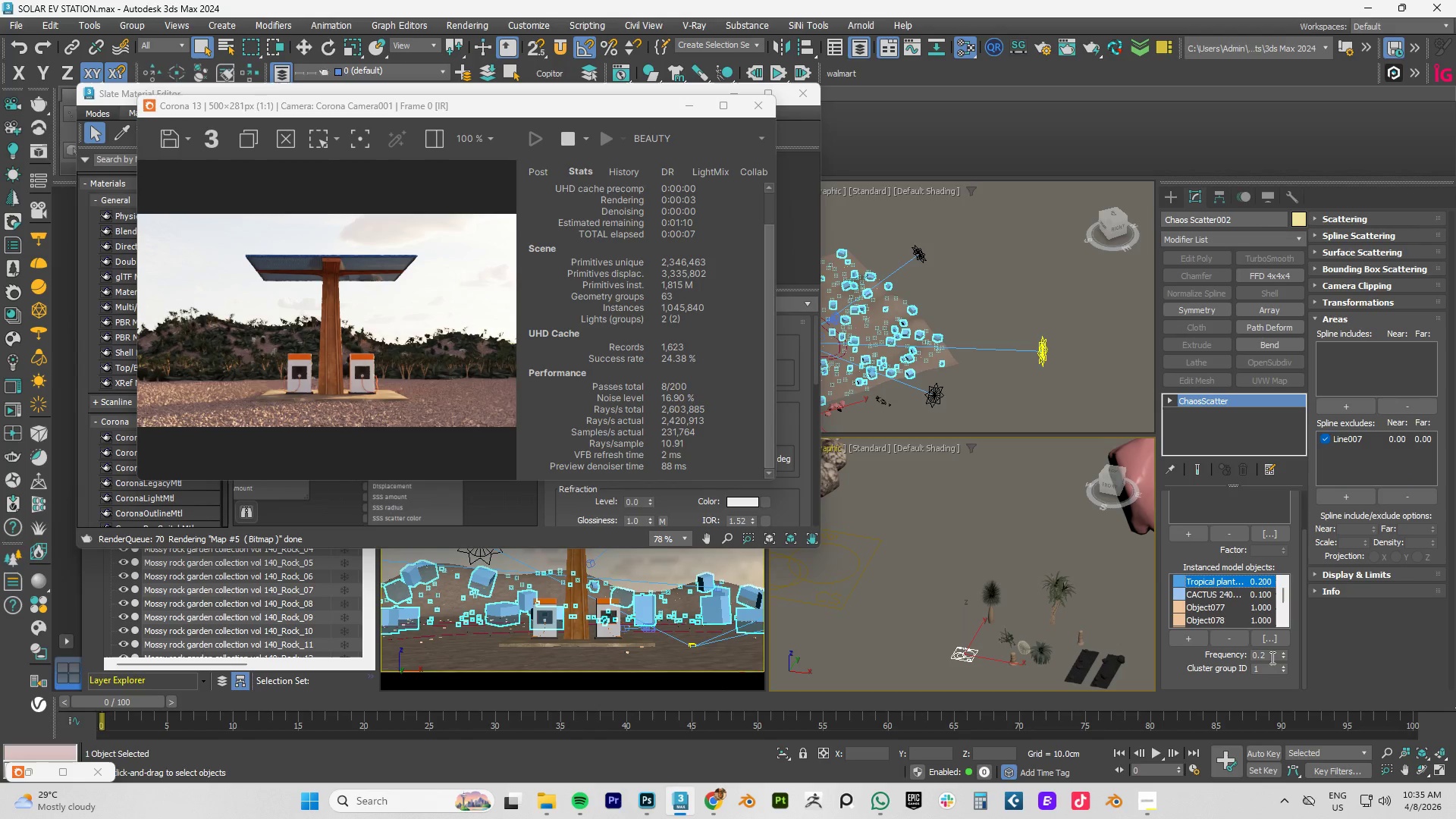 
left_click([1271, 656])
 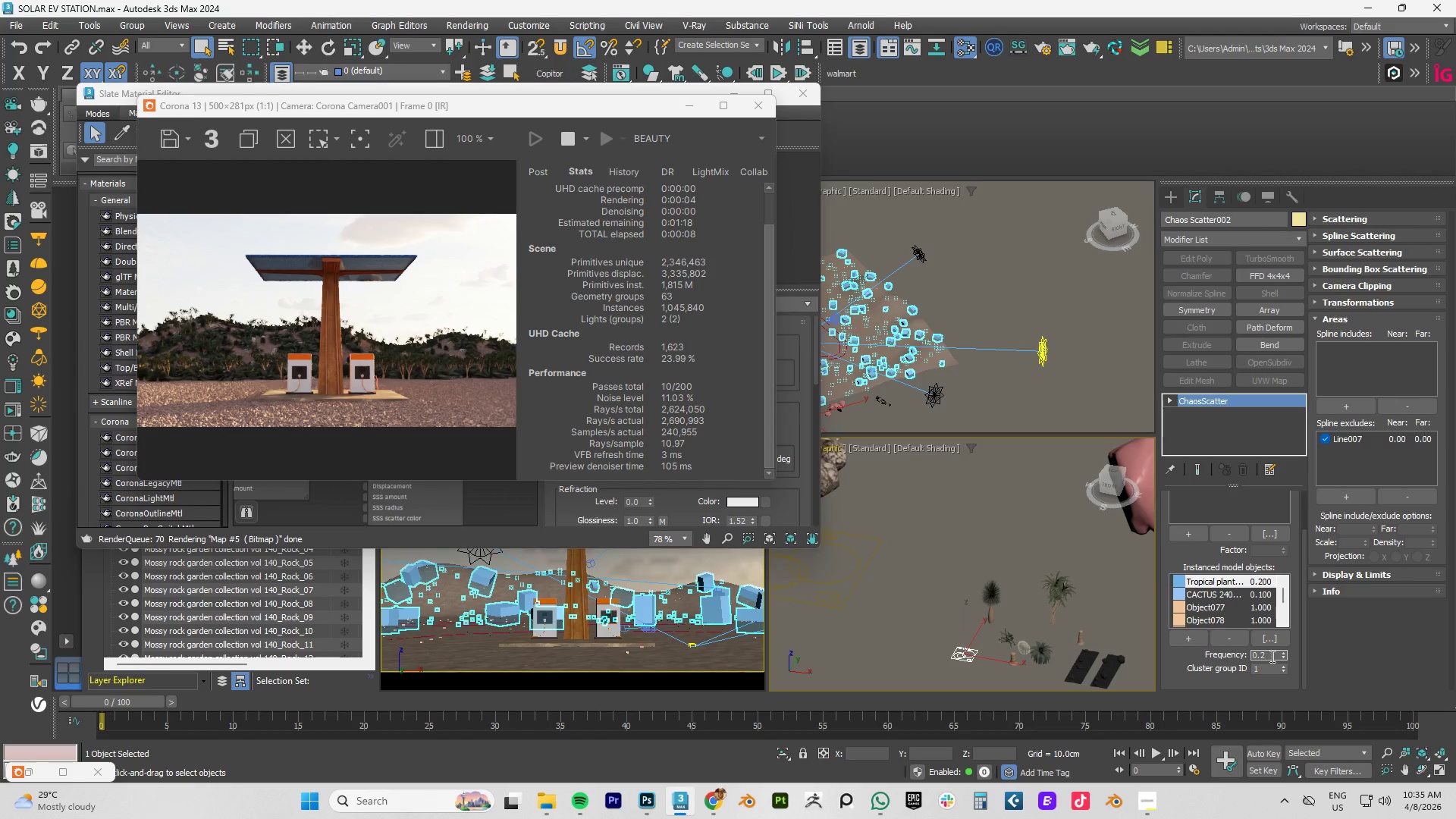 
key(Backspace)
 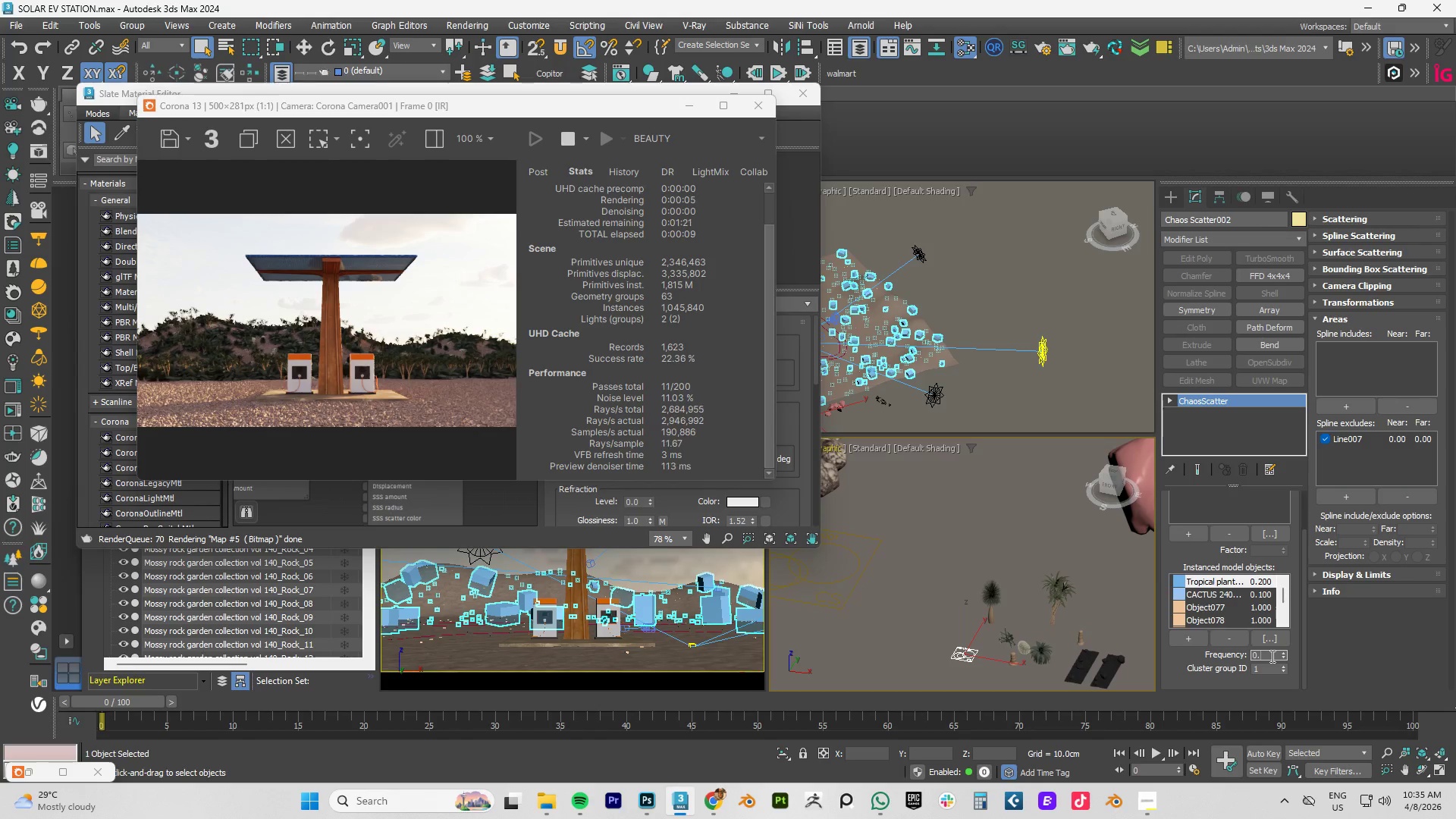 
key(Numpad1)
 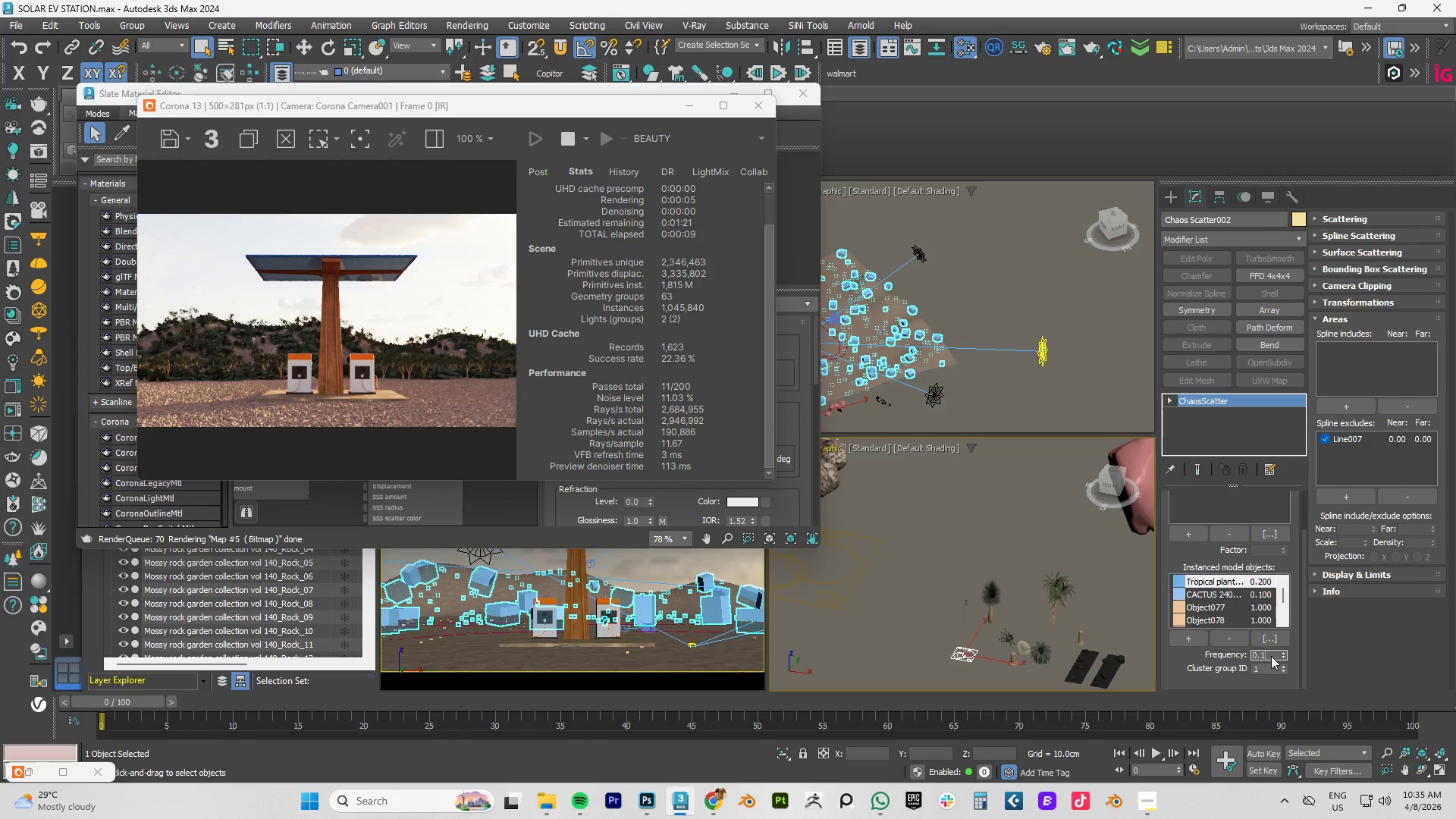 
key(NumpadEnter)
 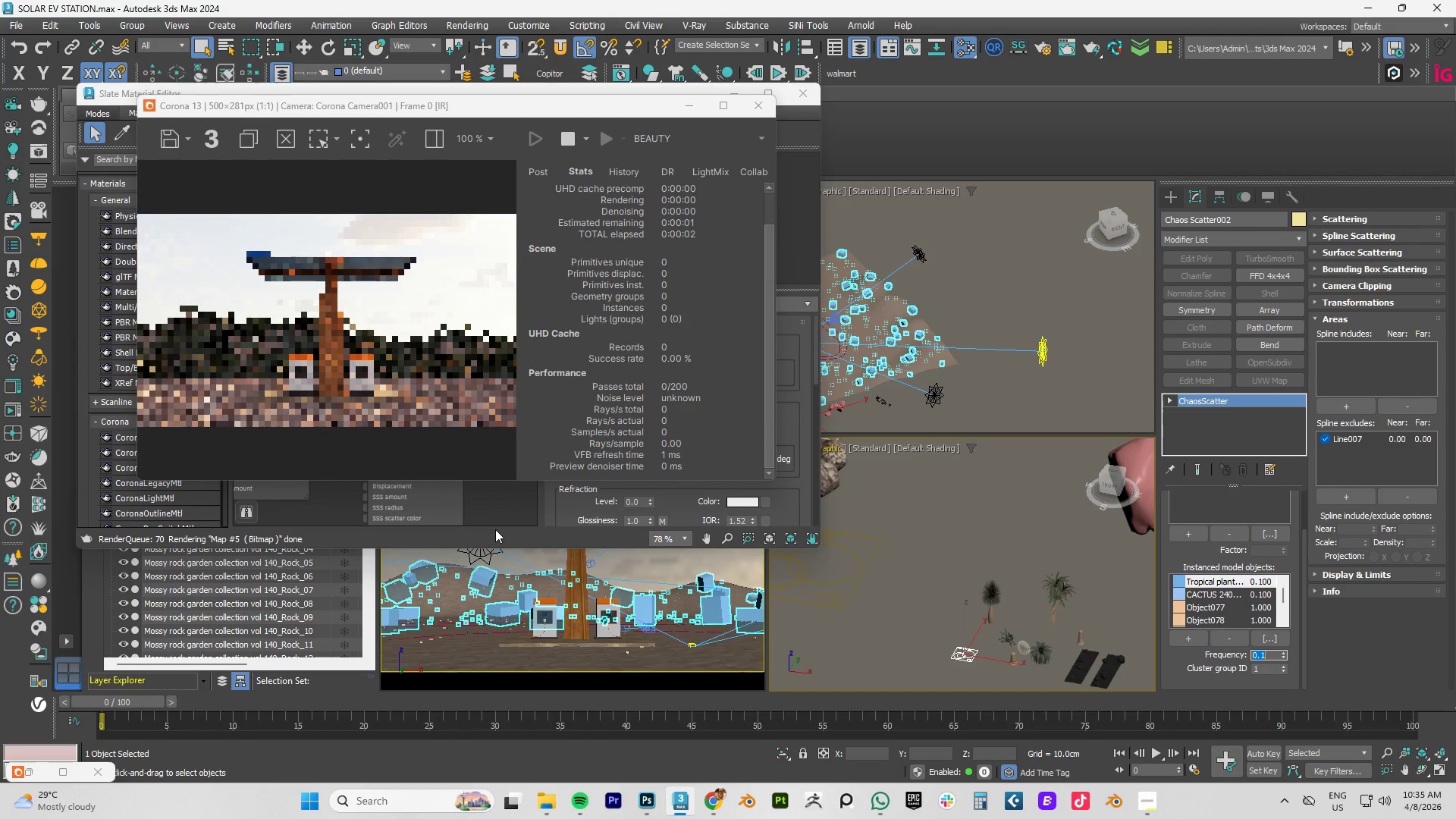 
wait(13.28)
 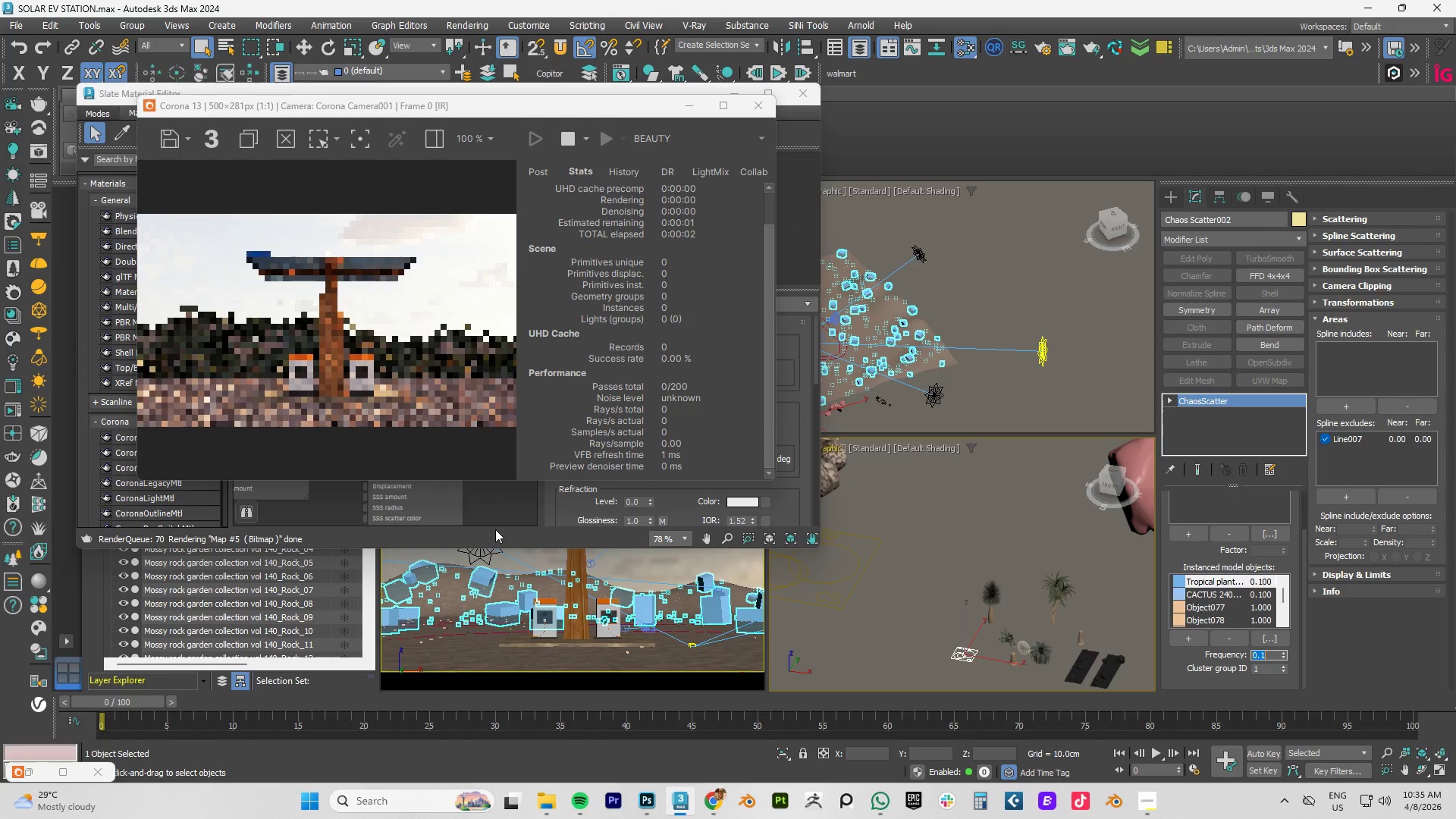 
scroll: coordinate [438, 397], scroll_direction: none, amount: 0.0
 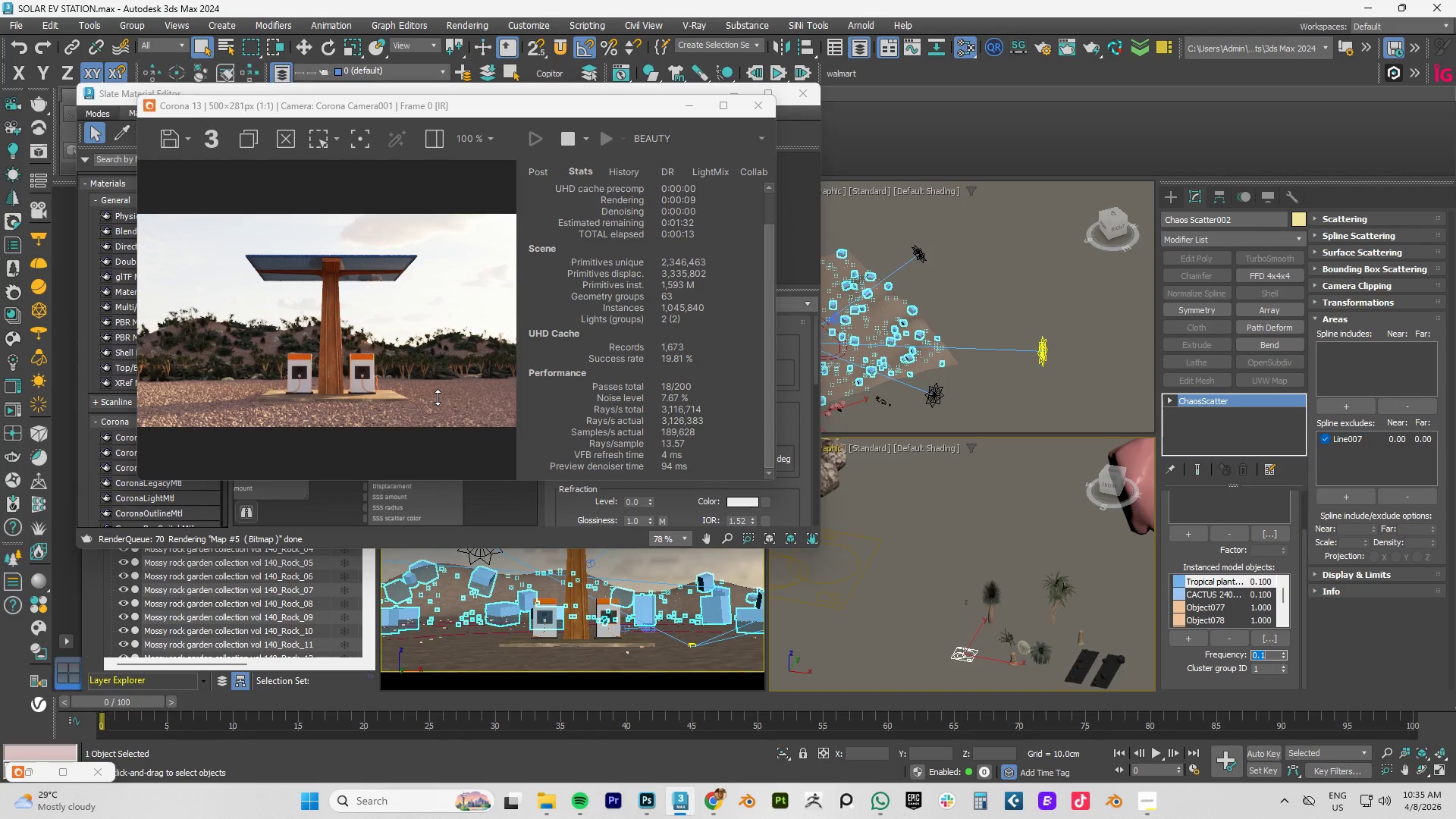 
wait(7.07)
 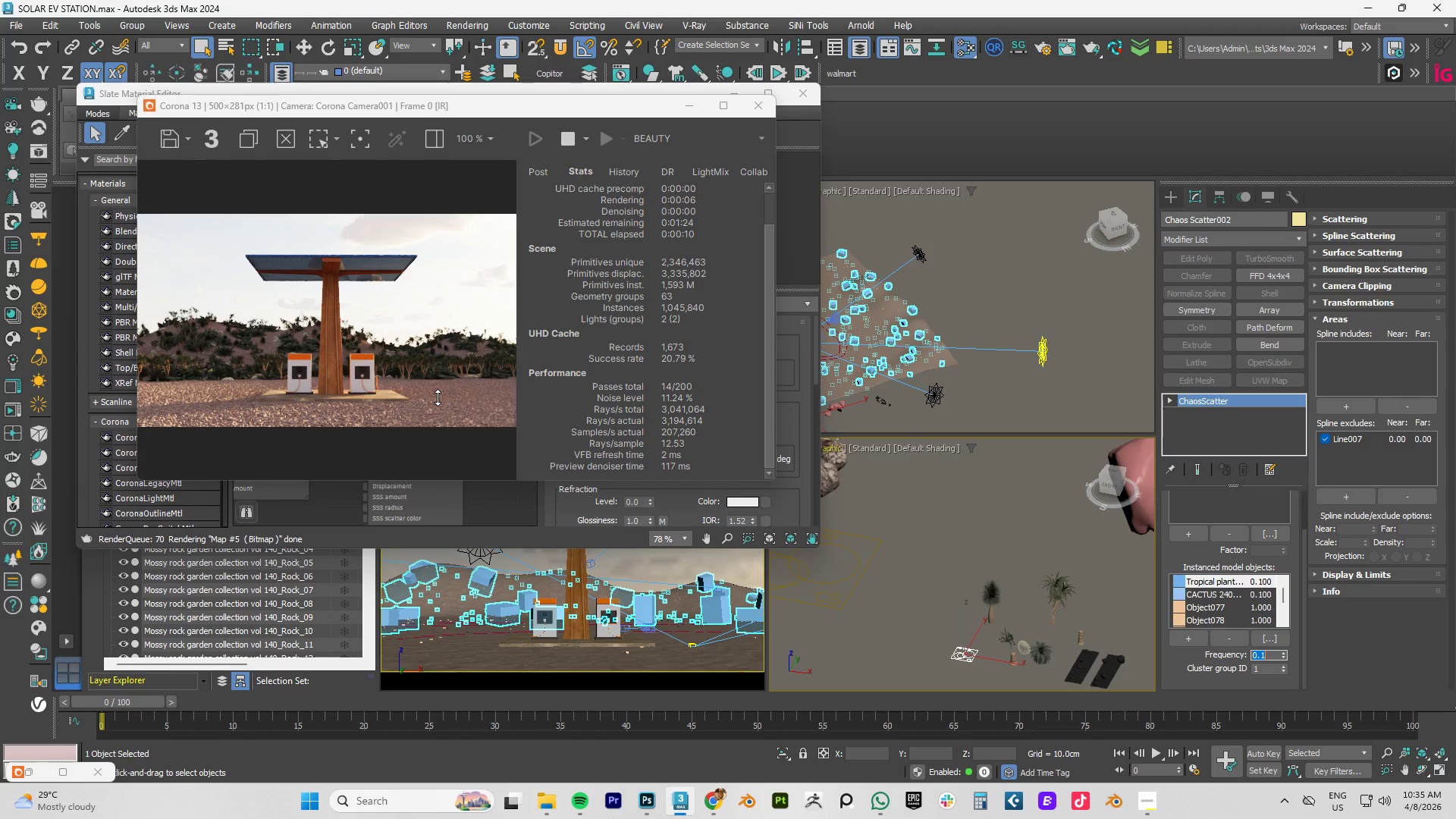 
scroll: coordinate [1283, 564], scroll_direction: up, amount: 9.0
 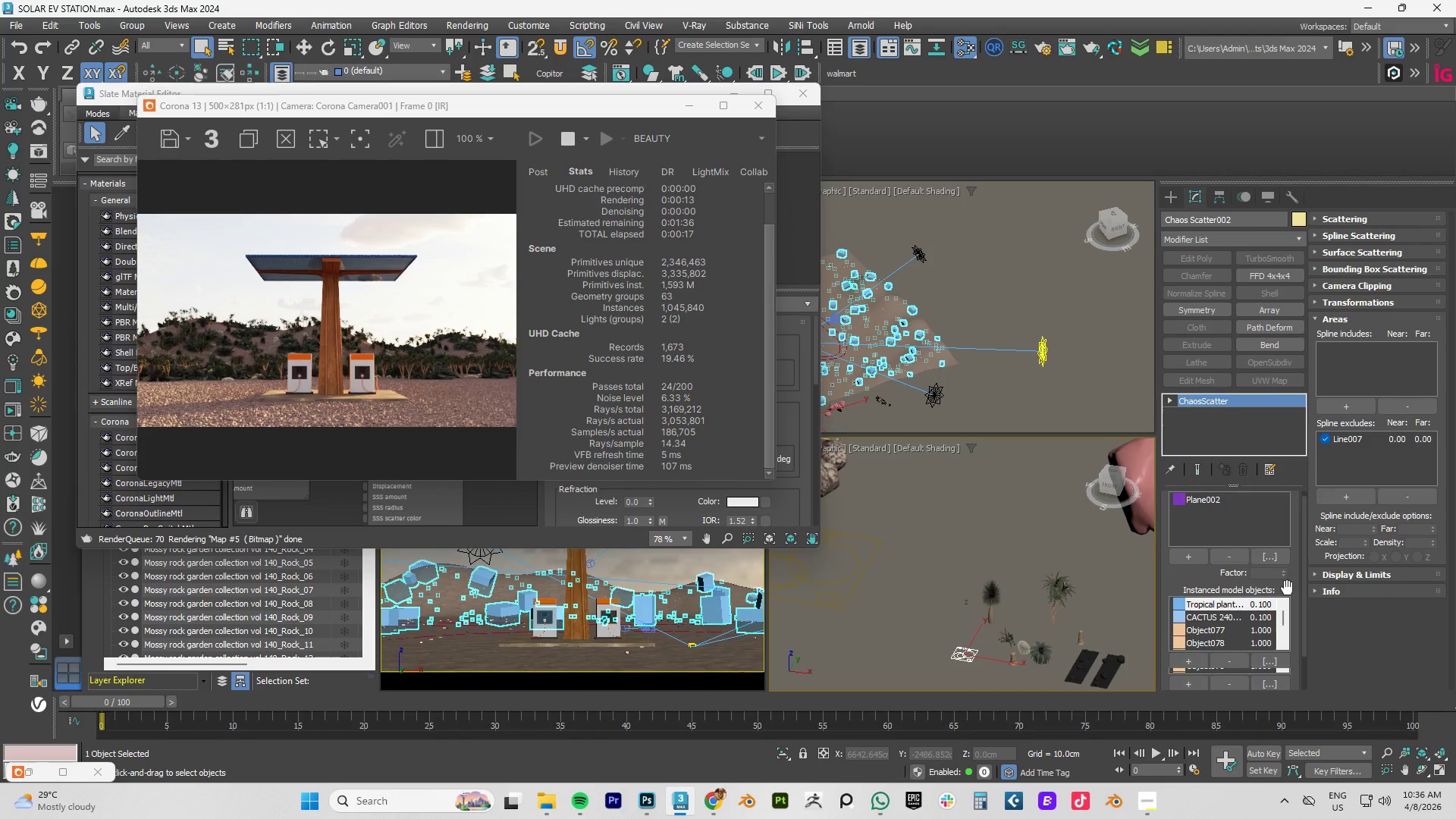 
scroll: coordinate [1287, 588], scroll_direction: down, amount: 3.0
 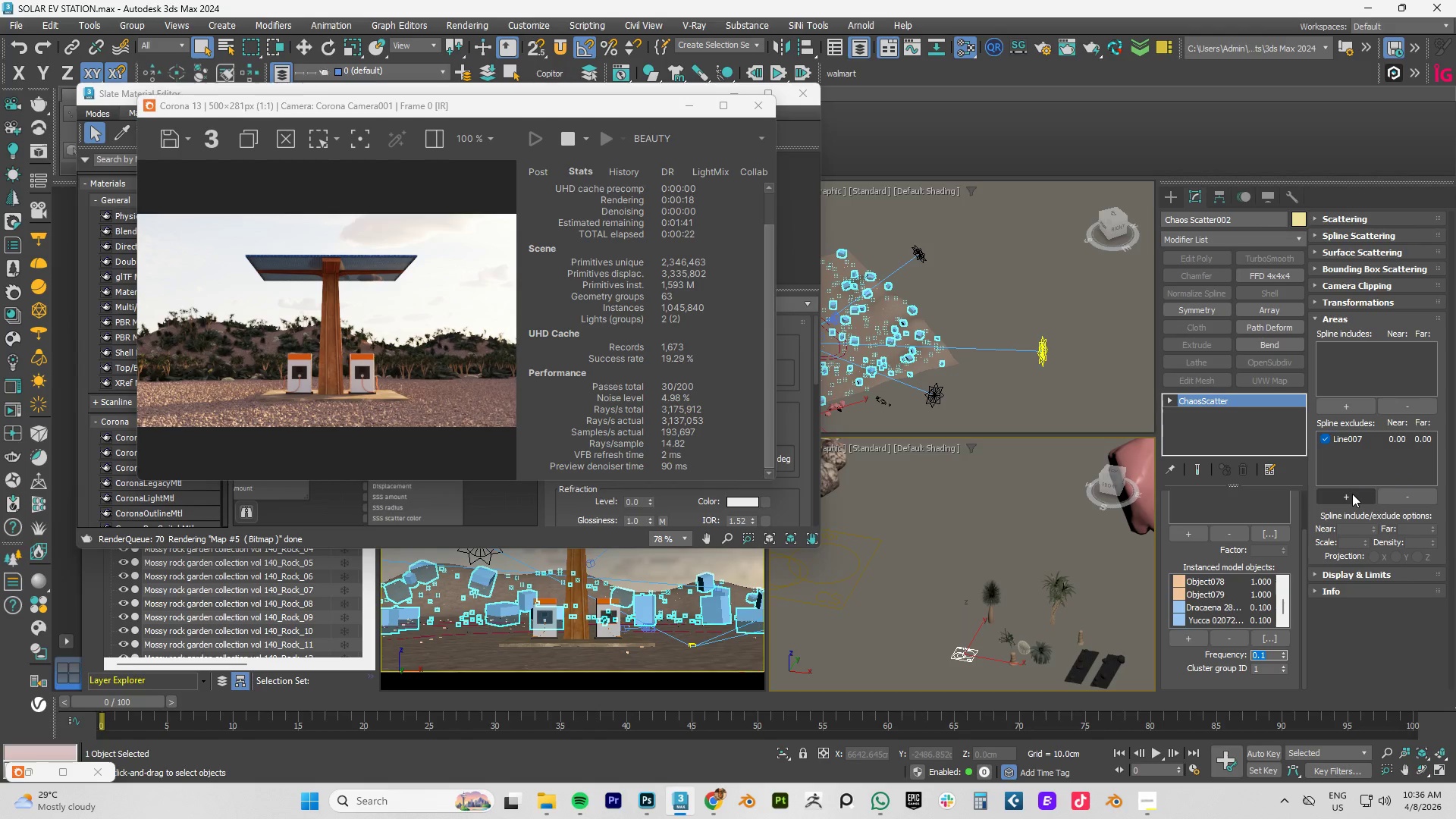 
wait(6.2)
 